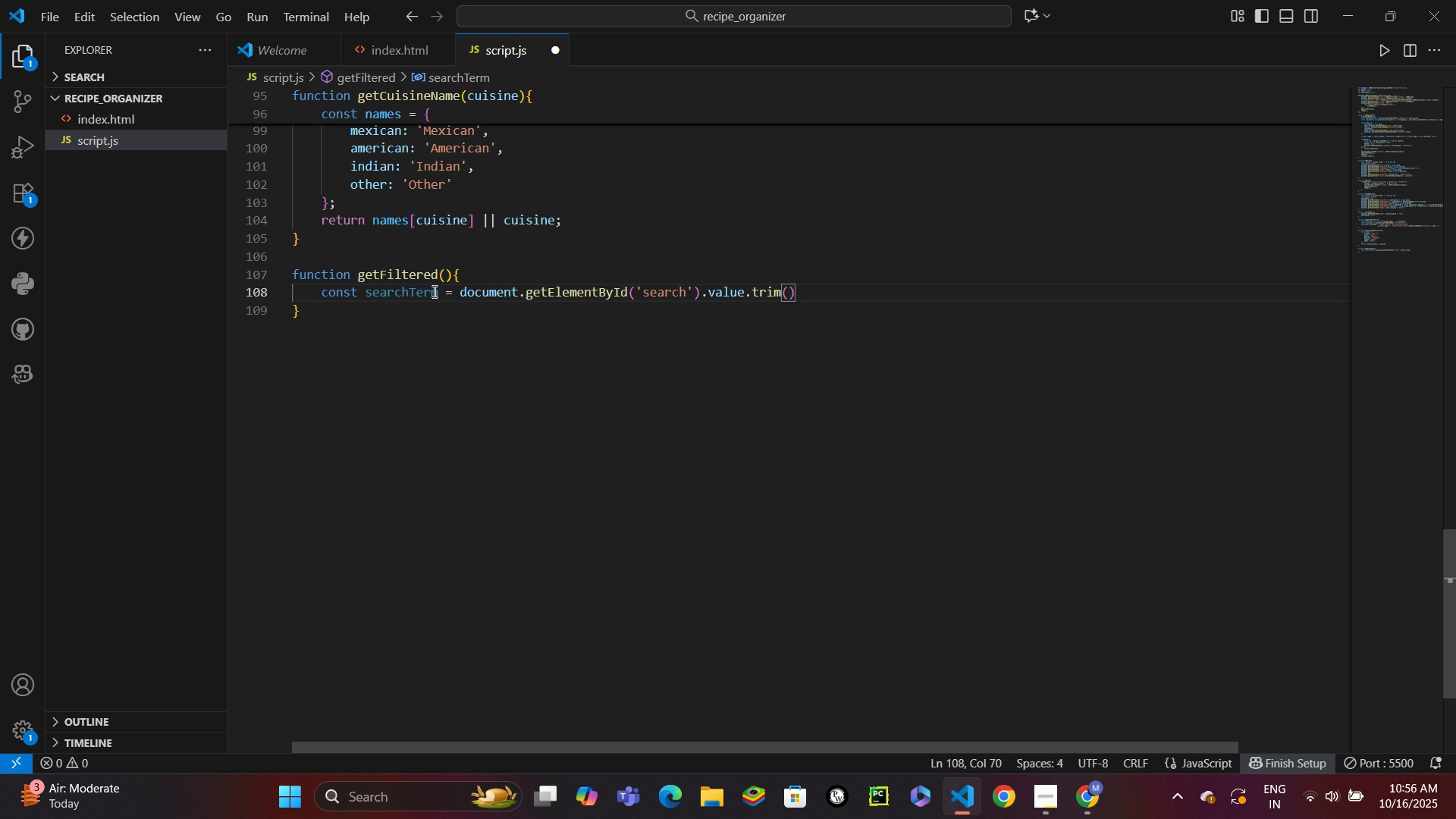 
type(.l)
key(Backspace)
type(toLower)
 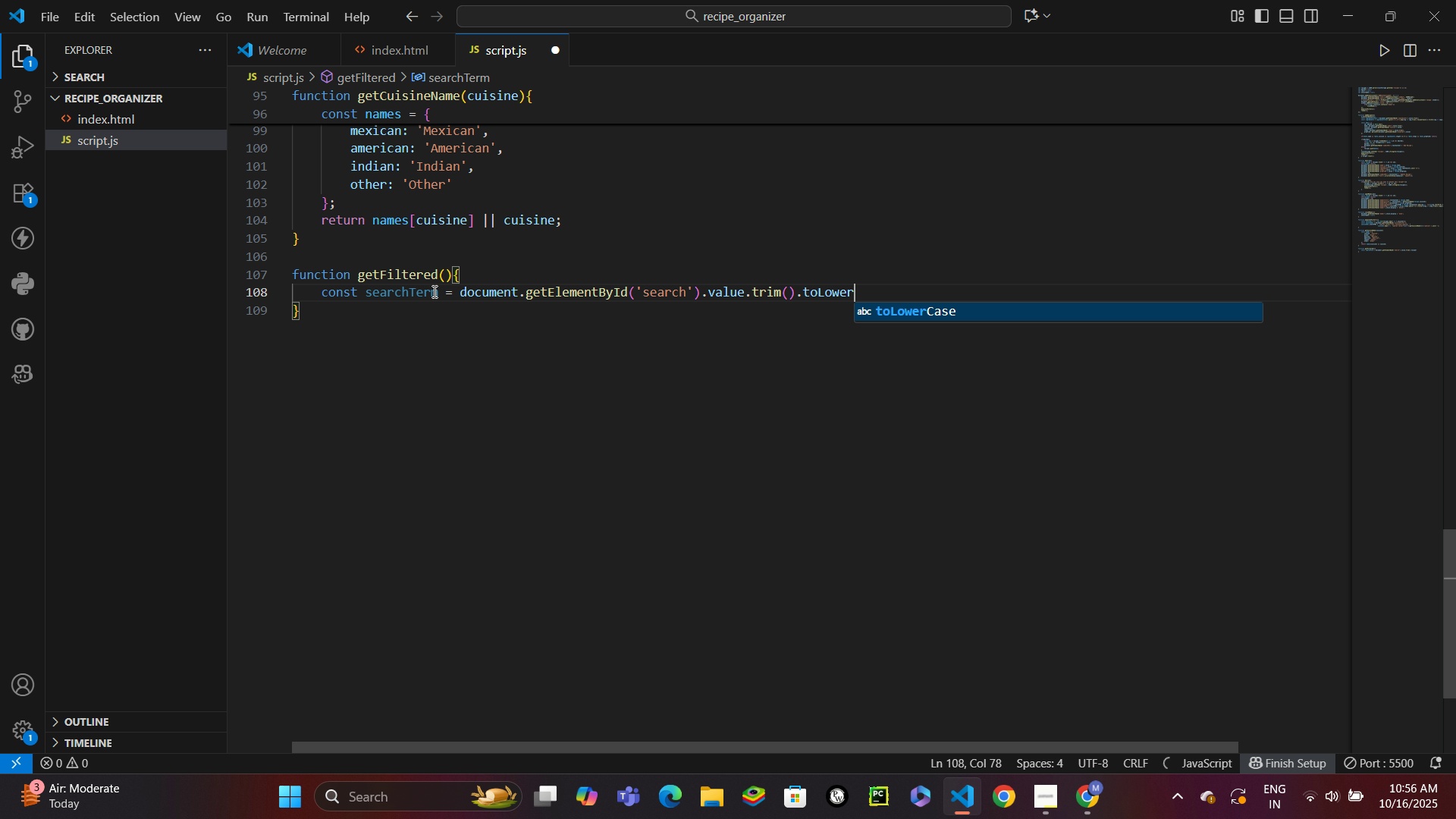 
key(Enter)
 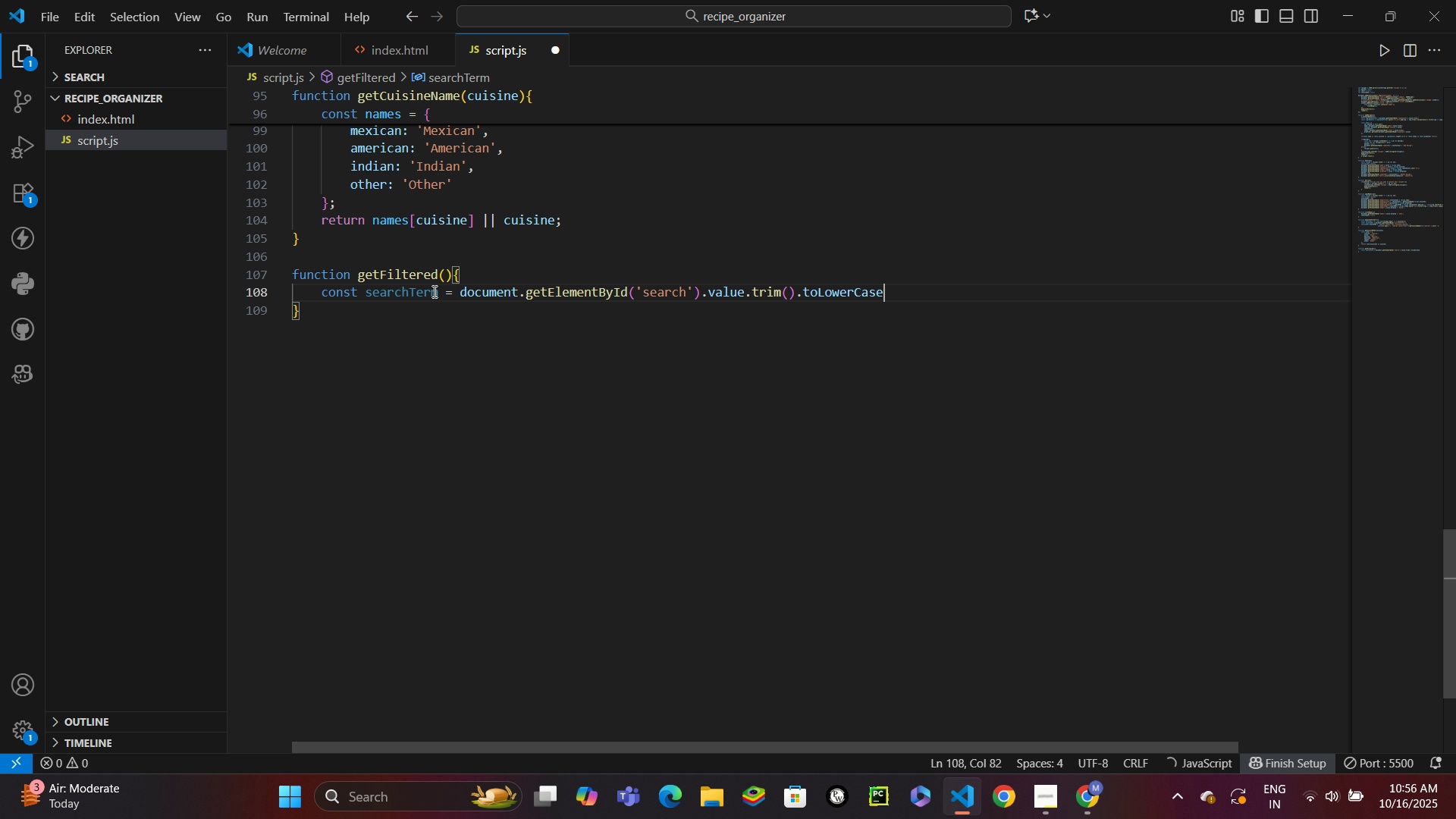 
key(Shift+9)
 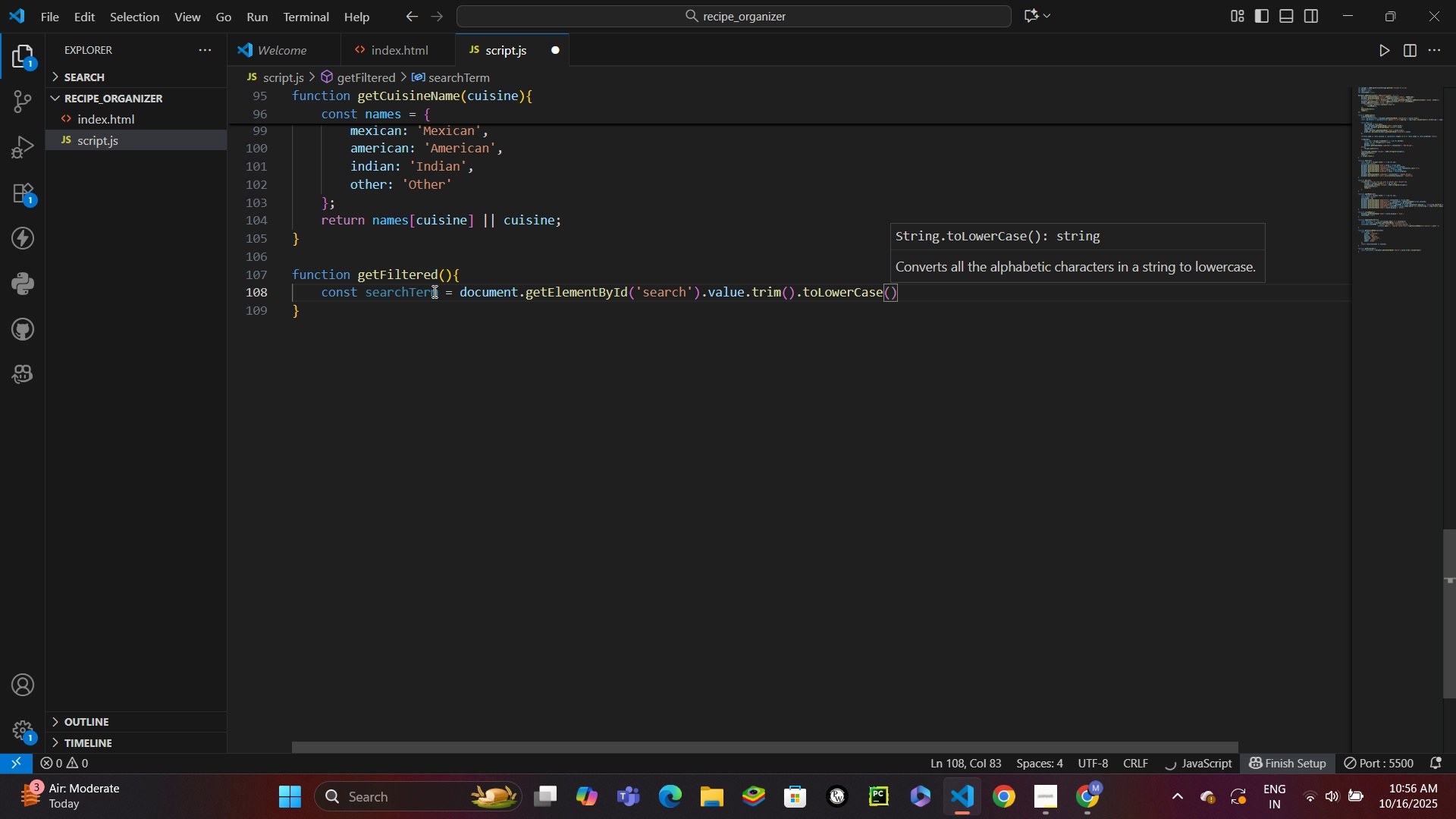 
key(ArrowRight)
 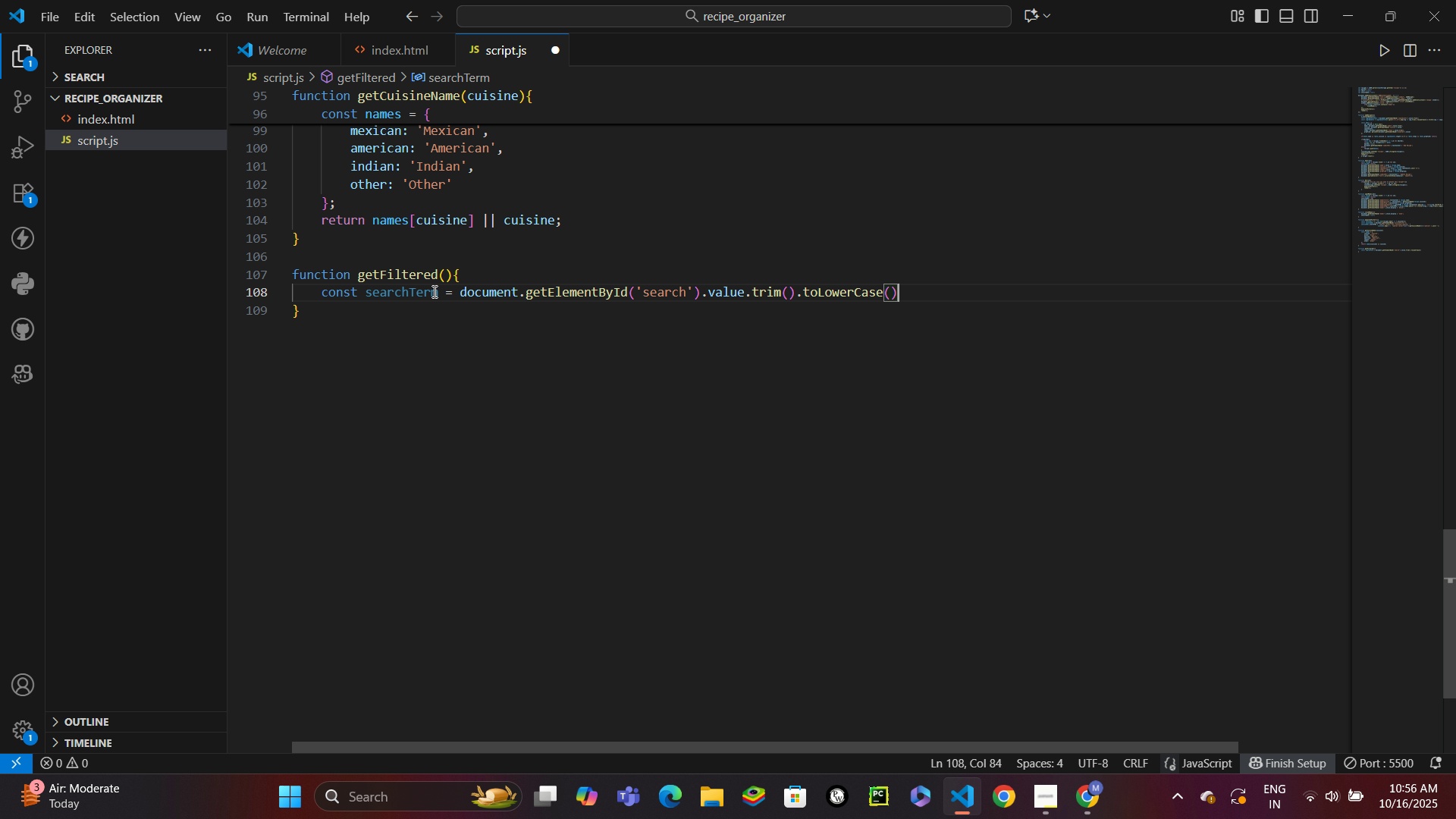 
key(Semicolon)
 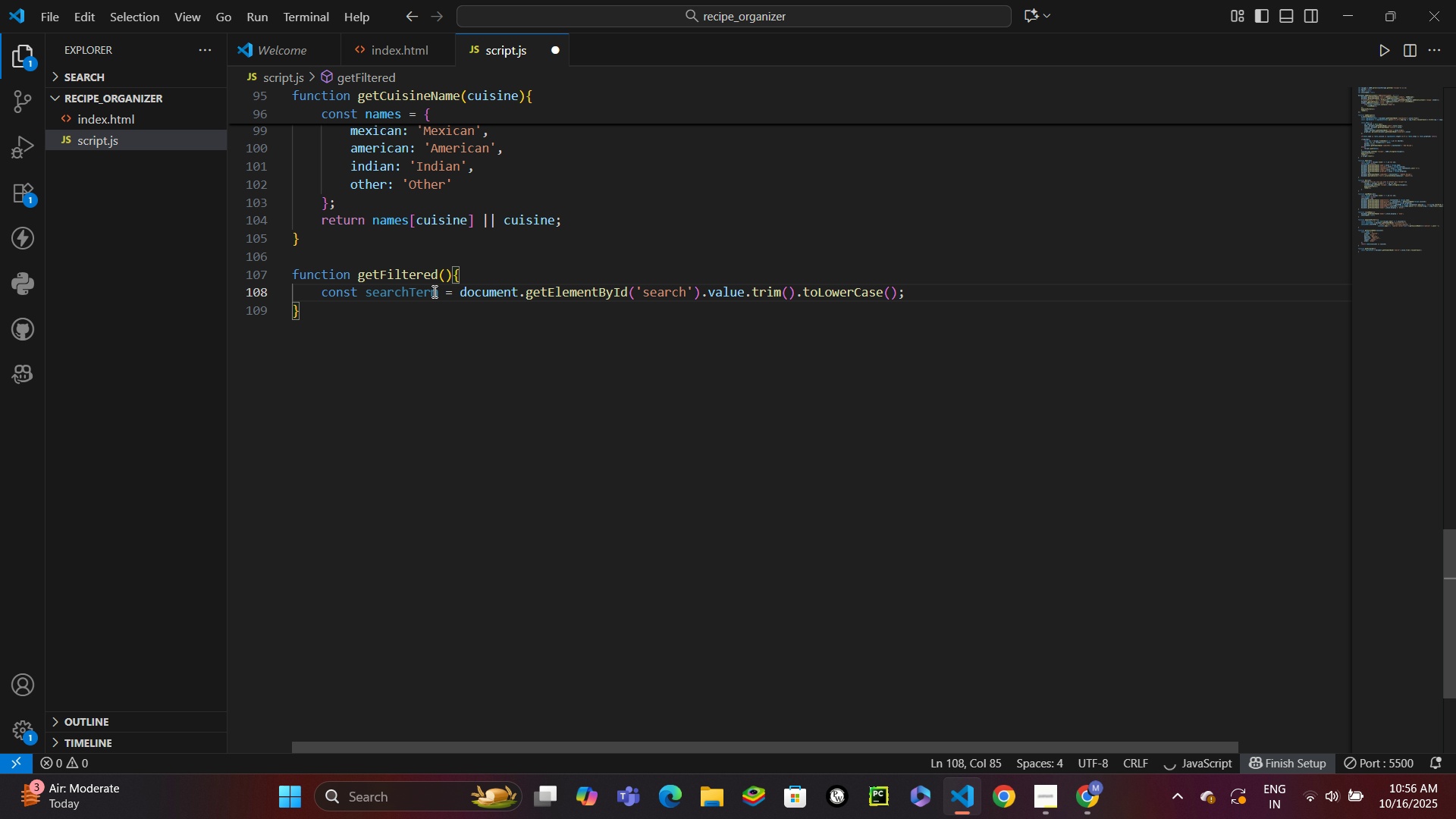 
key(Enter)
 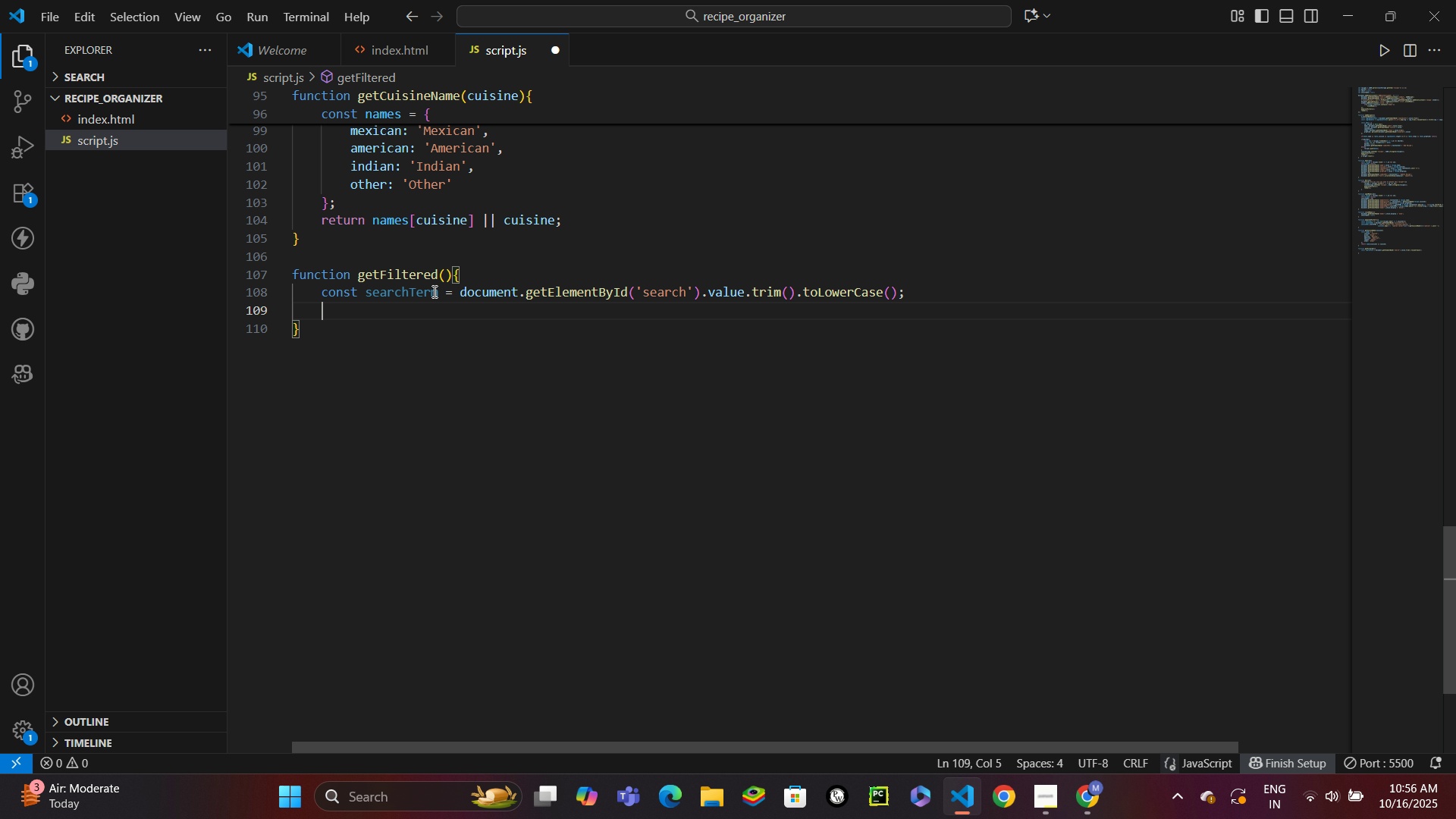 
type(const cui)
 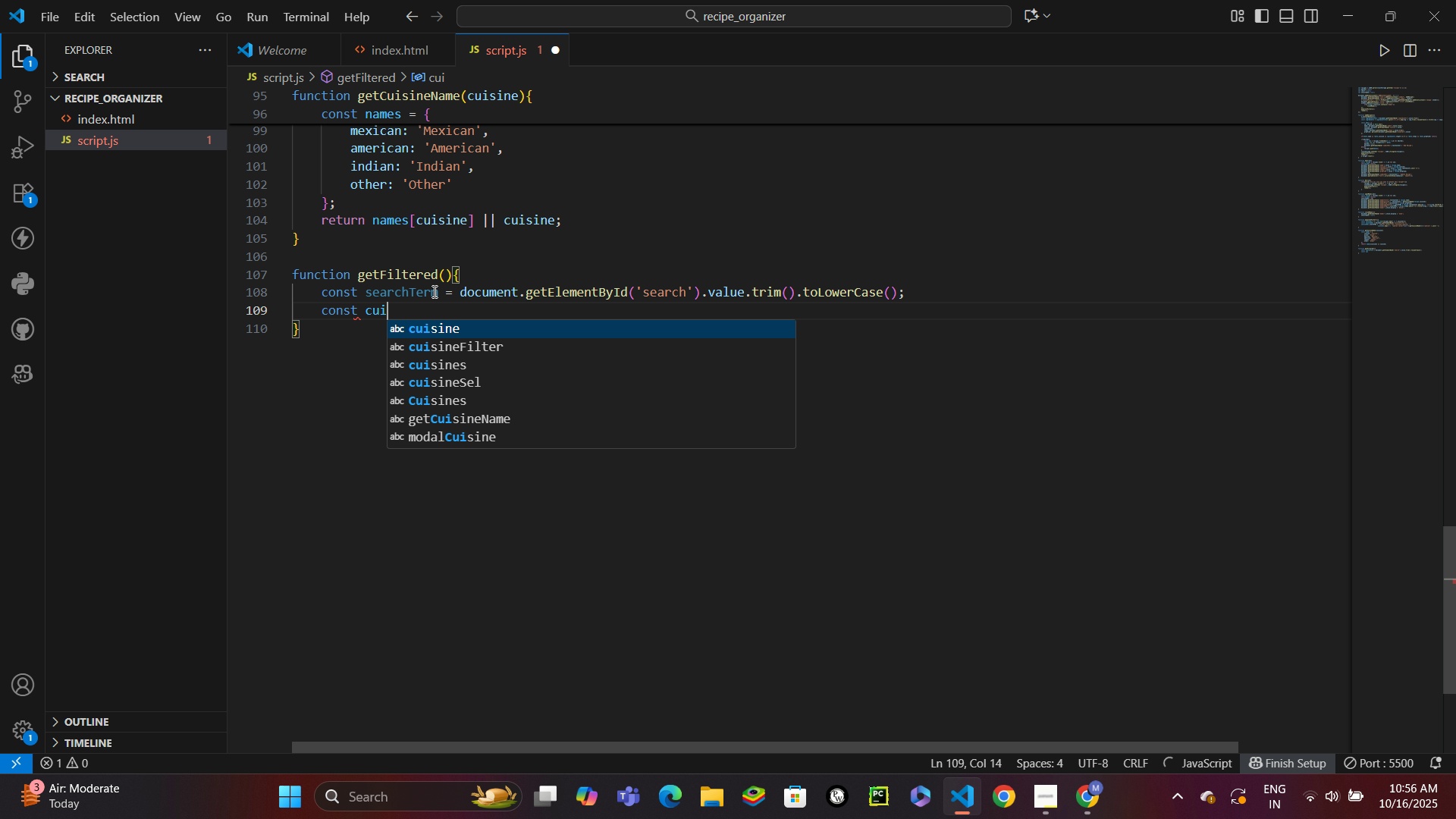 
key(Enter)
 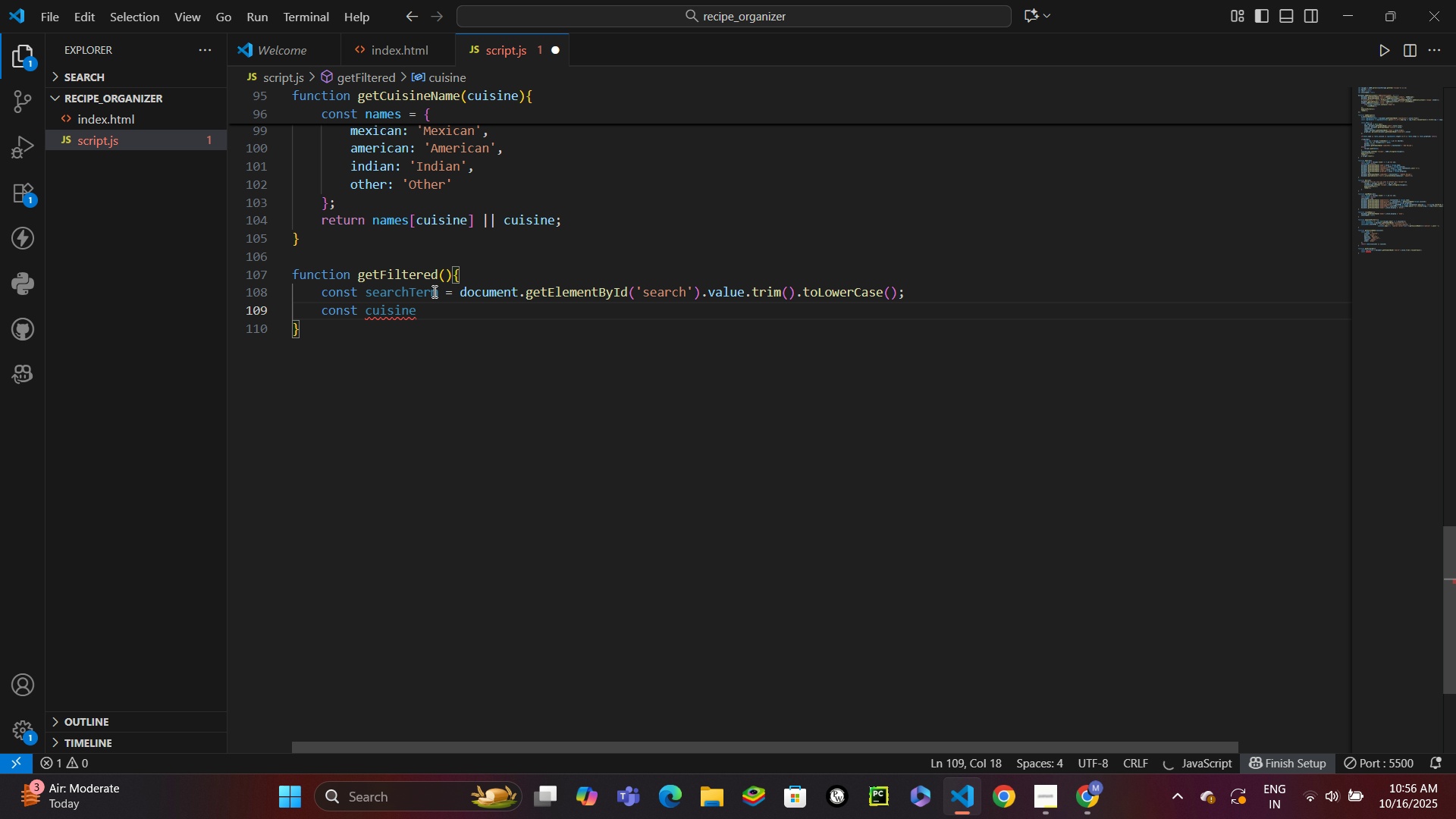 
type( = docu)
 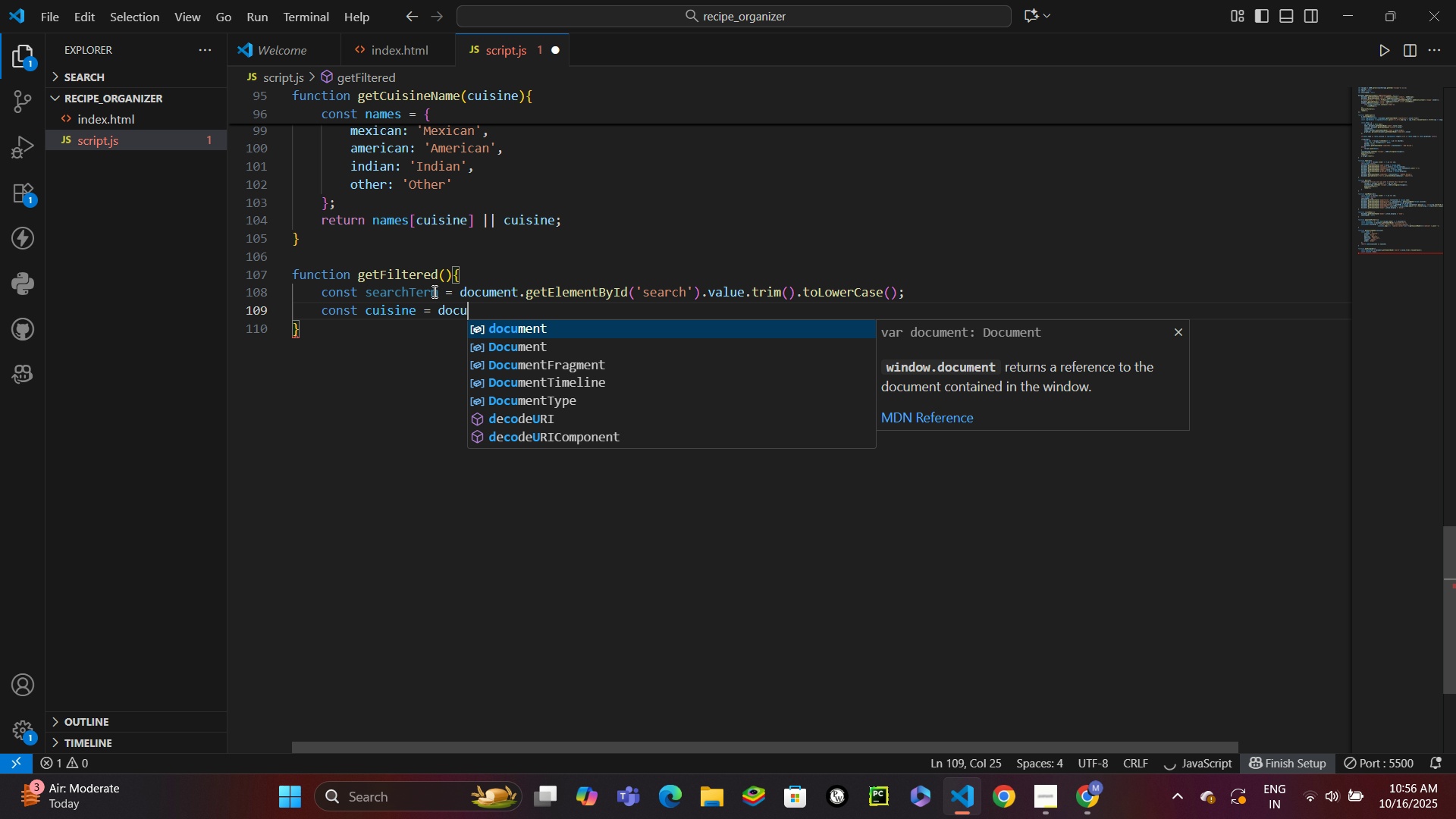 
key(Enter)
 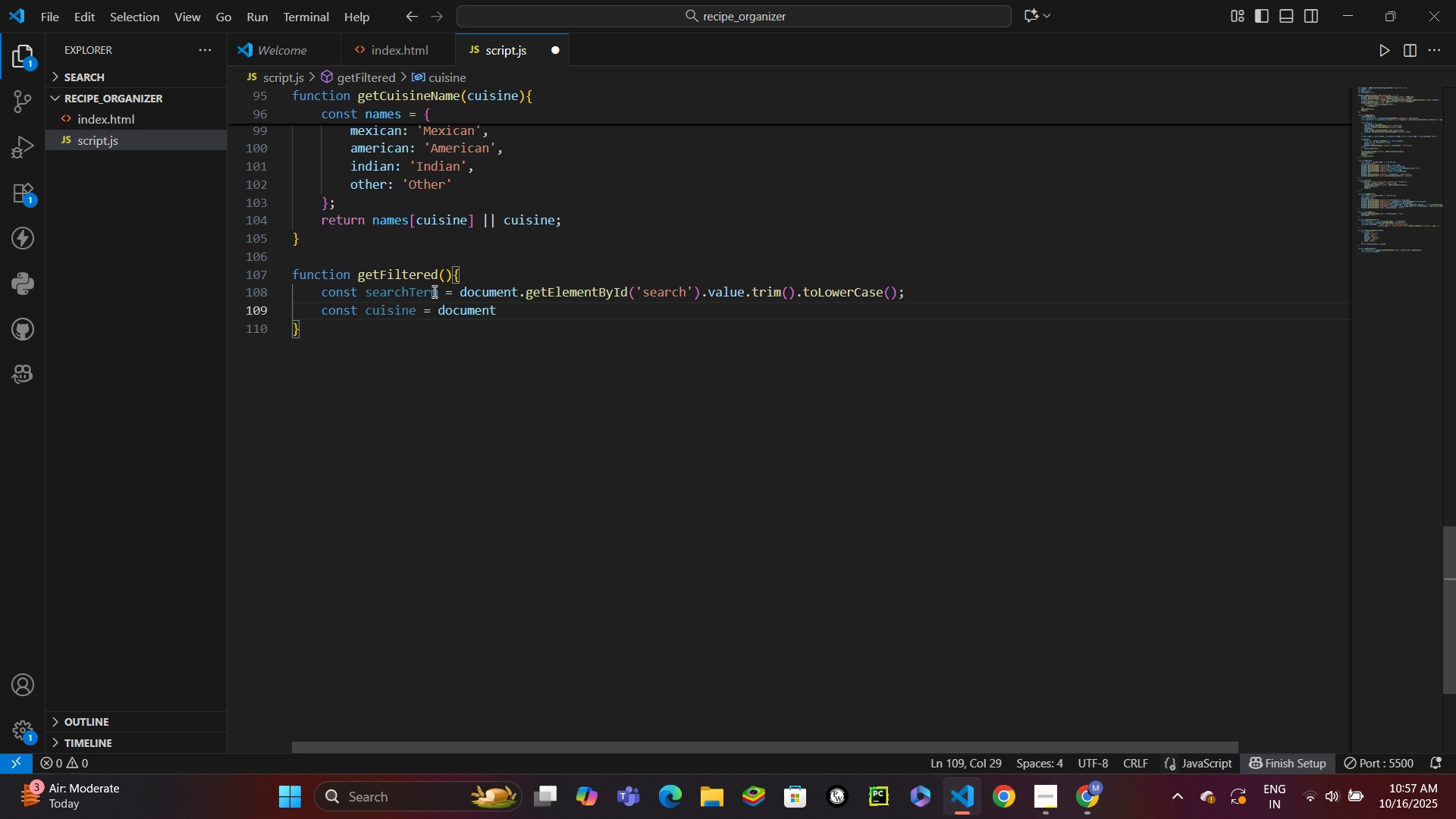 
type(.get)
 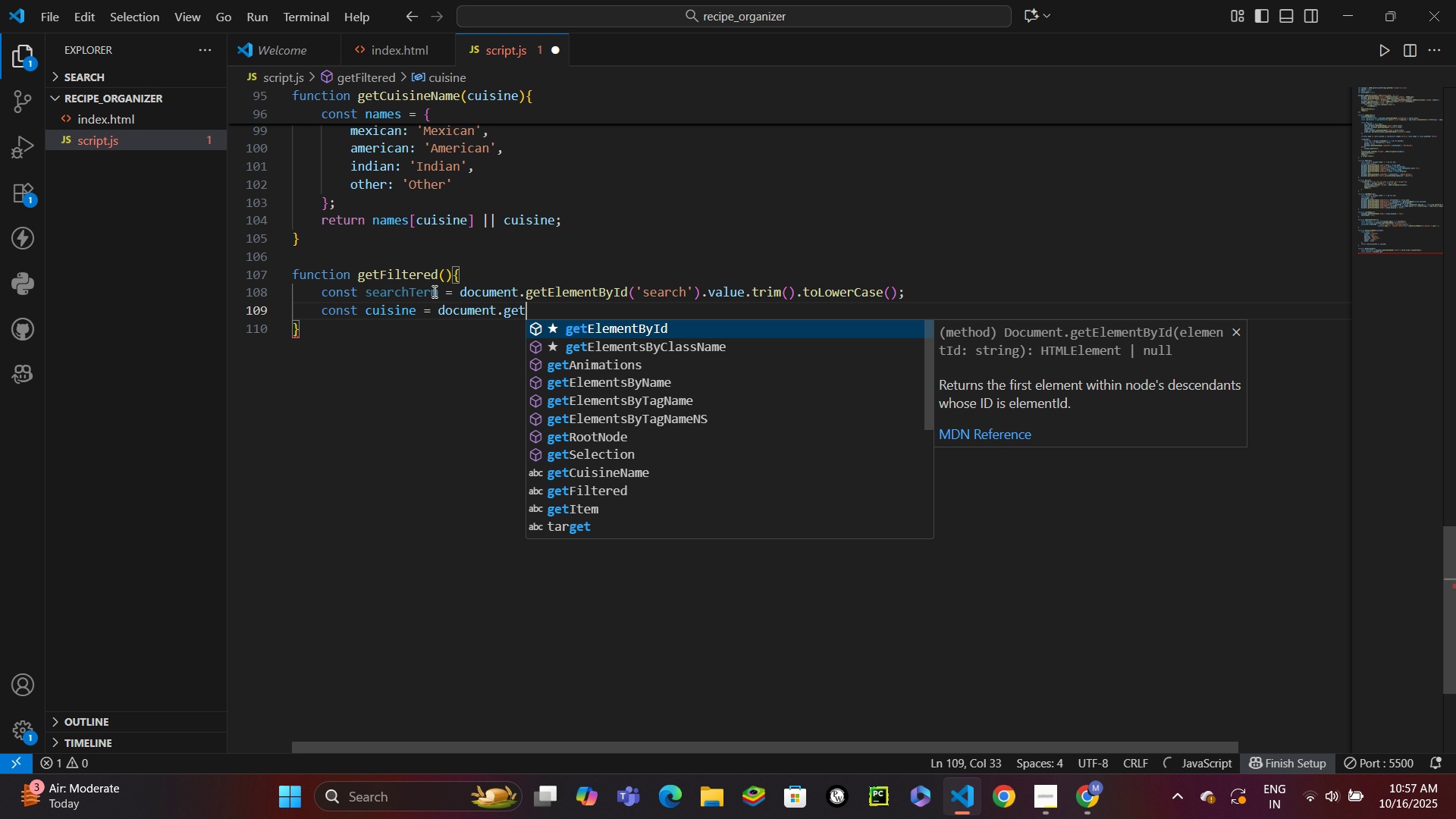 
key(Enter)
 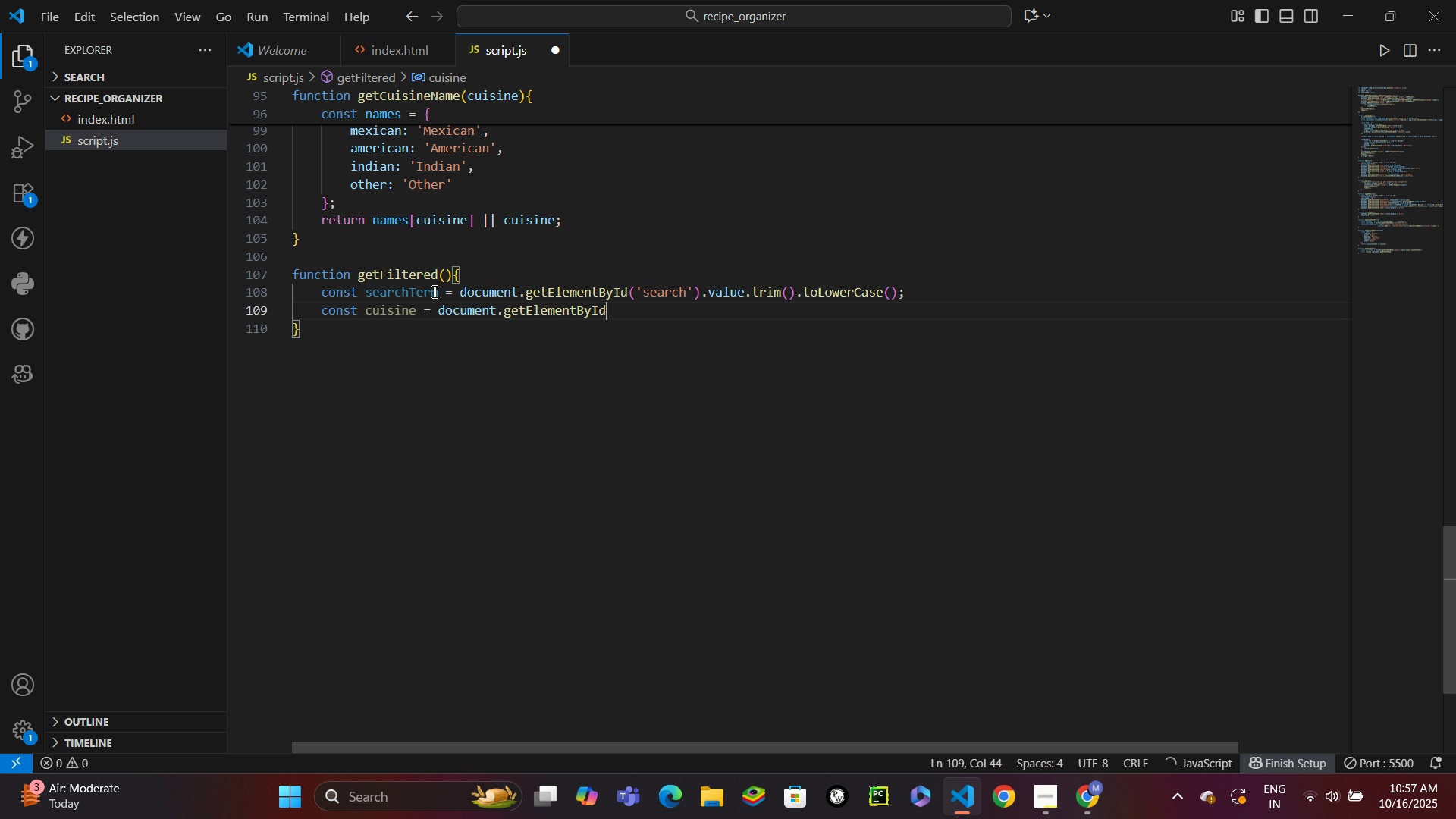 
type(('cuisineFilter)
 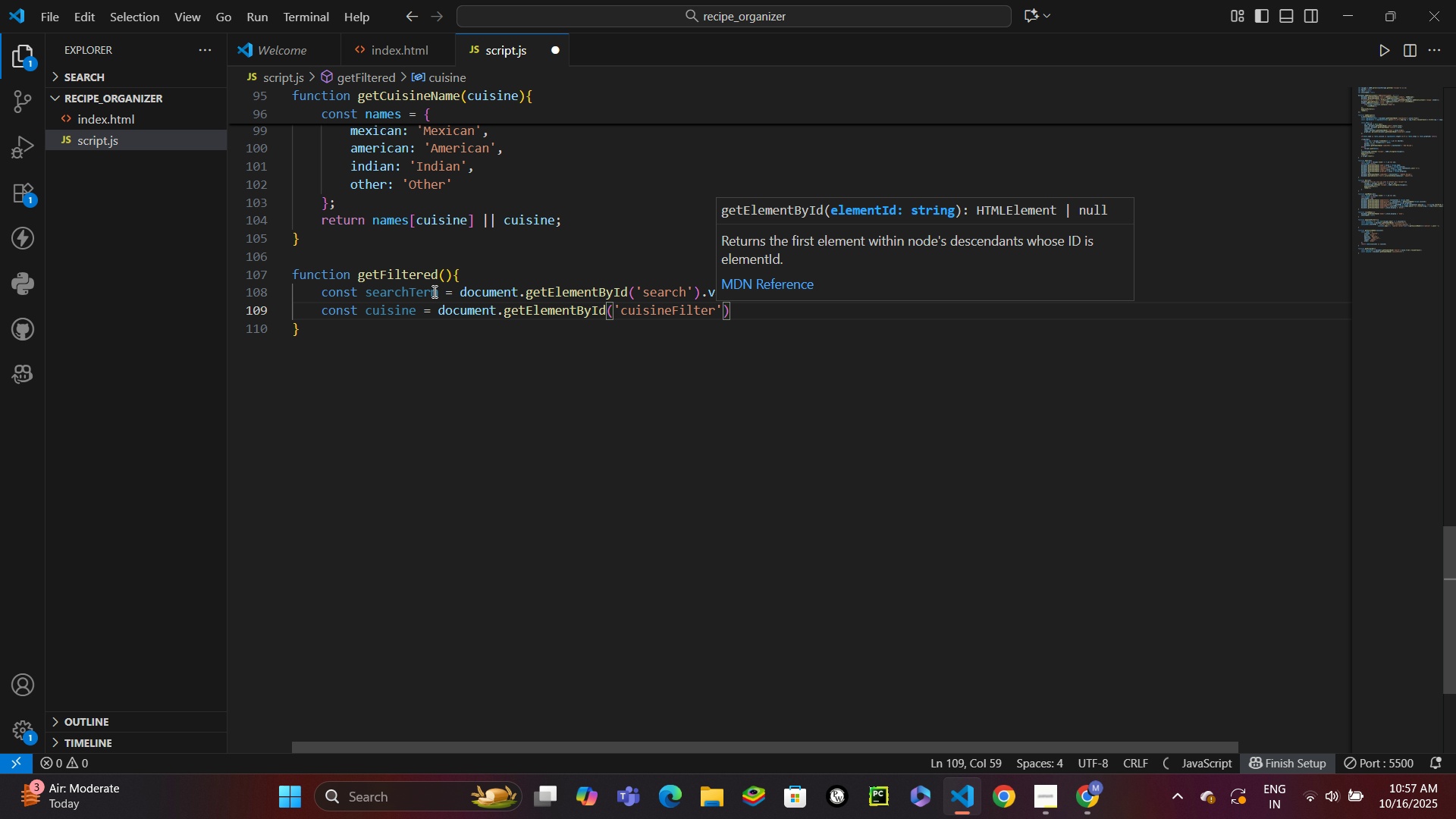 
key(ArrowRight)
 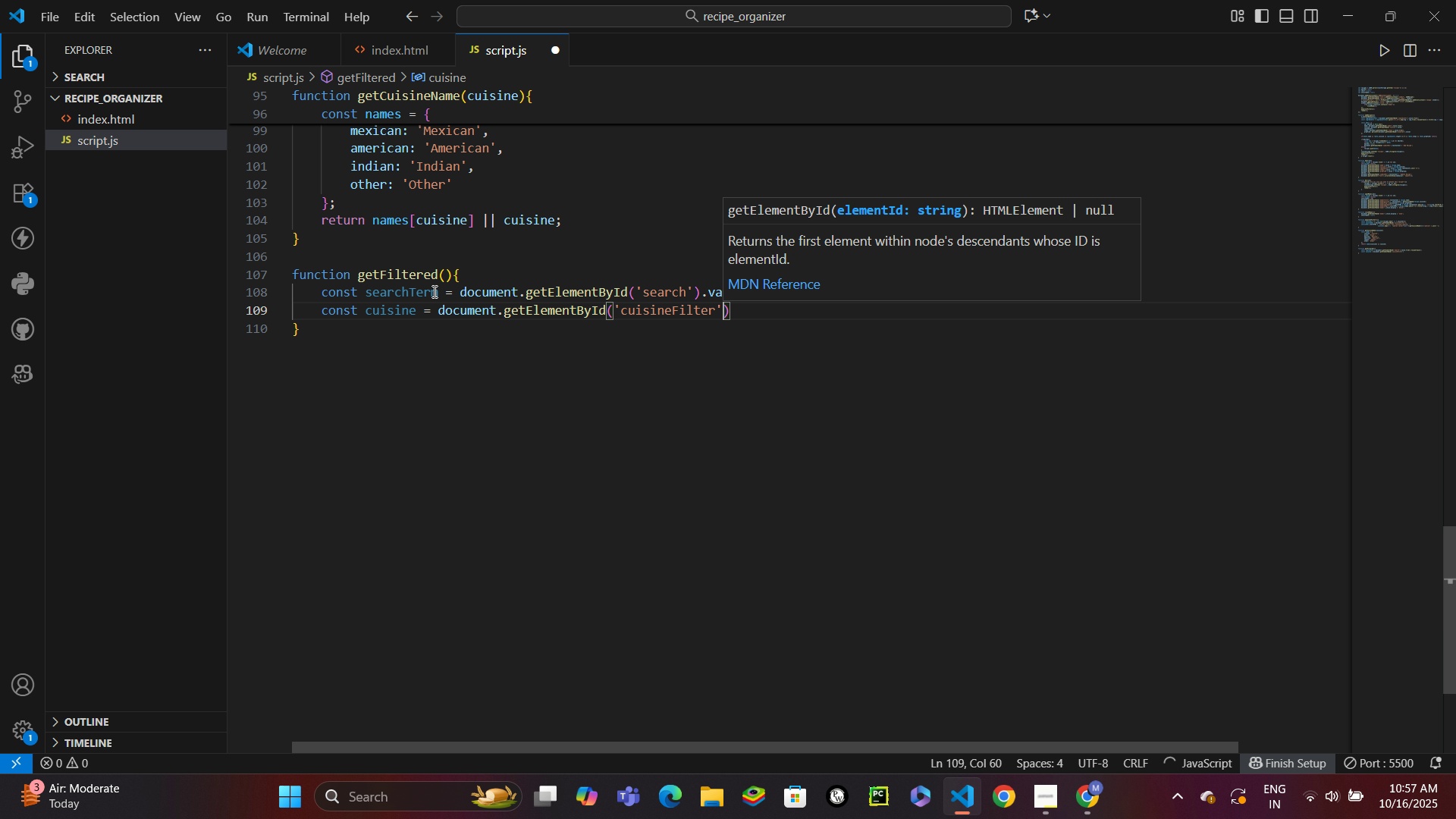 
key(ArrowRight)
 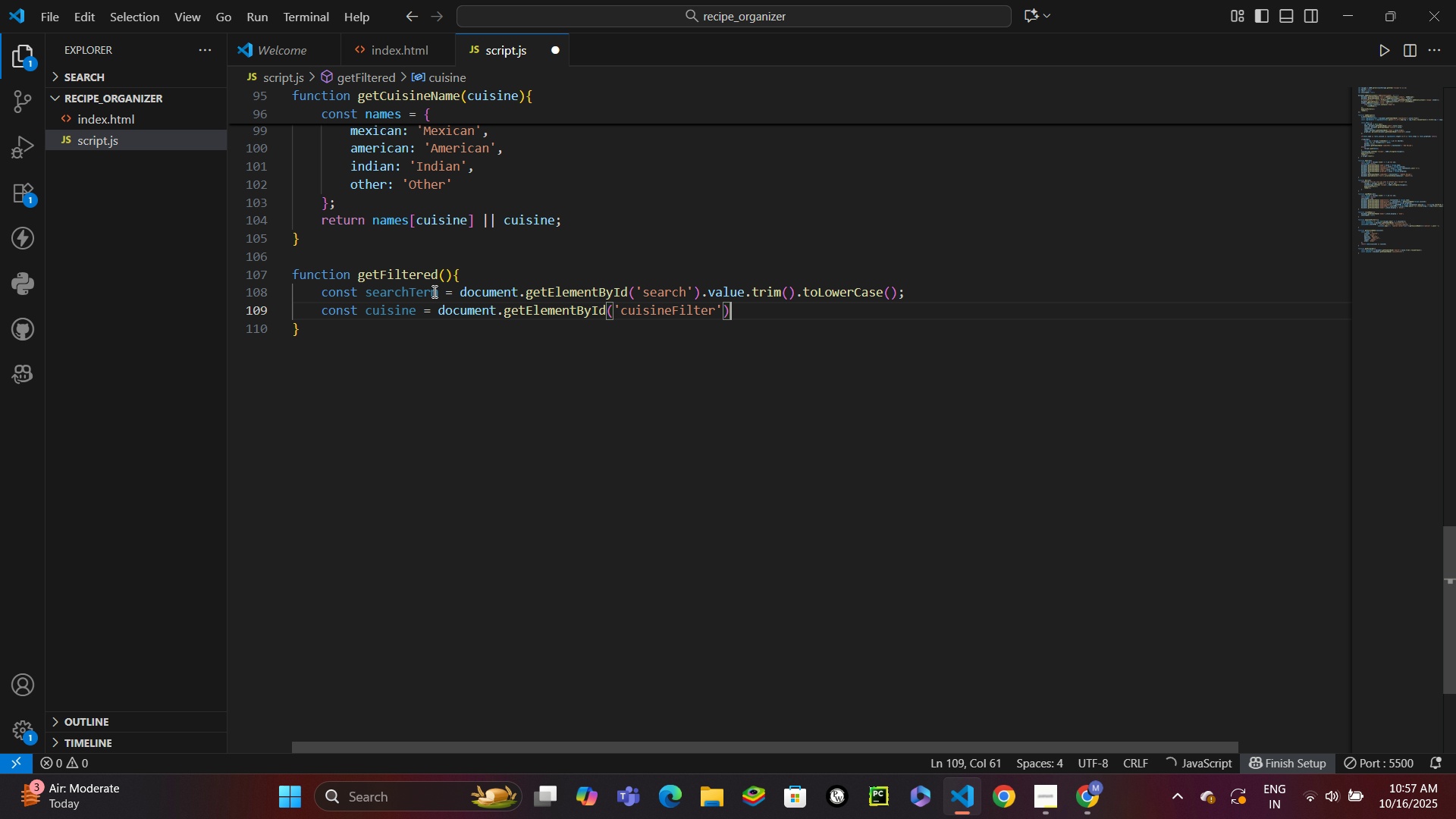 
type(.value;)
 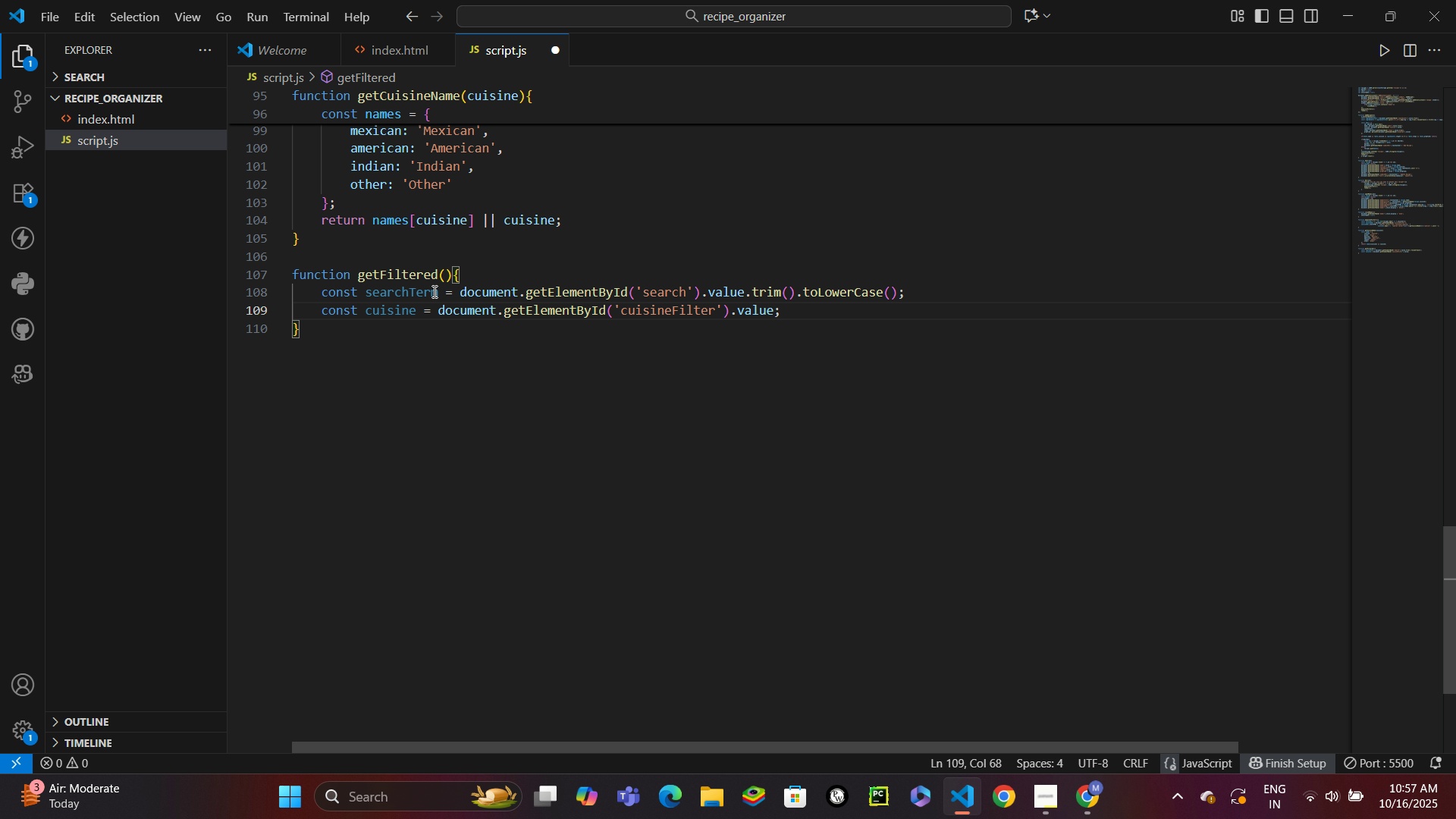 
key(Enter)
 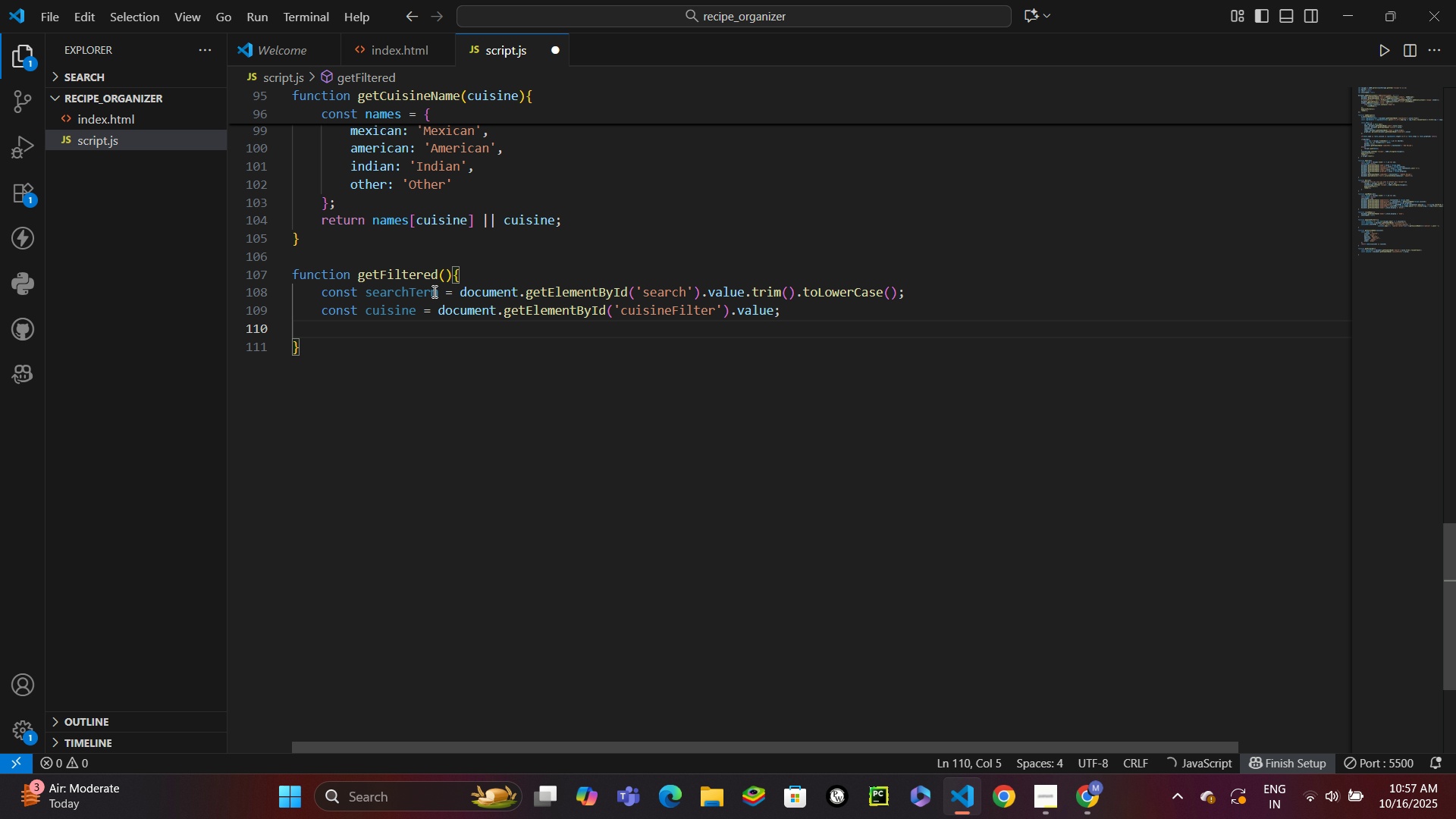 
type(return recipes.filter(r =>)
 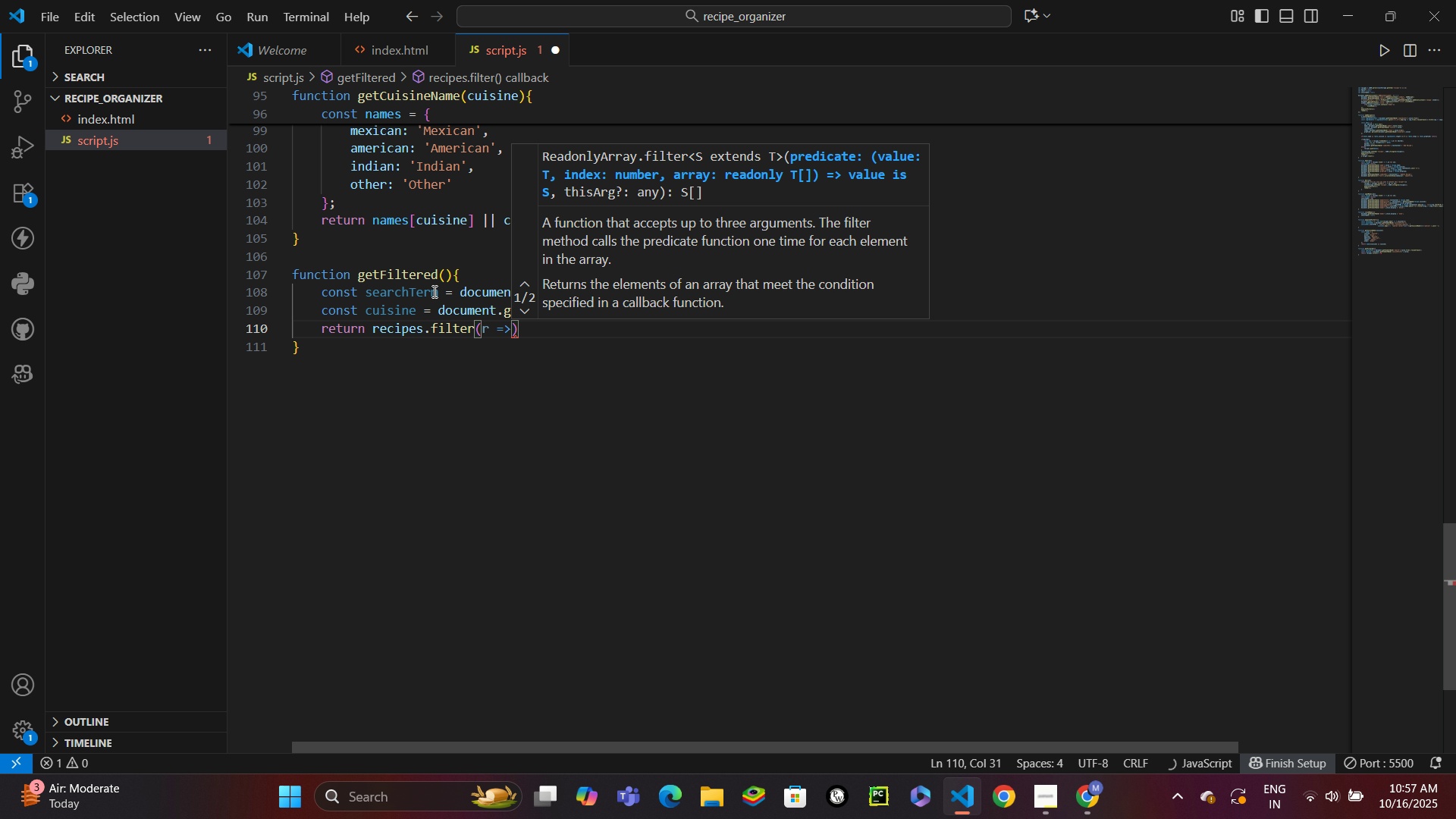 
key(Space)
 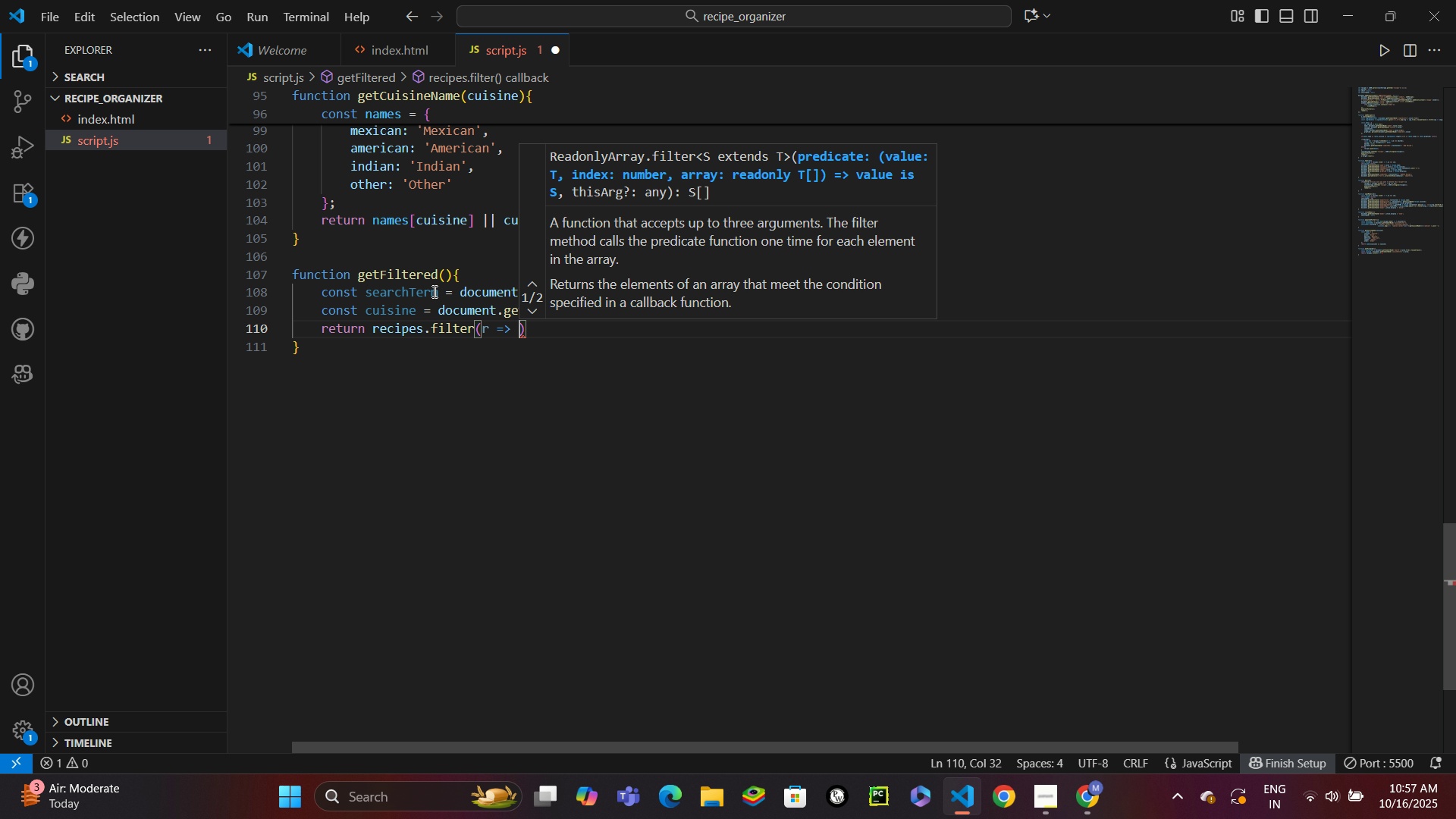 
key(Enter)
 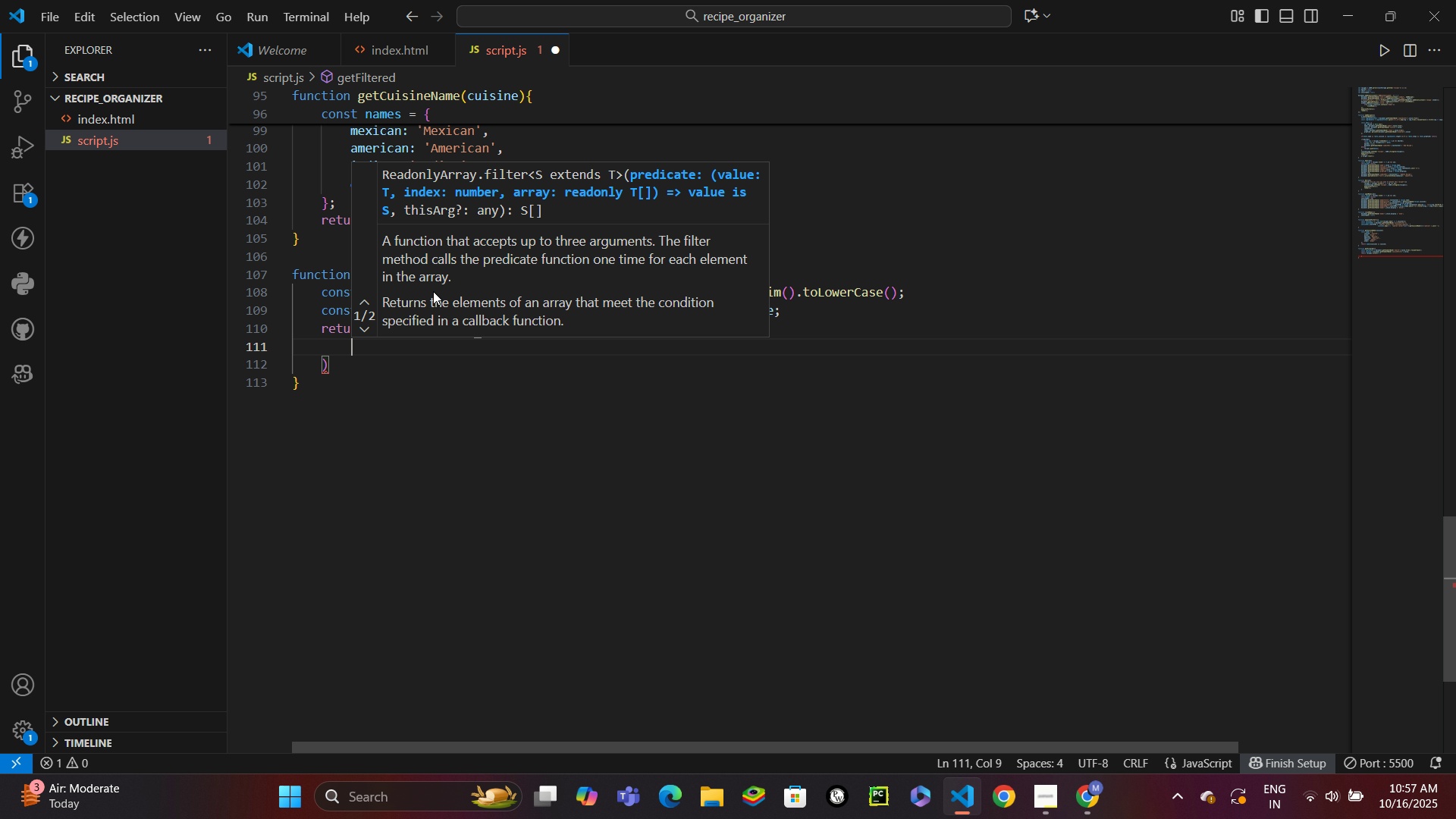 
type((!search)
 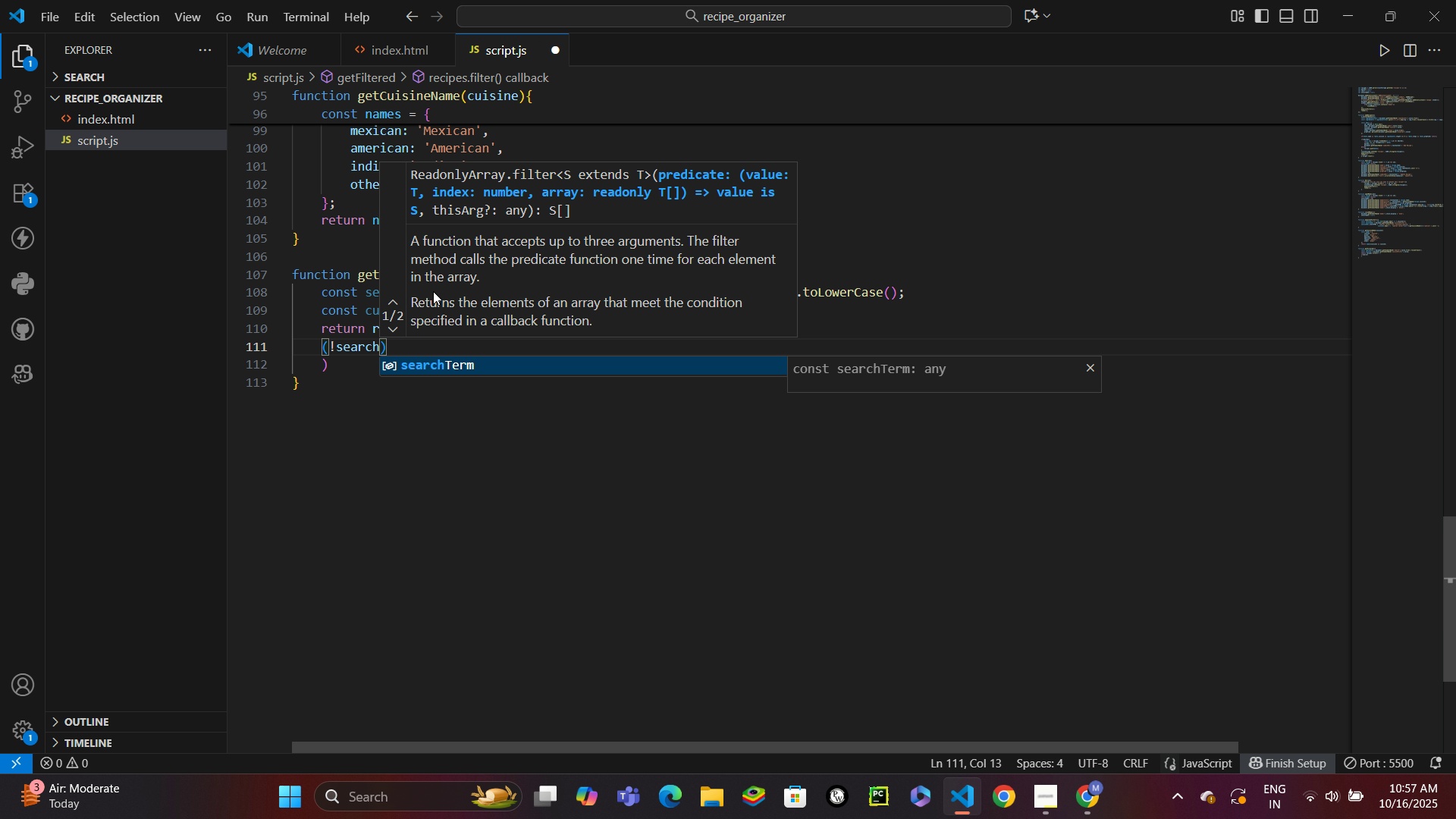 
 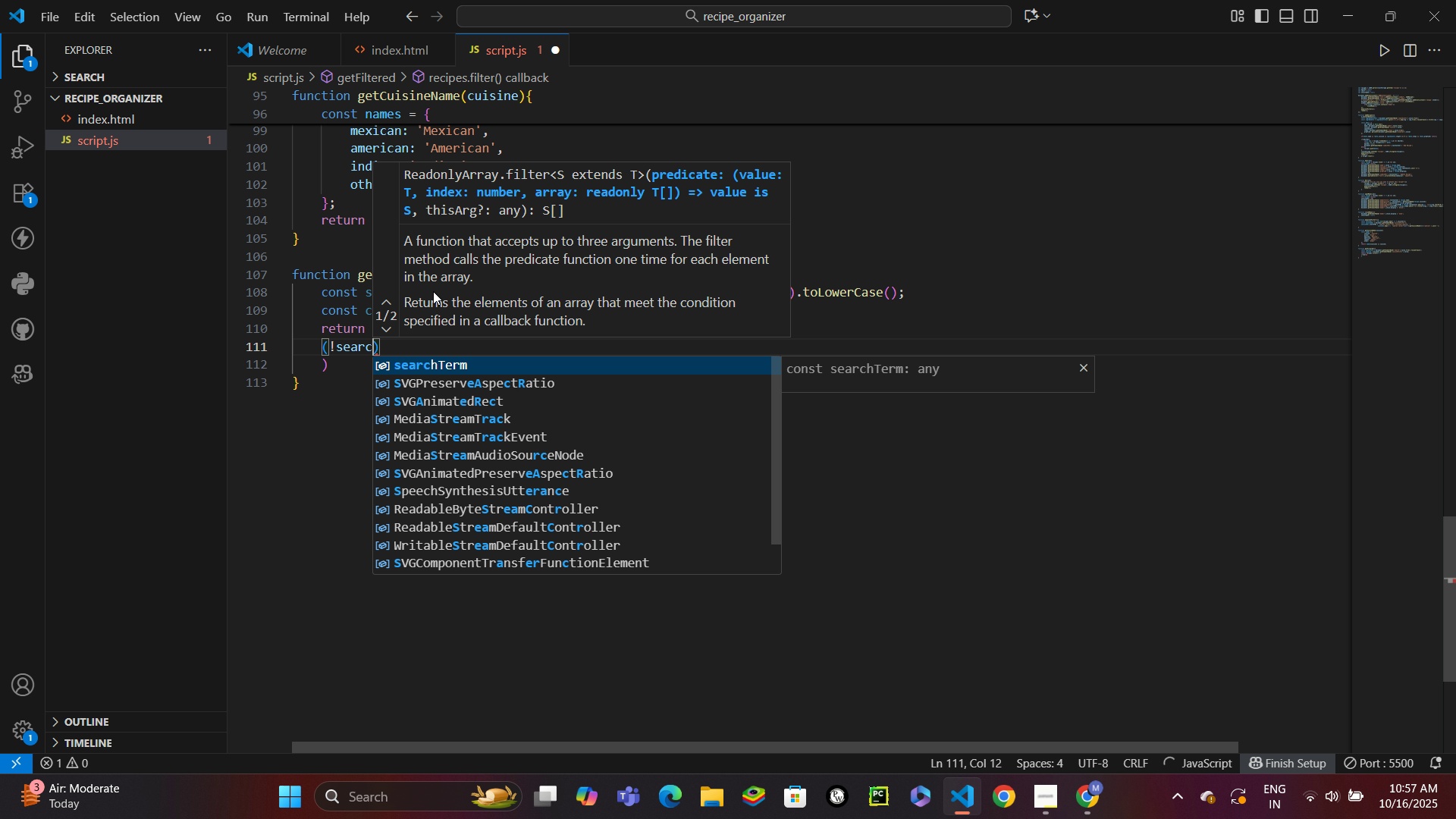 
key(Enter)
 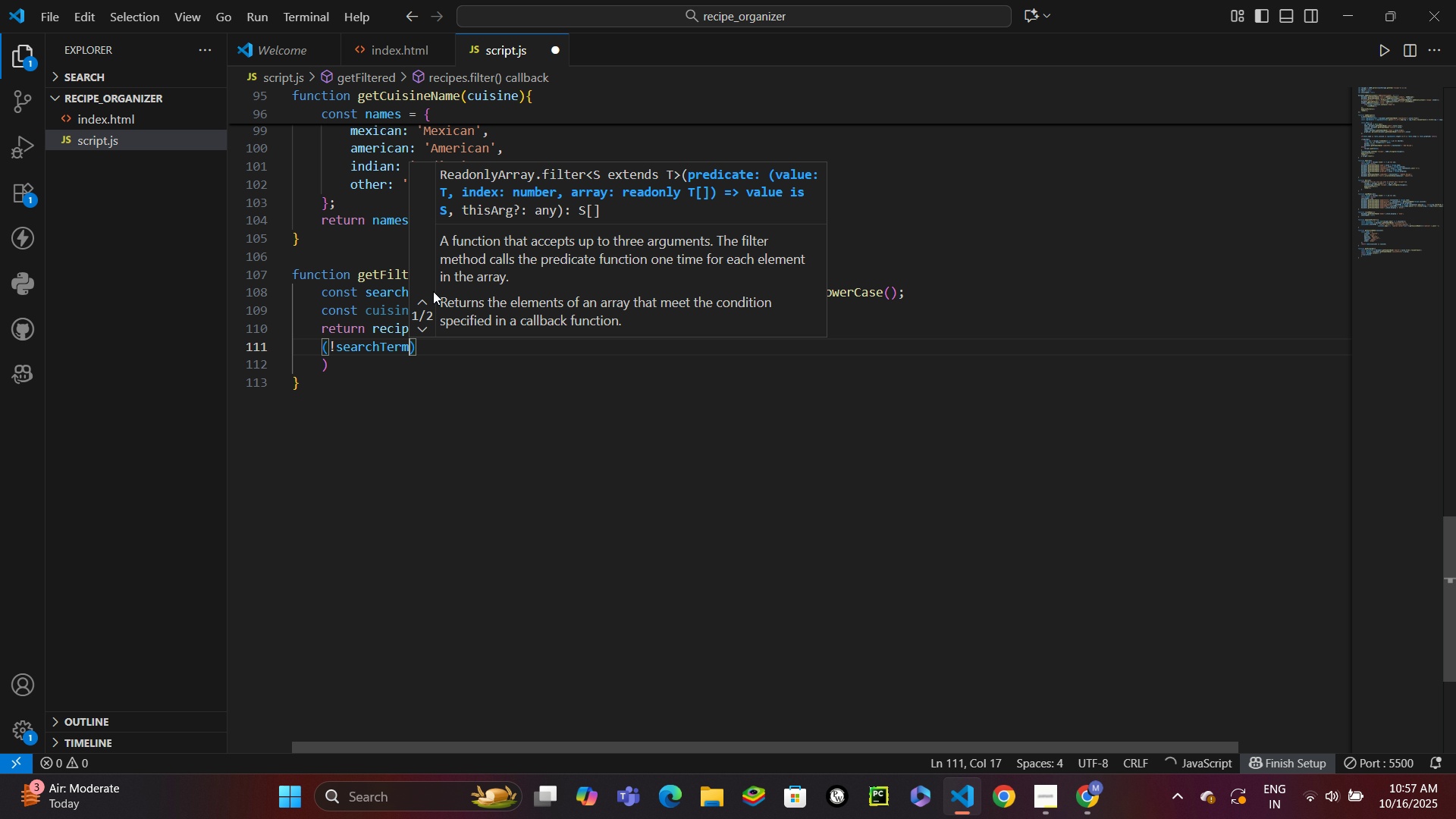 
type( ||r.name.tol)
 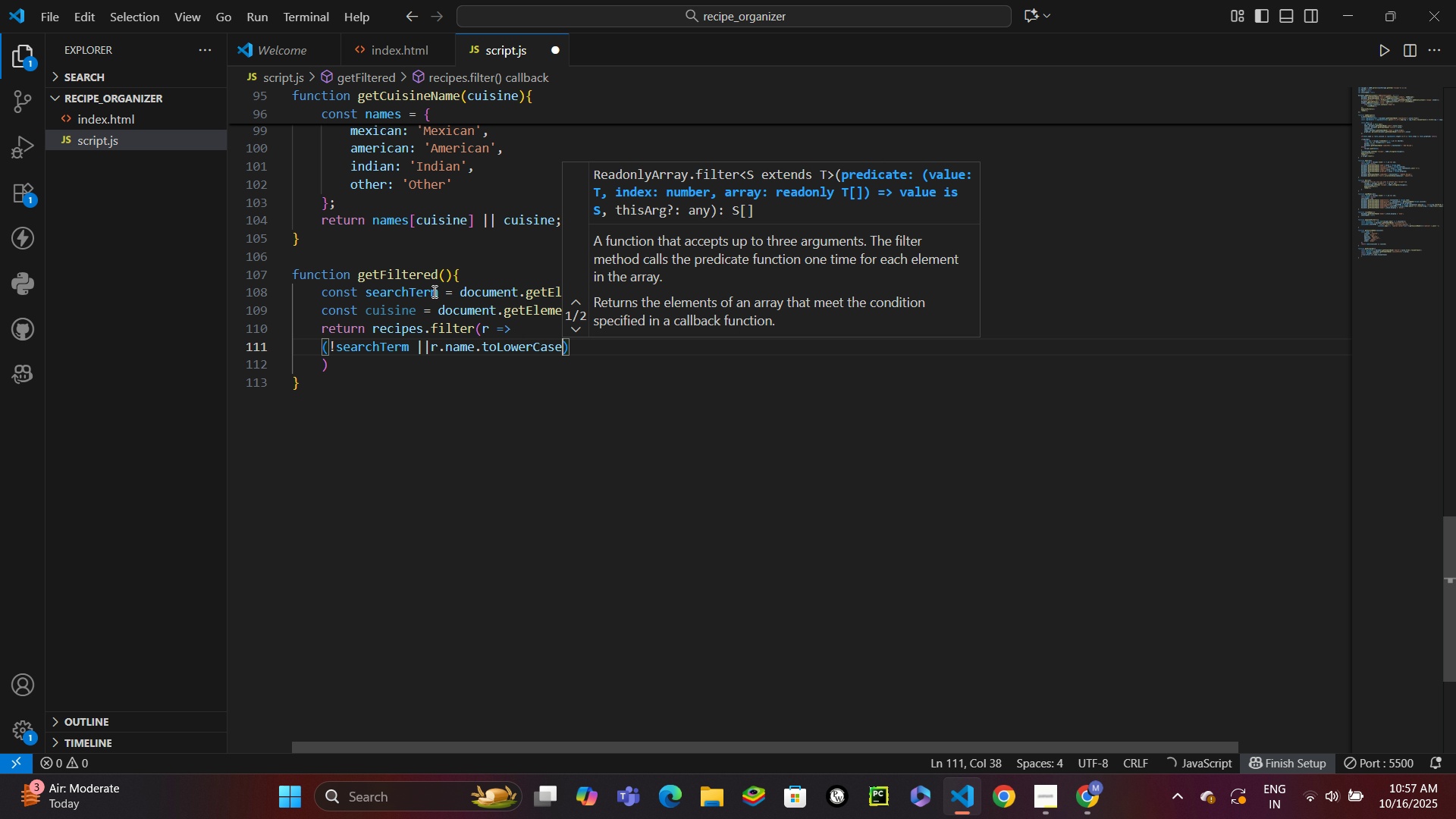 
 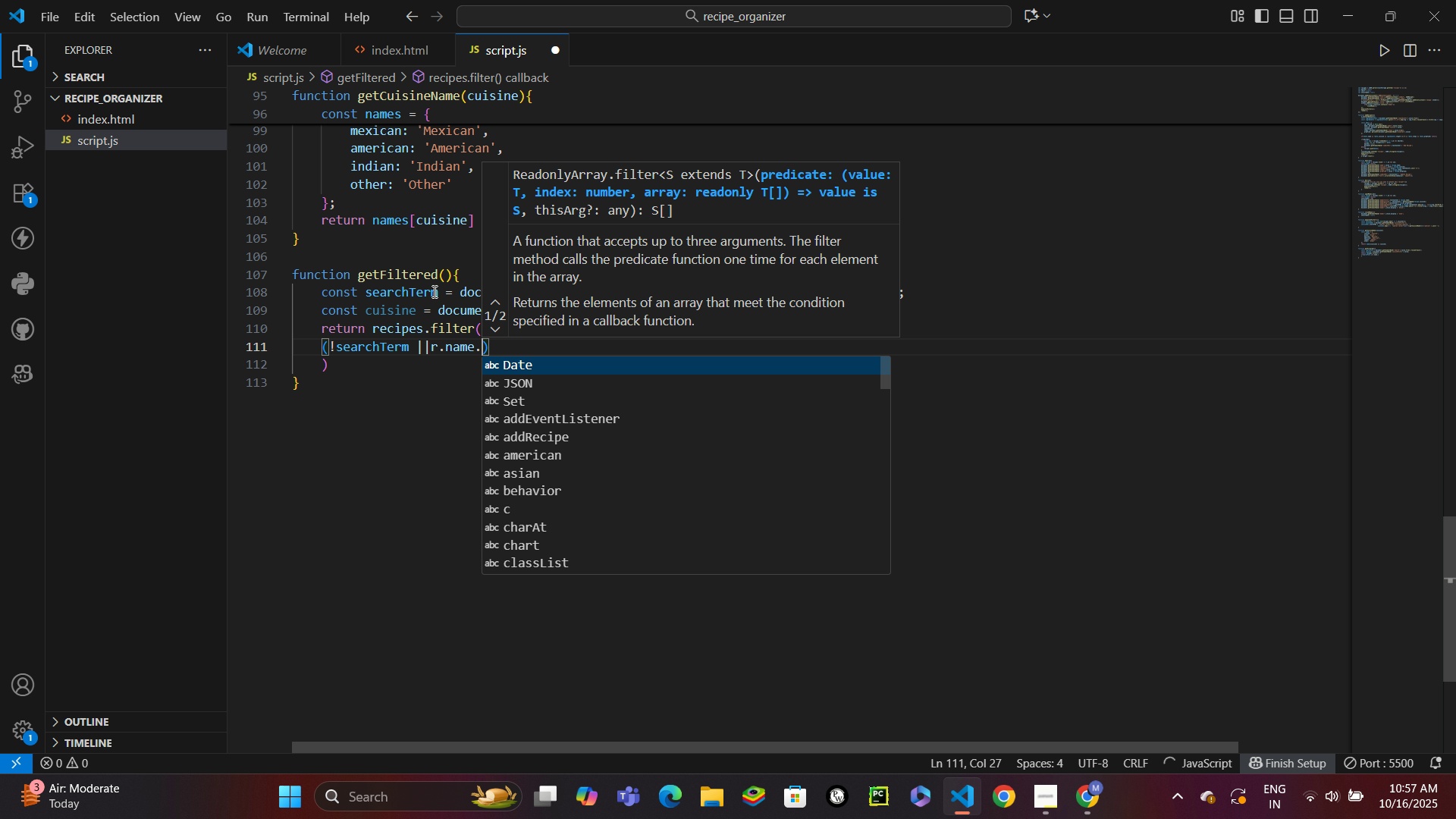 
key(Enter)
 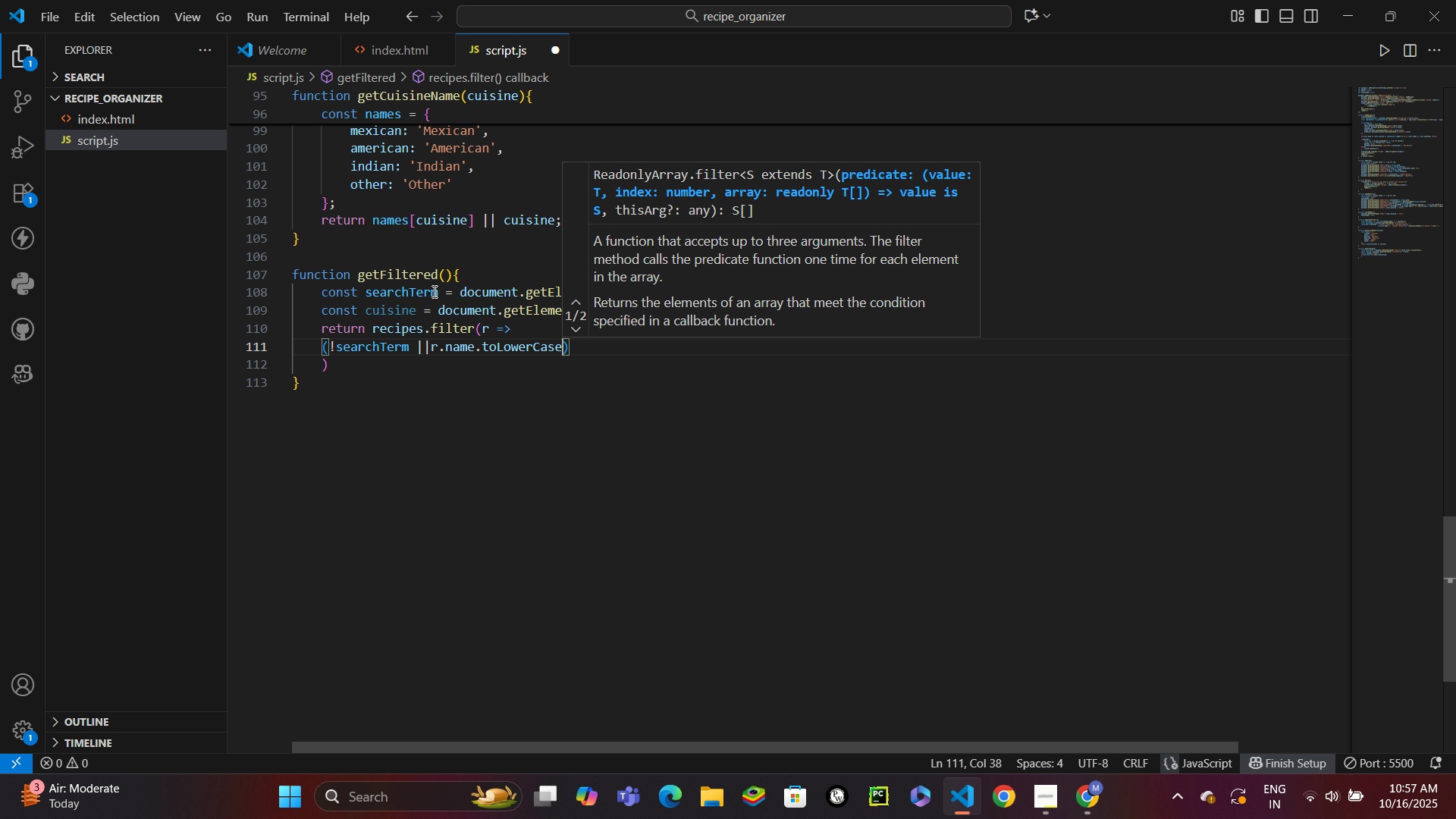 
key(Shift+ShiftLeft)
 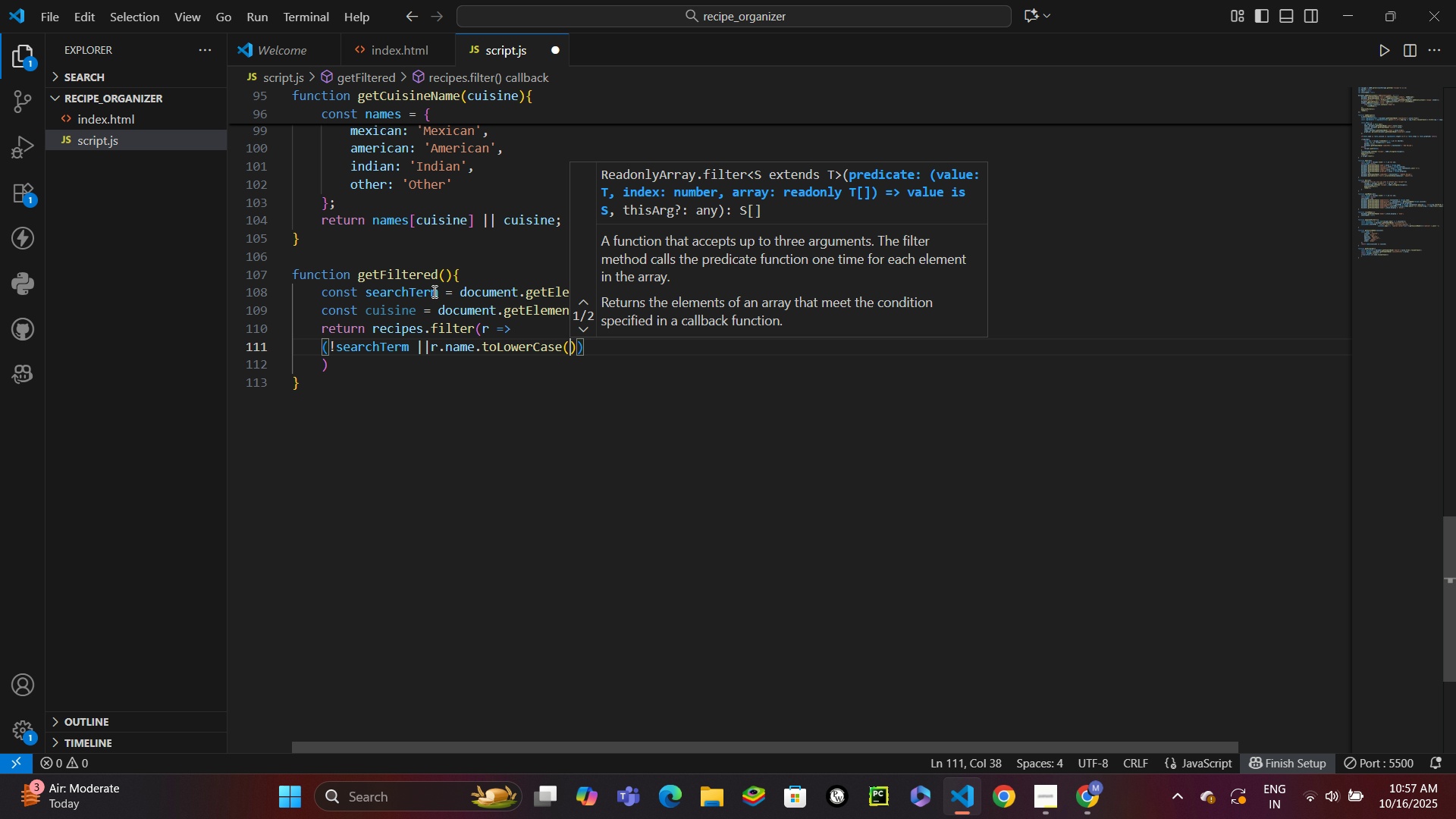 
key(Shift+9)
 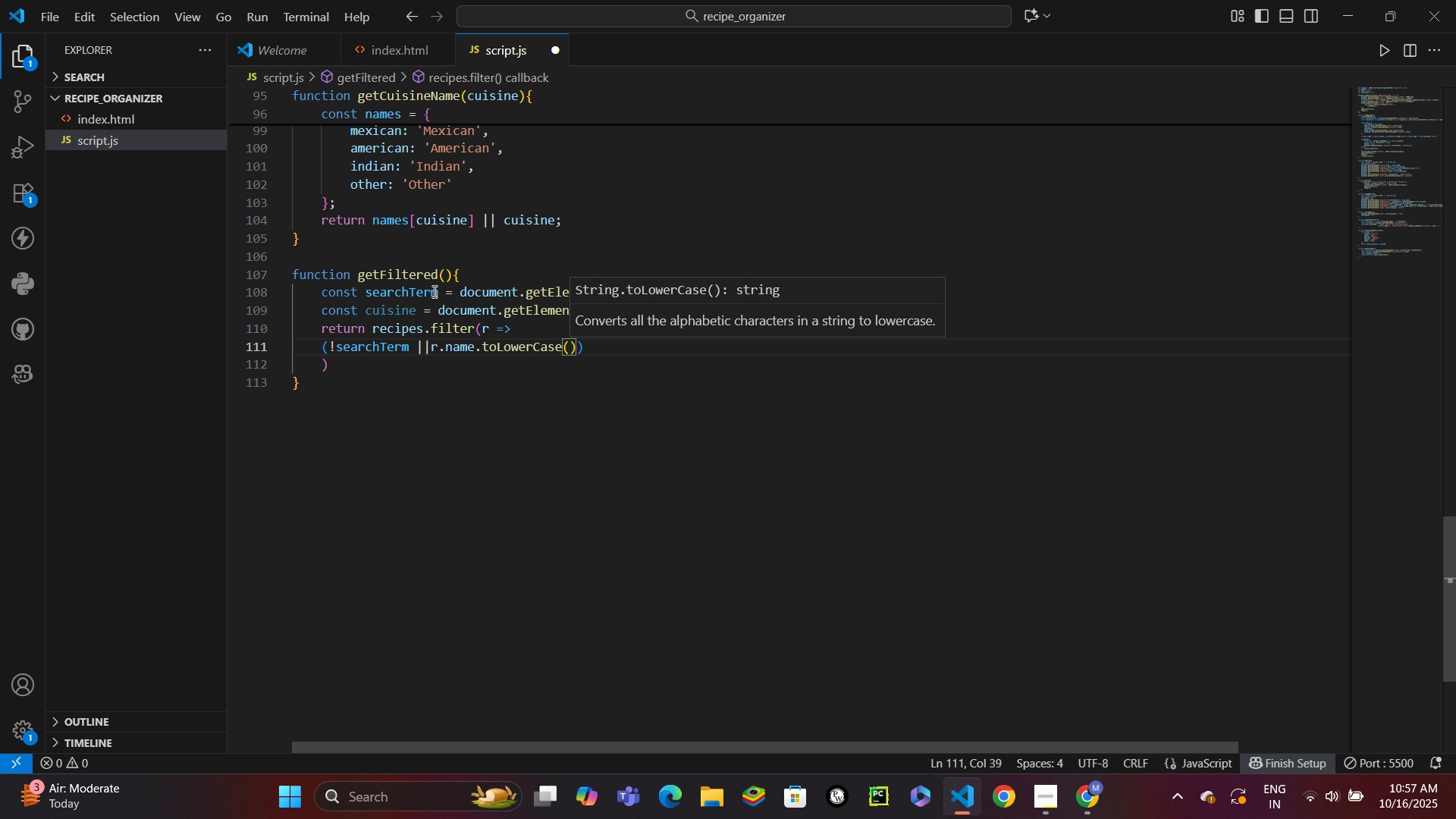 
key(ArrowRight)
 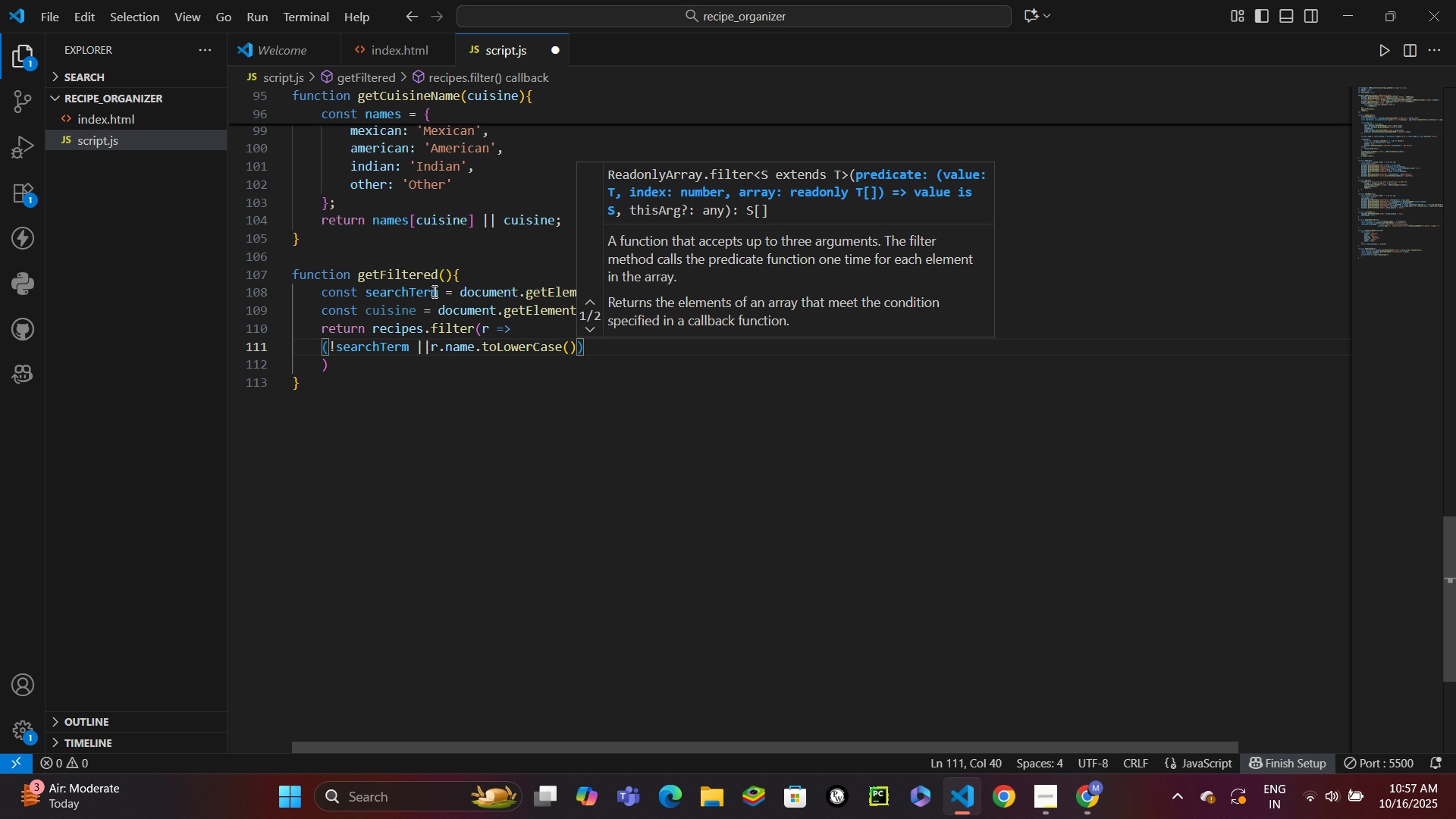 
type(.ind)
key(Backspace)
type(cludes(search)
 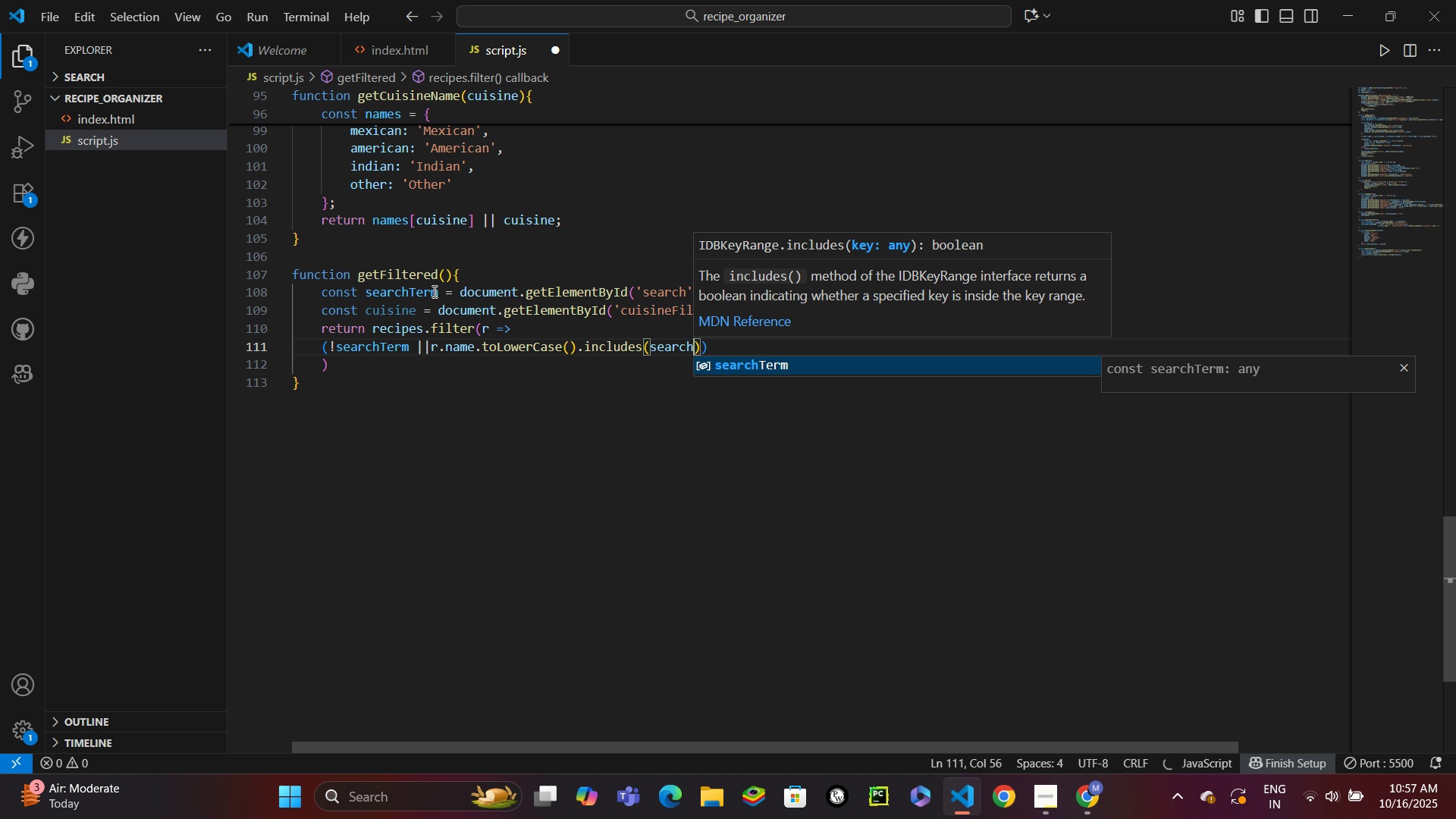 
key(Enter)
 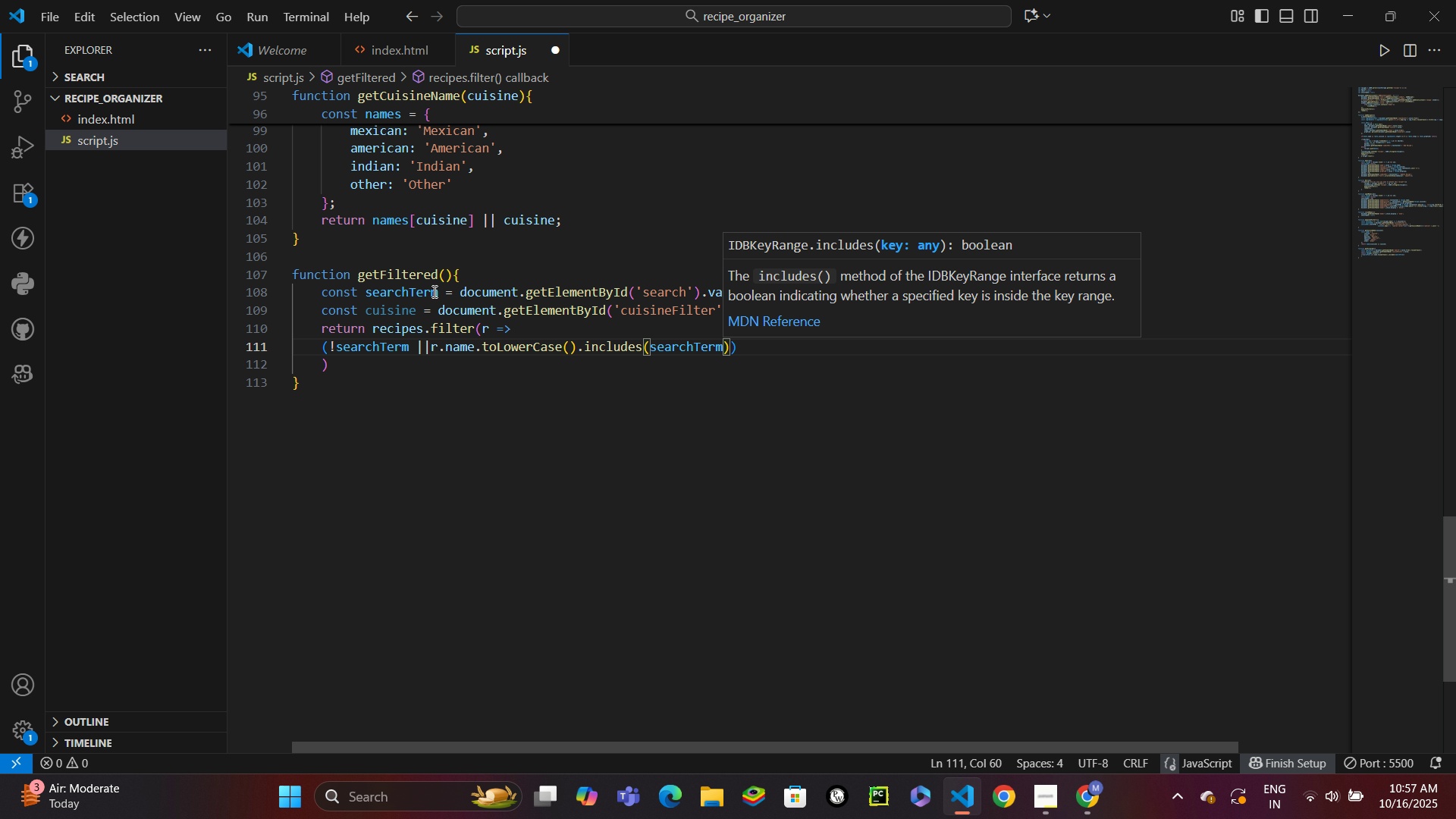 
key(ArrowRight)
 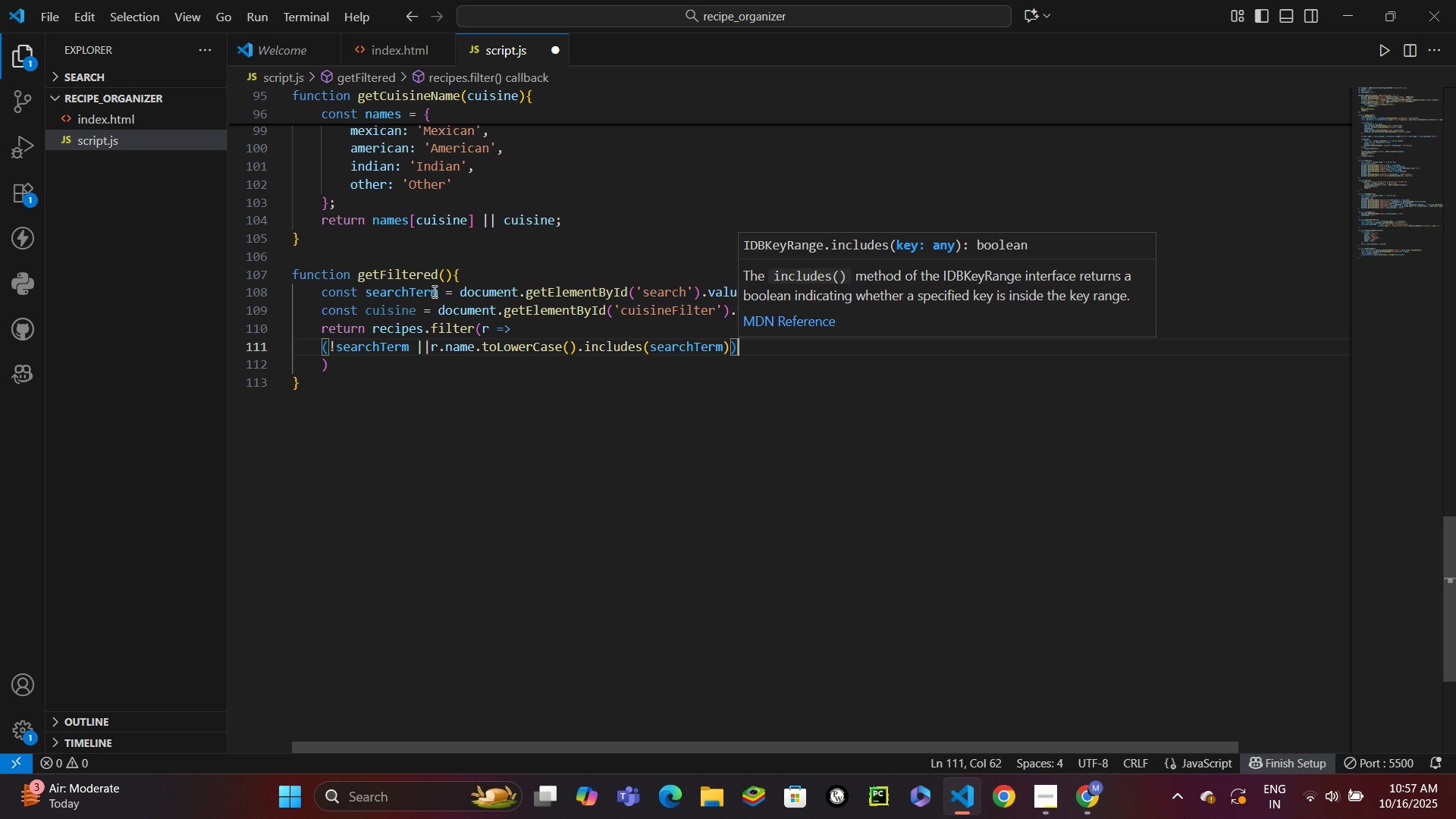 
key(ArrowRight)
 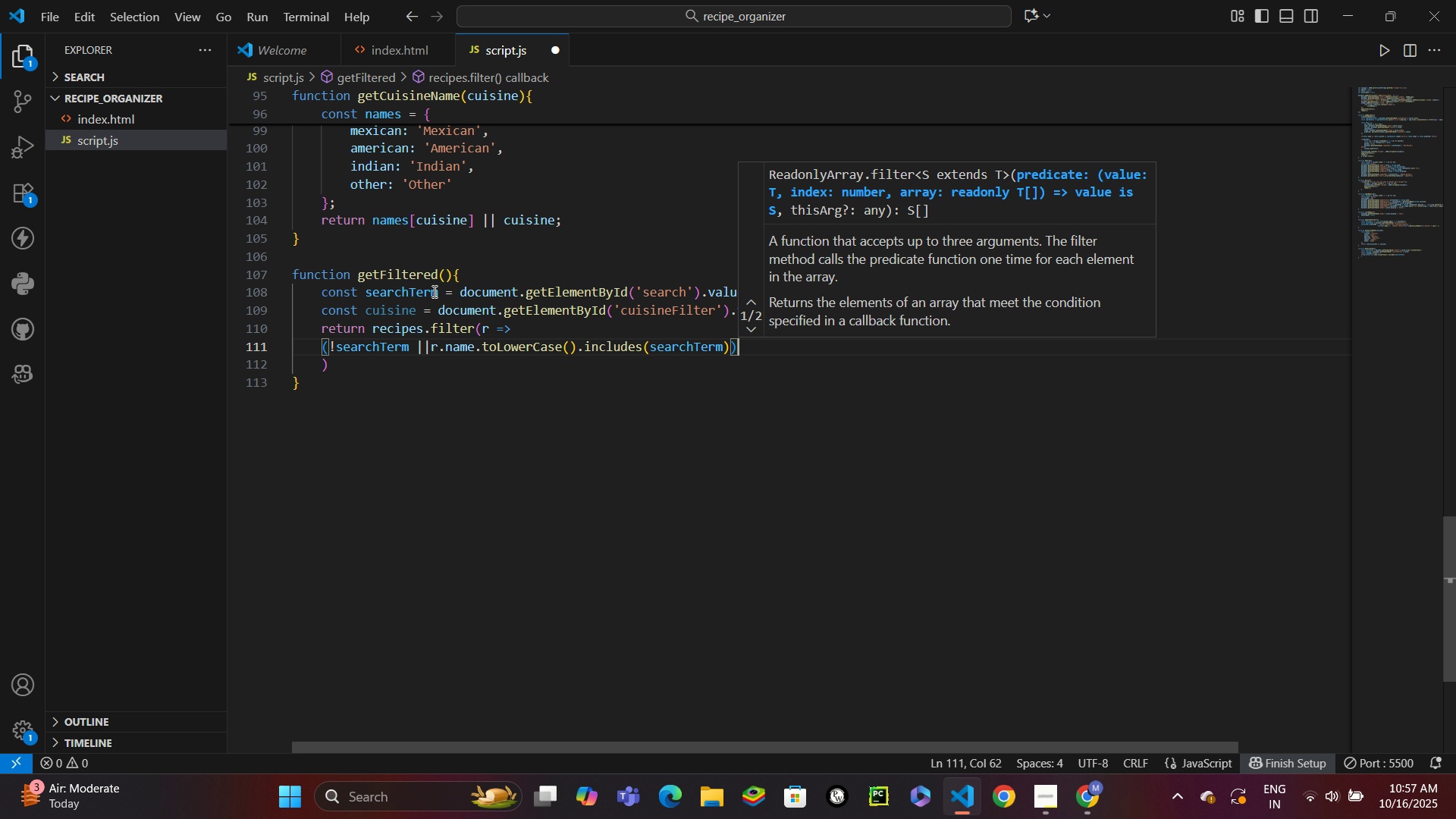 
key(Space)
 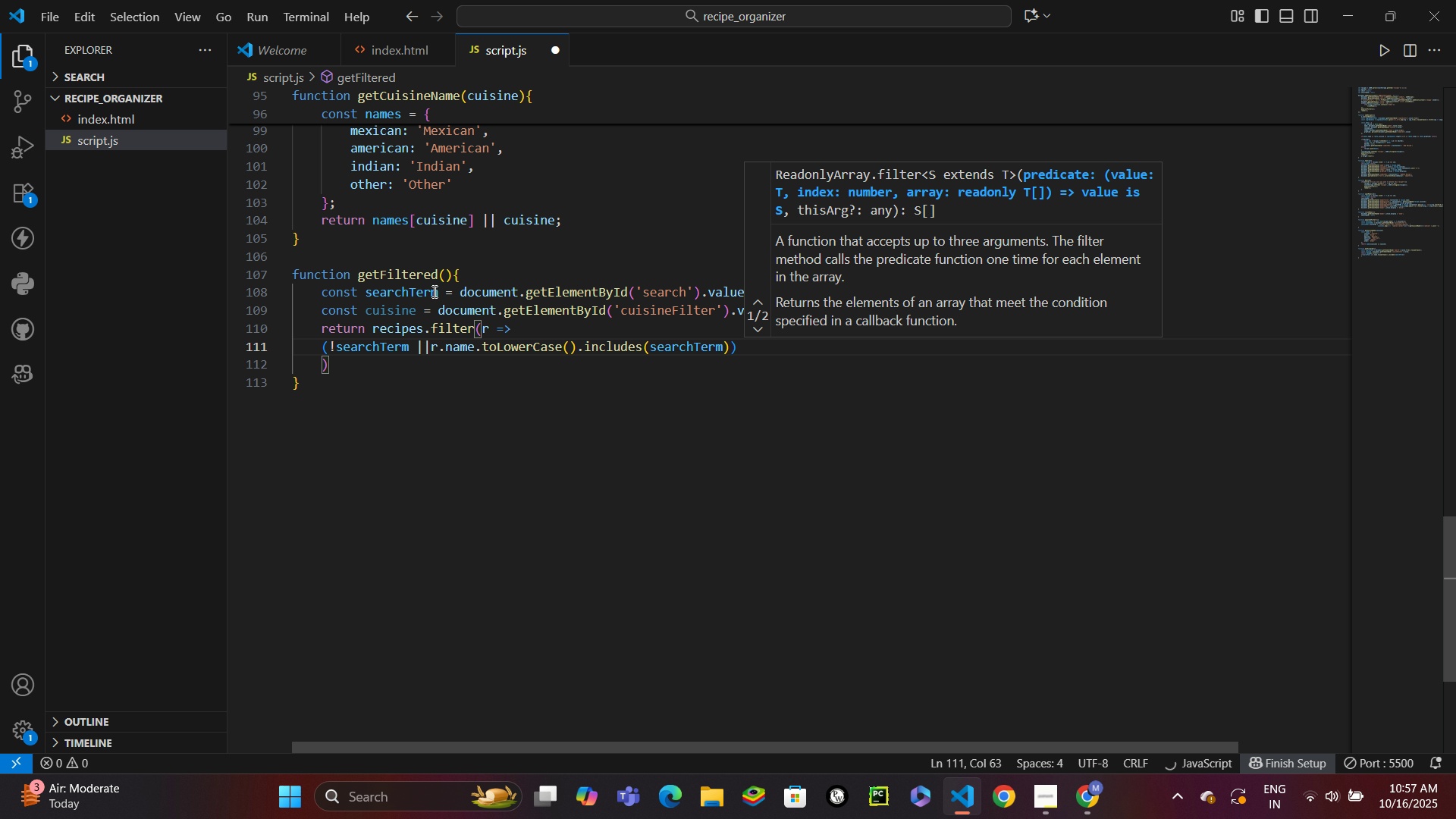 
hold_key(key=ShiftLeft, duration=1.48)
 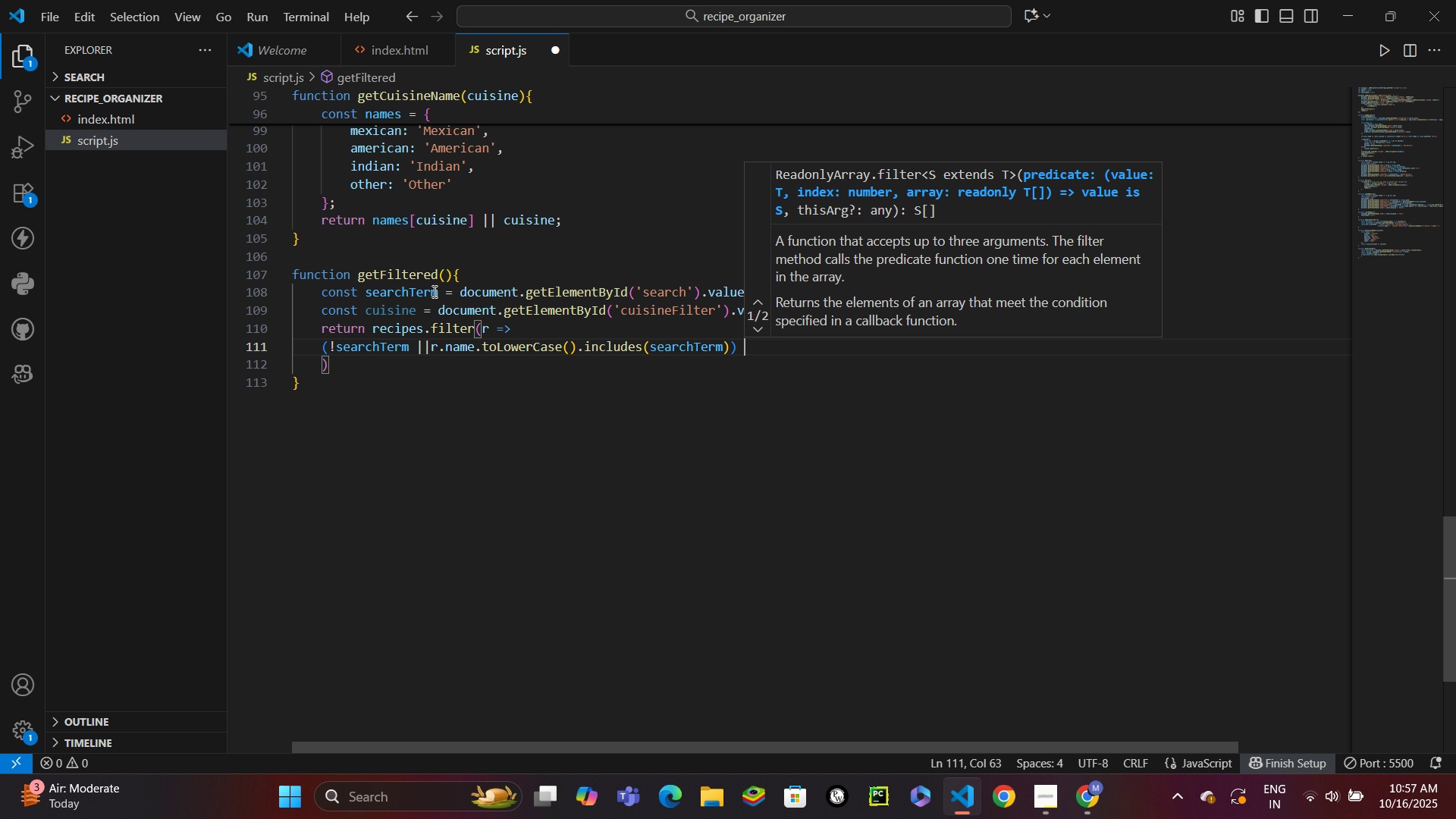 
key(ArrowLeft)
 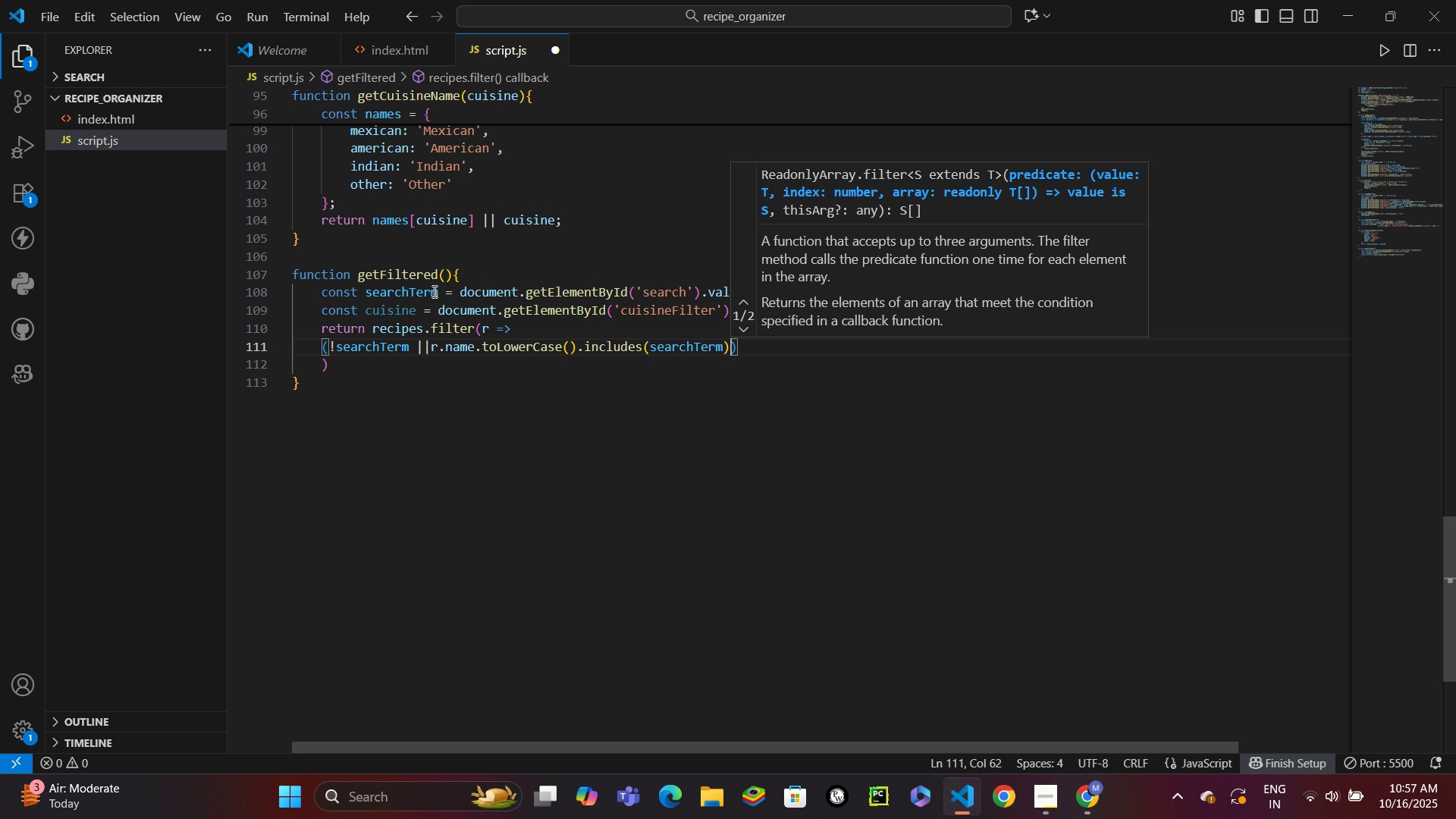 
key(ArrowLeft)
 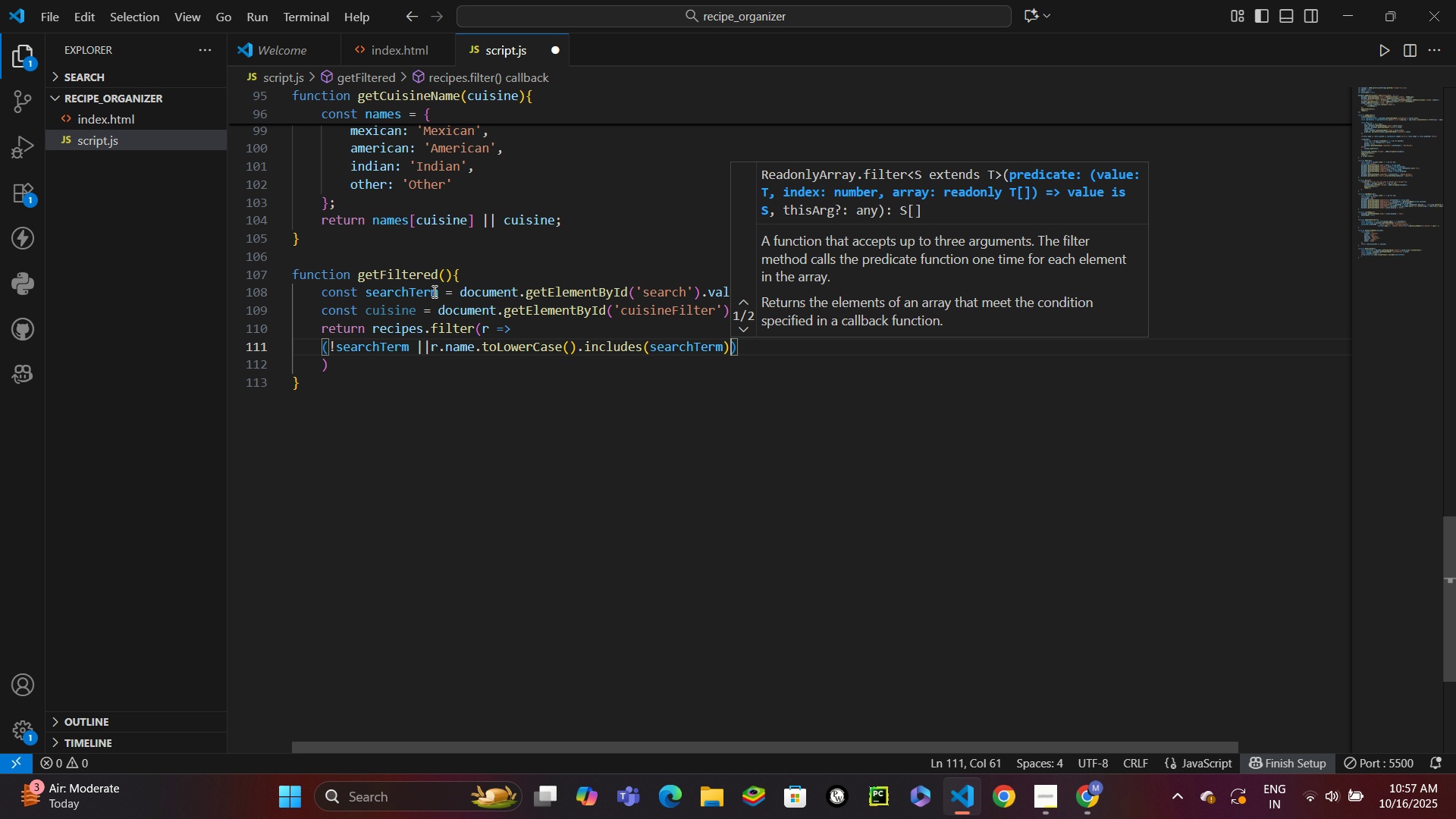 
type( || r.ingre)
 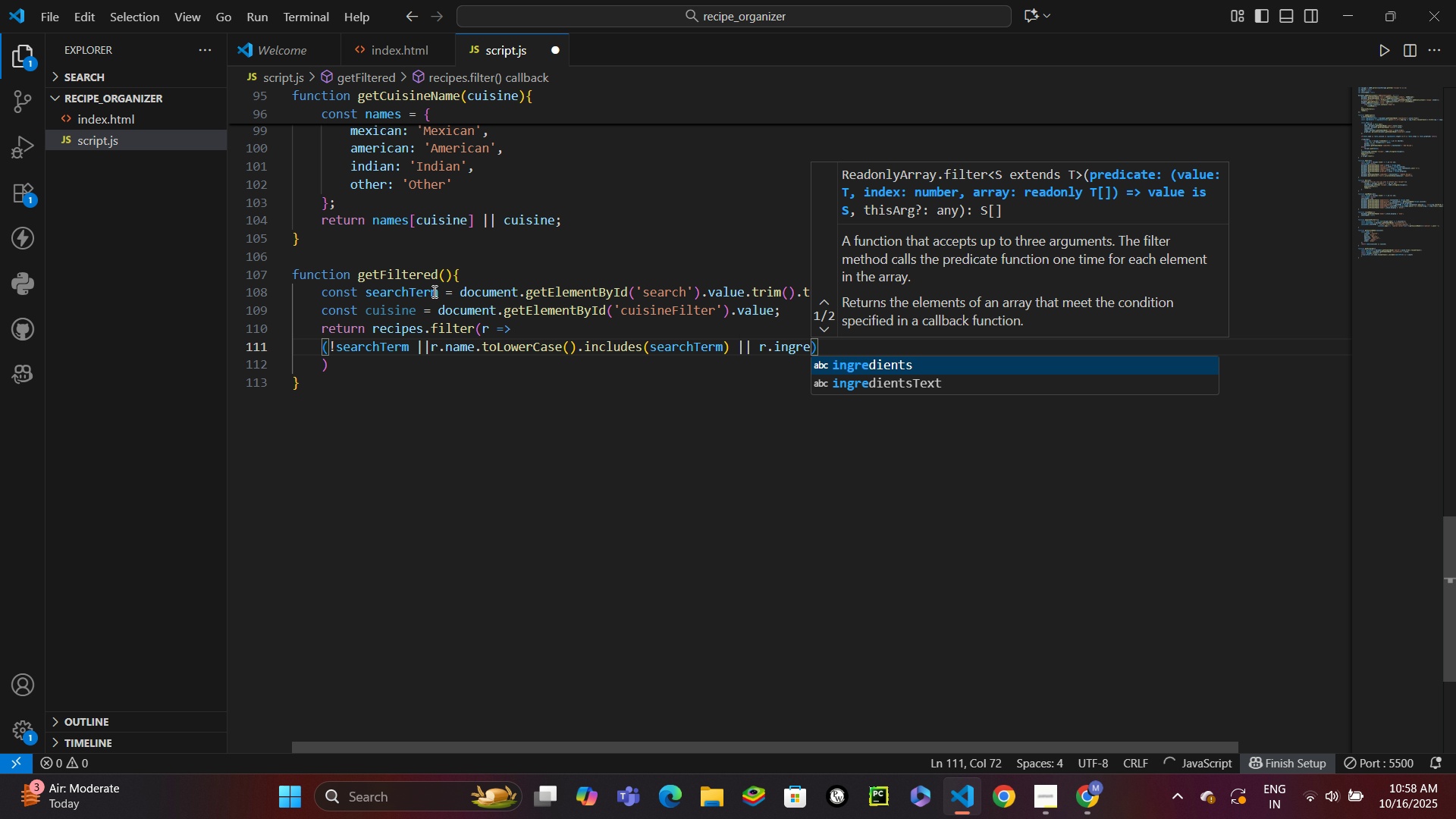 
key(Enter)
 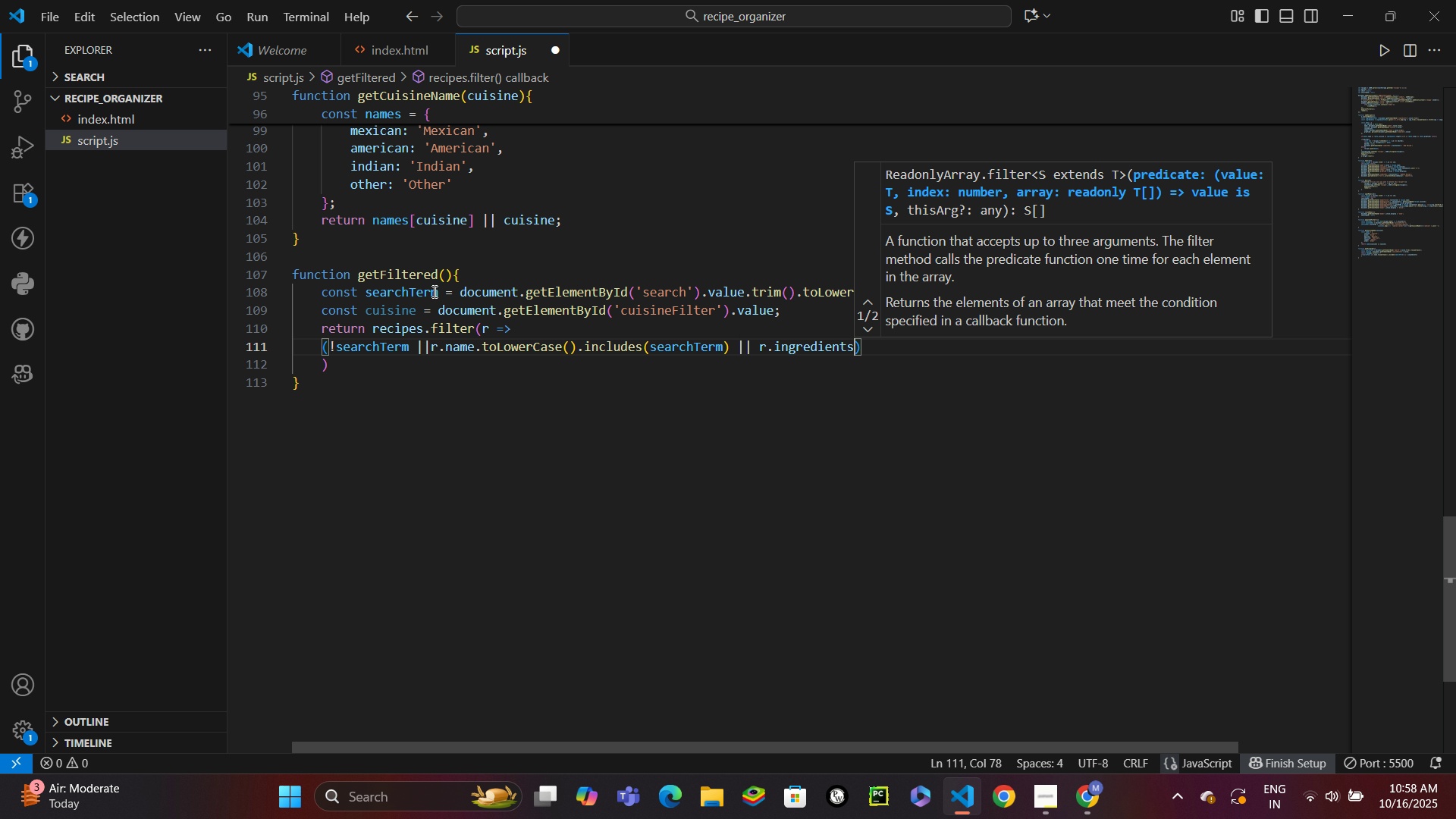 
type(.some()
 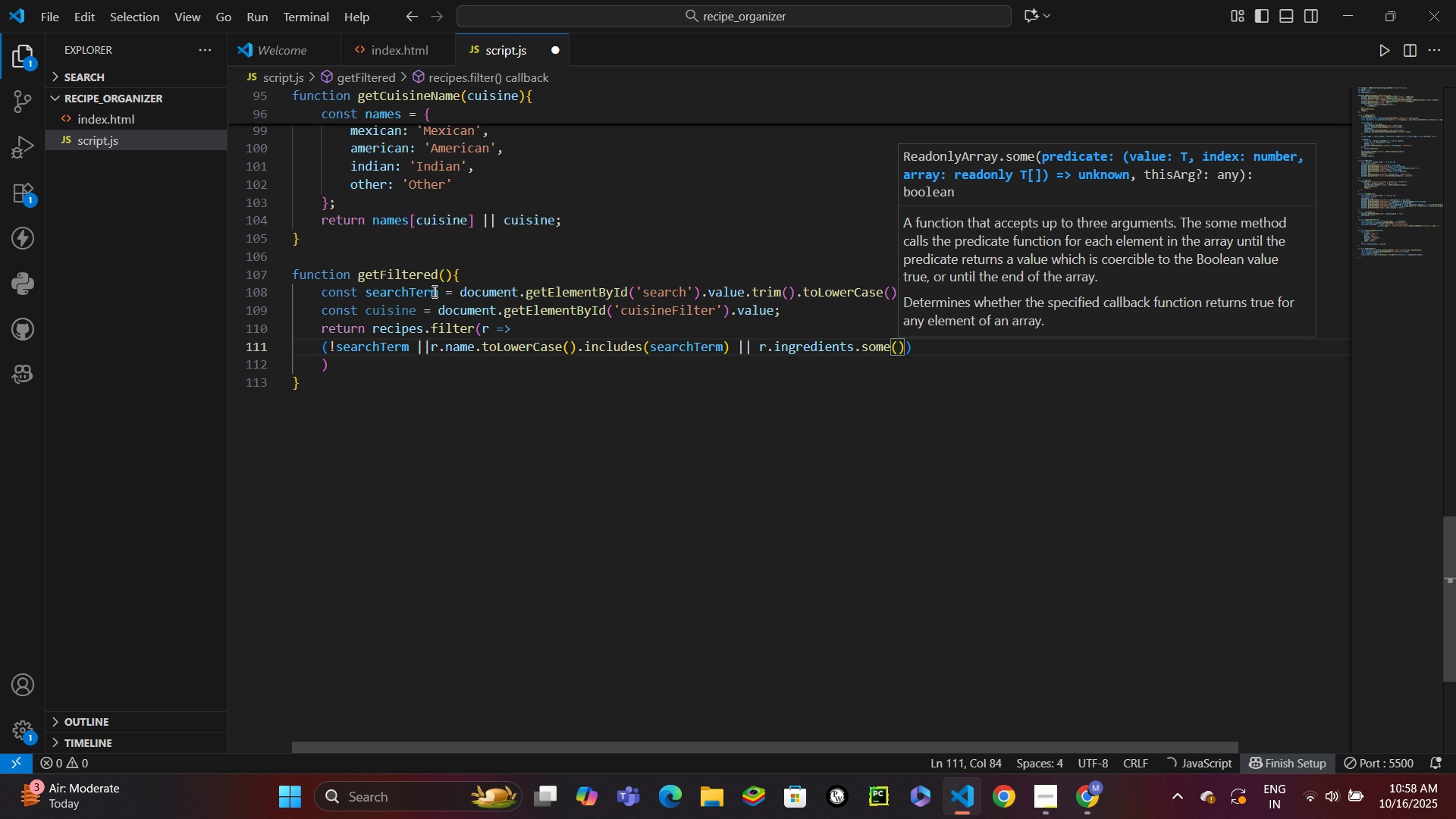 
type(ing => ing.incl)
 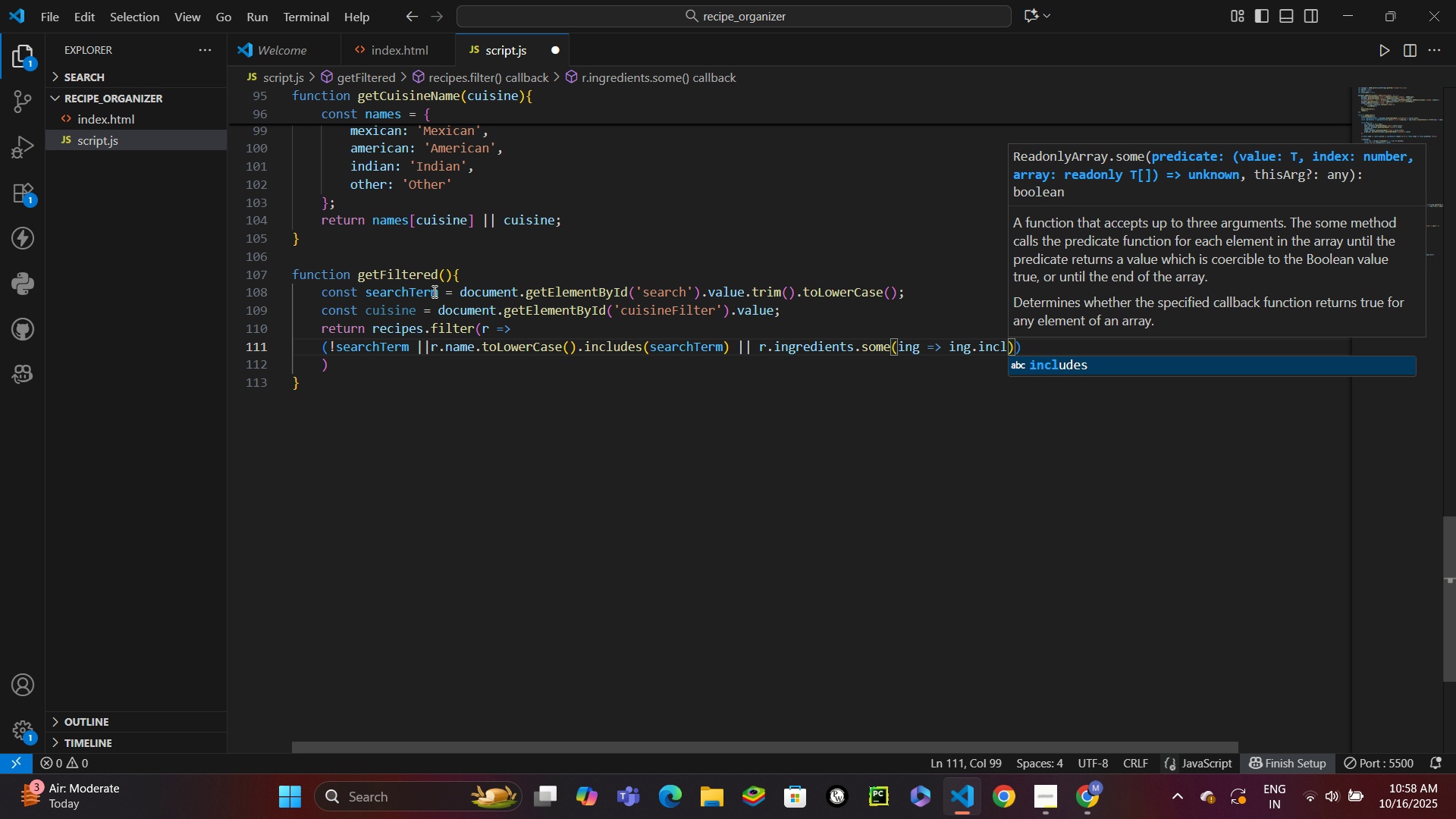 
key(Enter)
 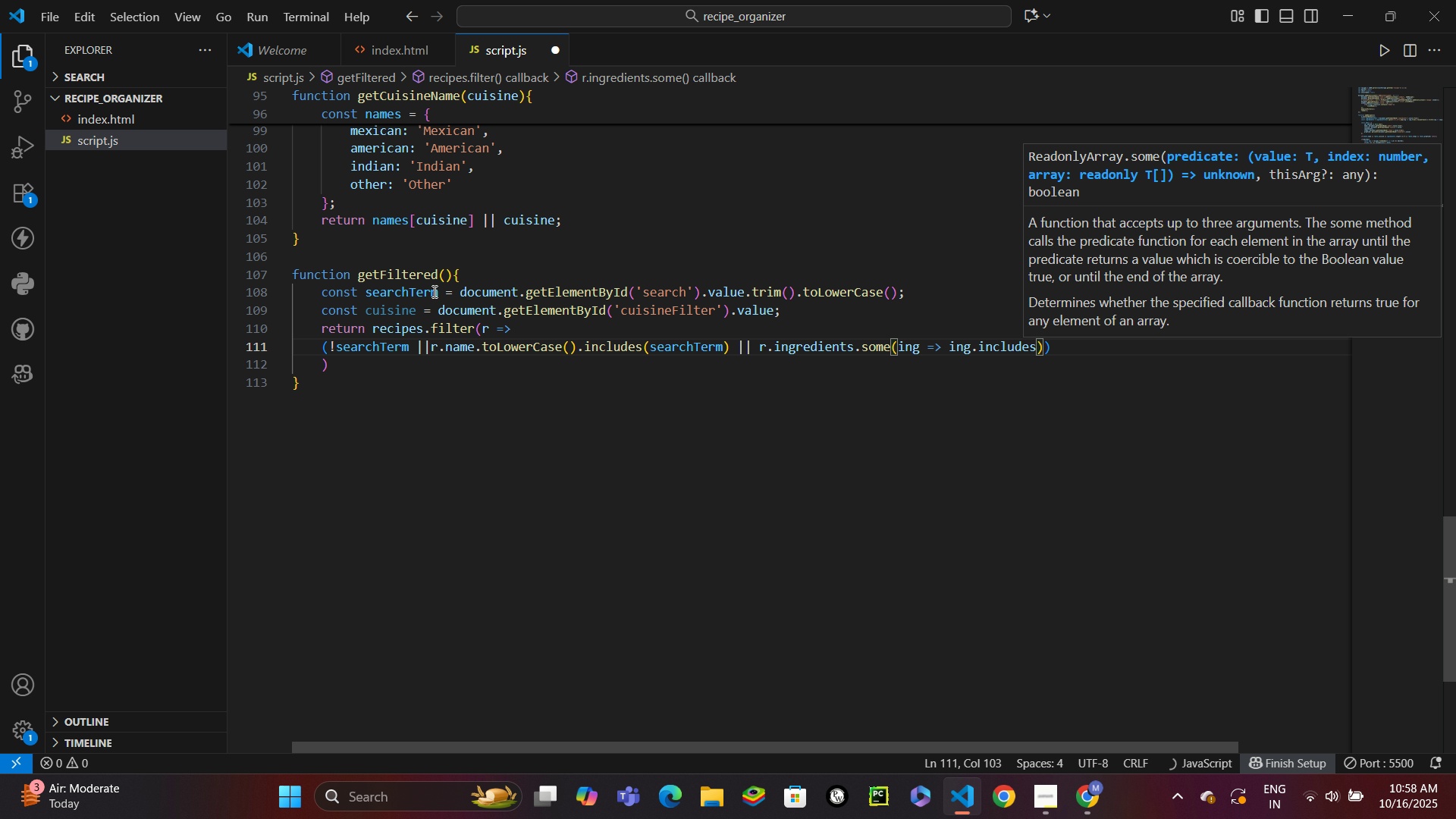 
type((searh)
 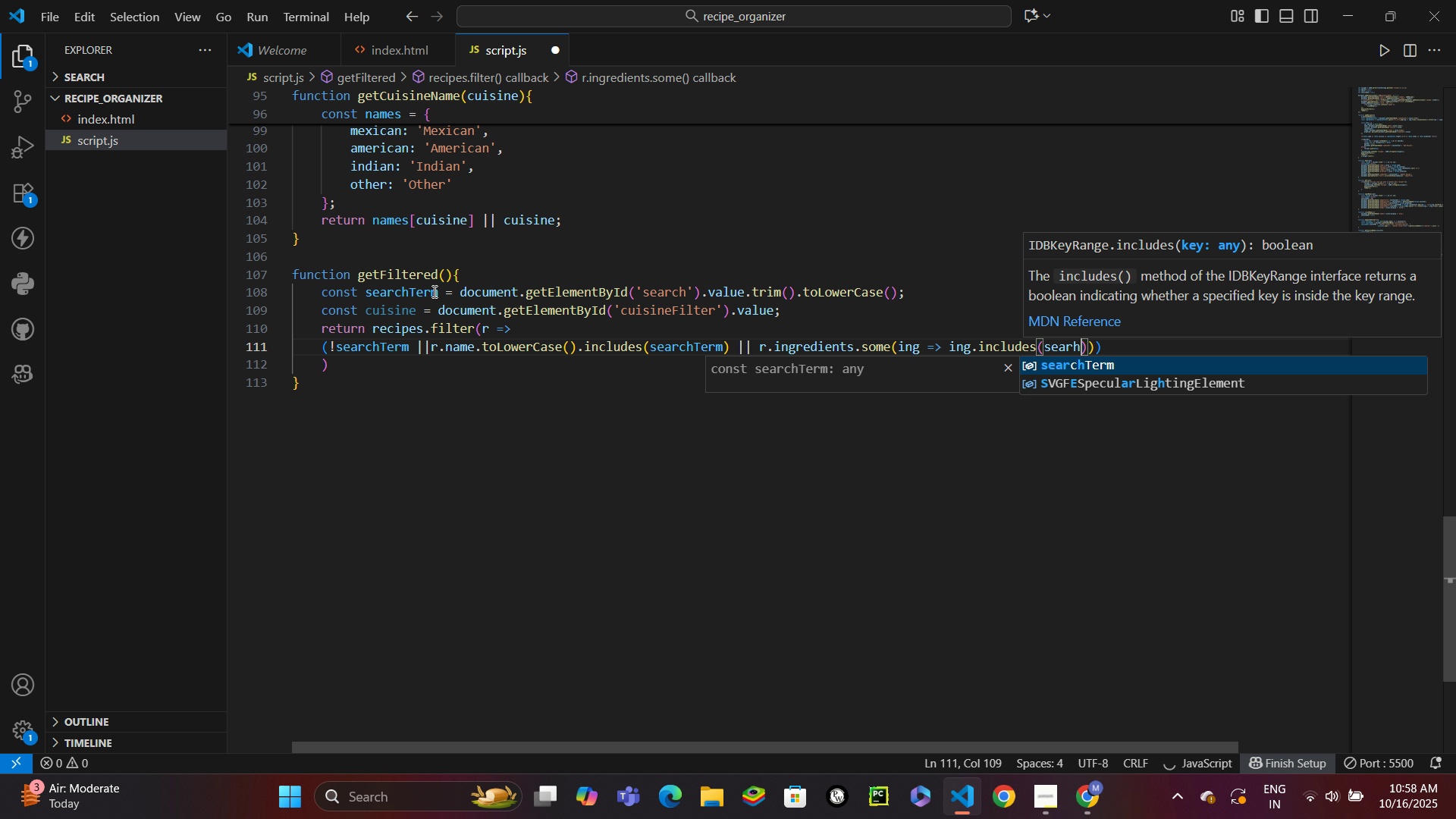 
key(Enter)
 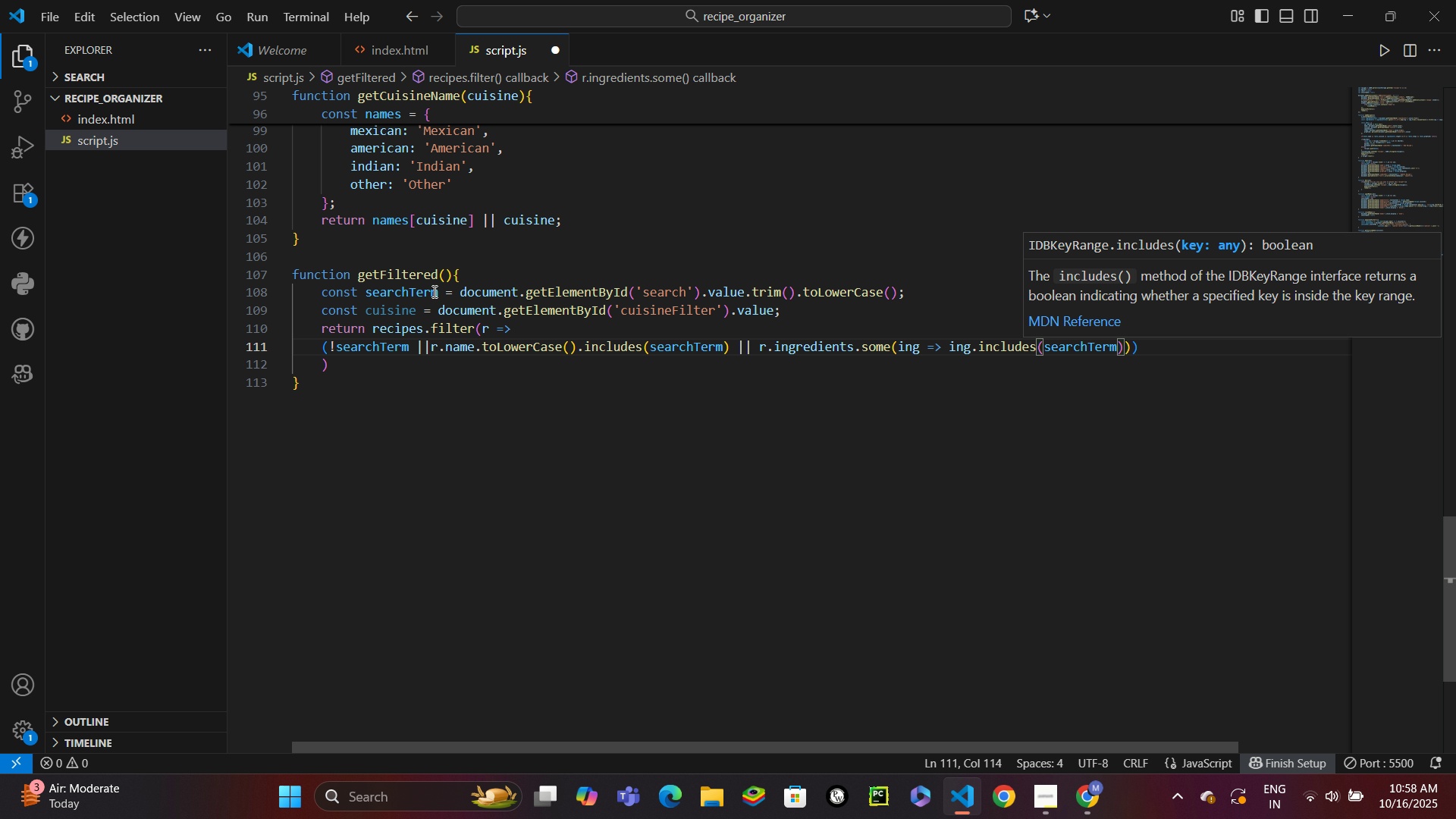 
key(ArrowRight)
 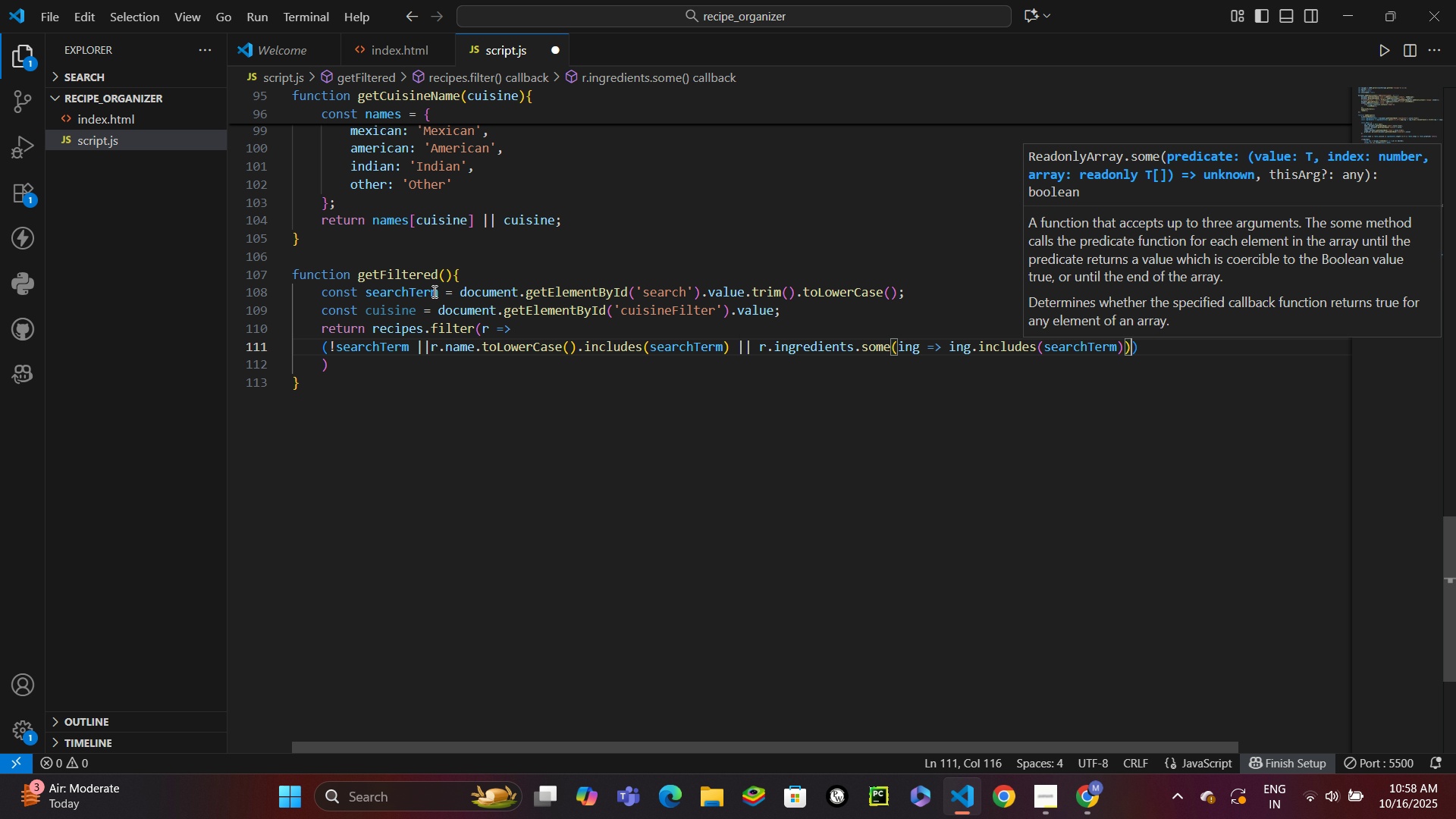 
key(ArrowRight)
 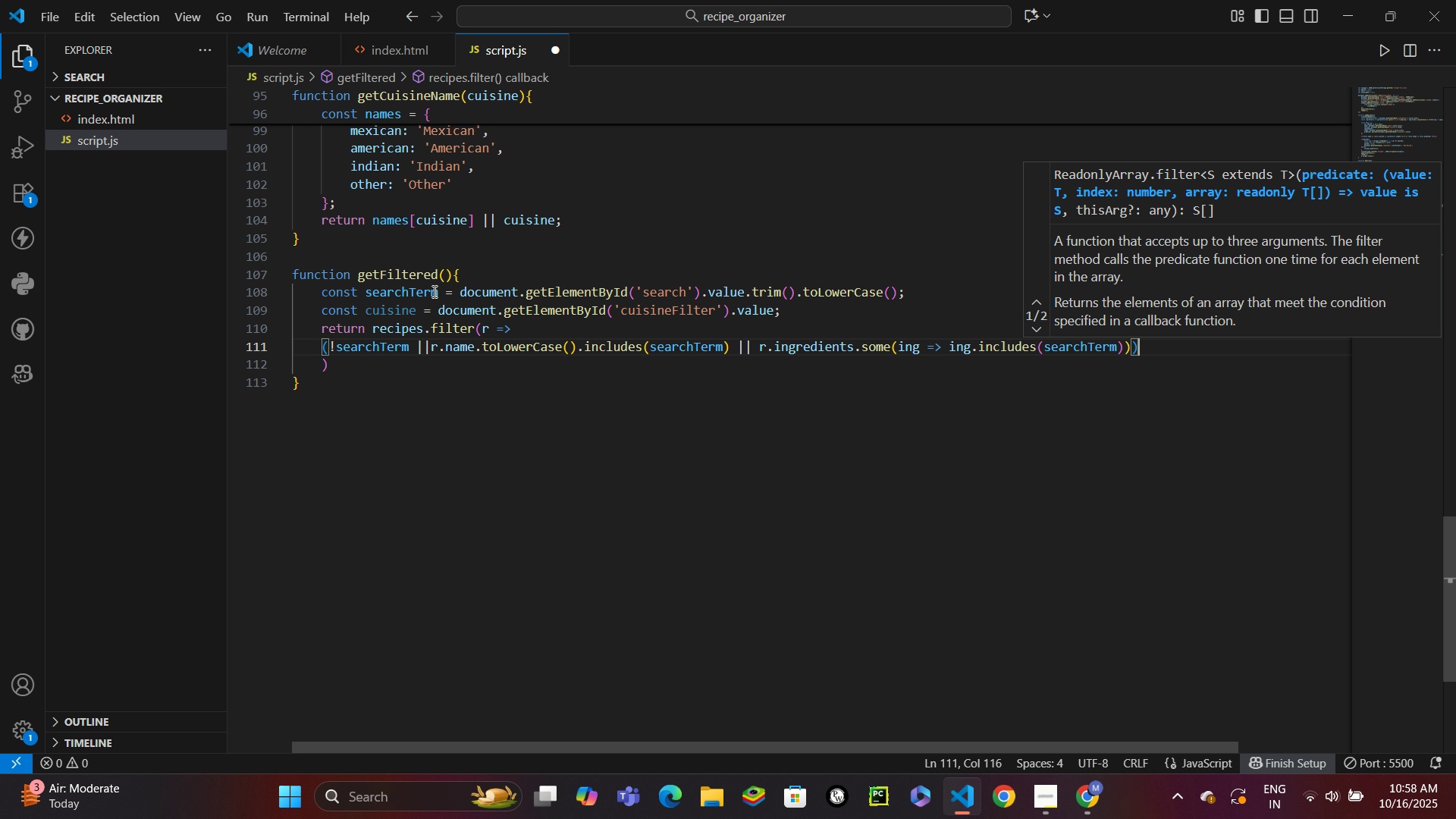 
key(ArrowRight)
 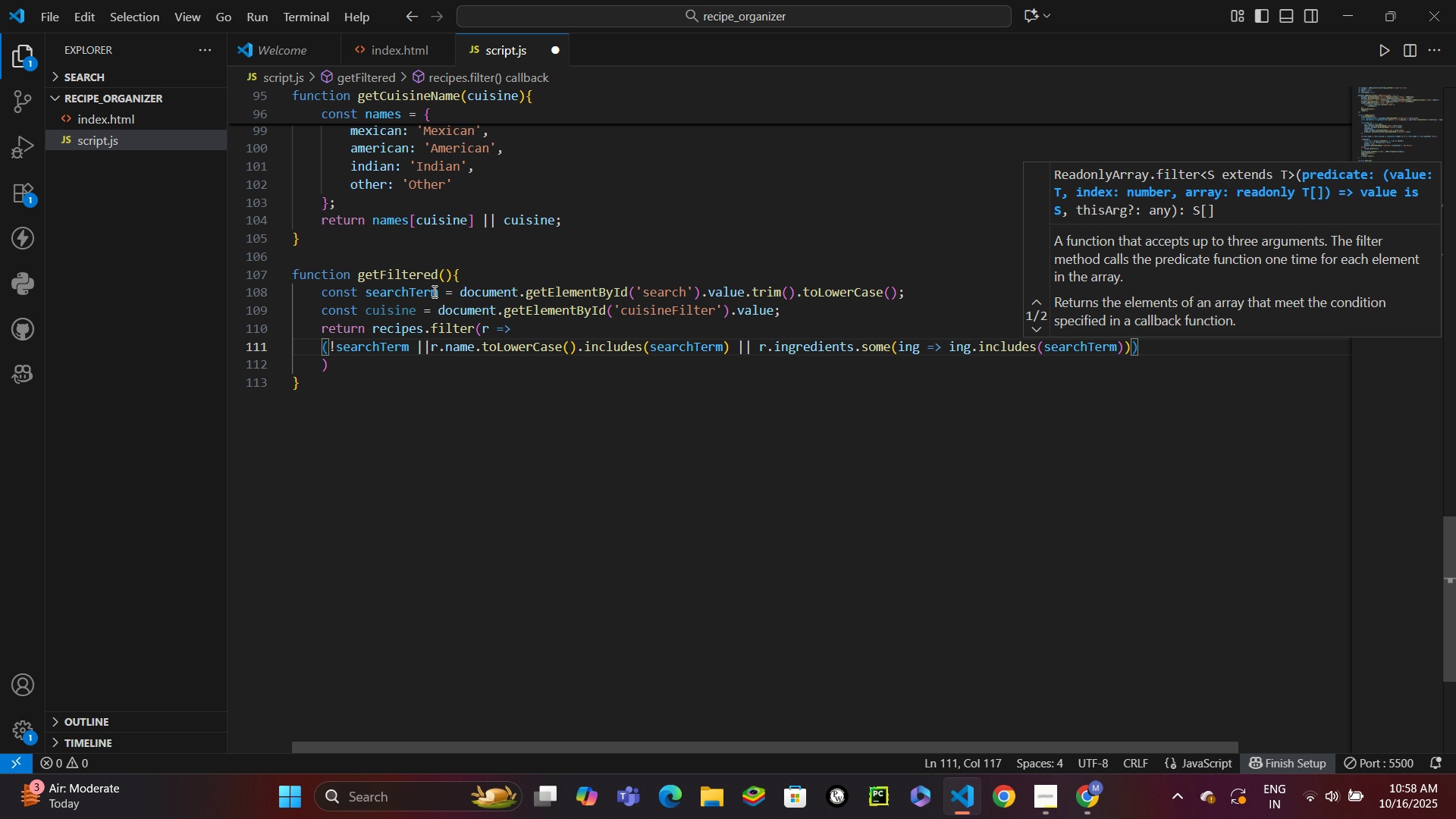 
type( && ))
key(Backspace)
type((!cuis)
 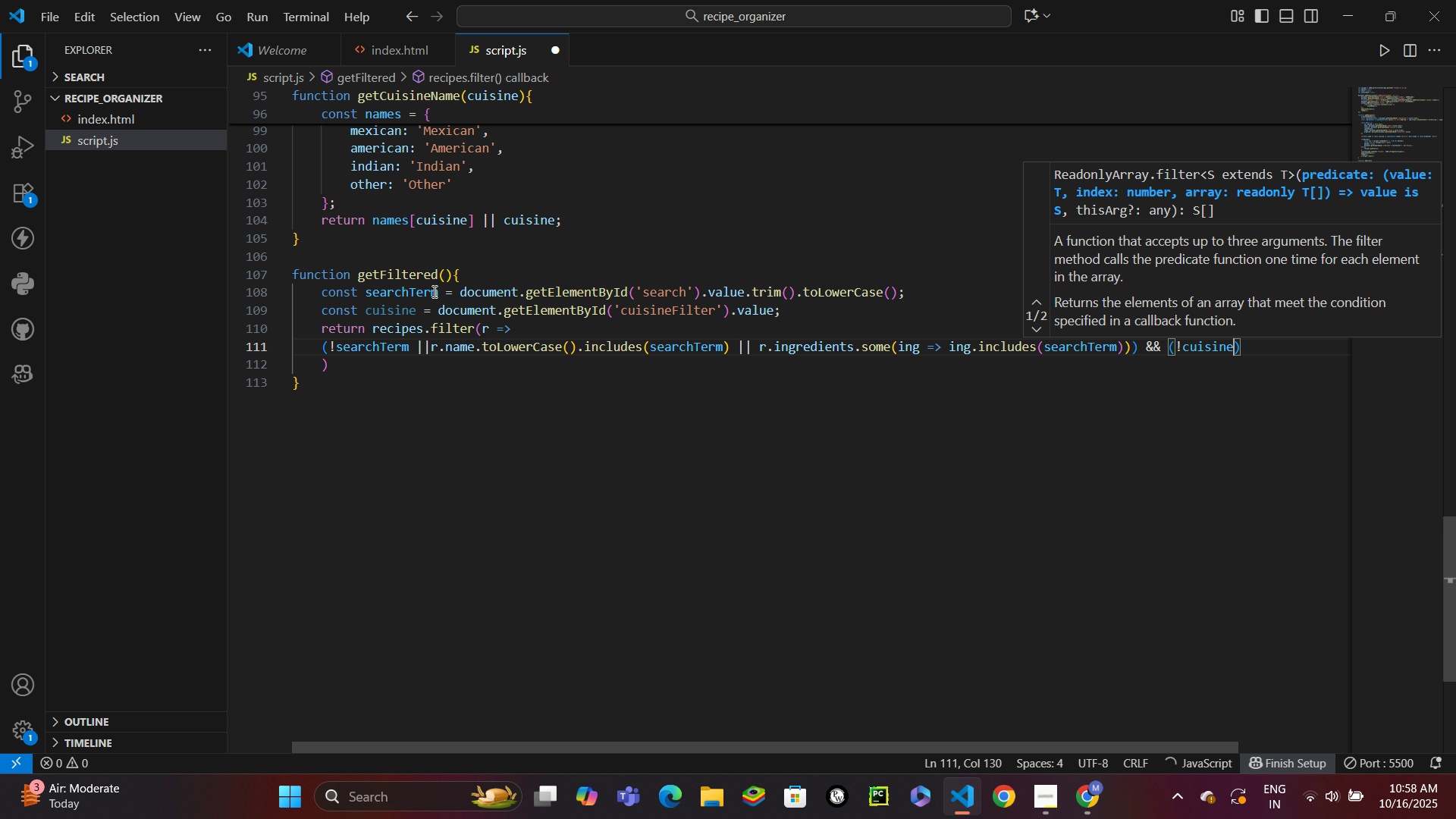 
 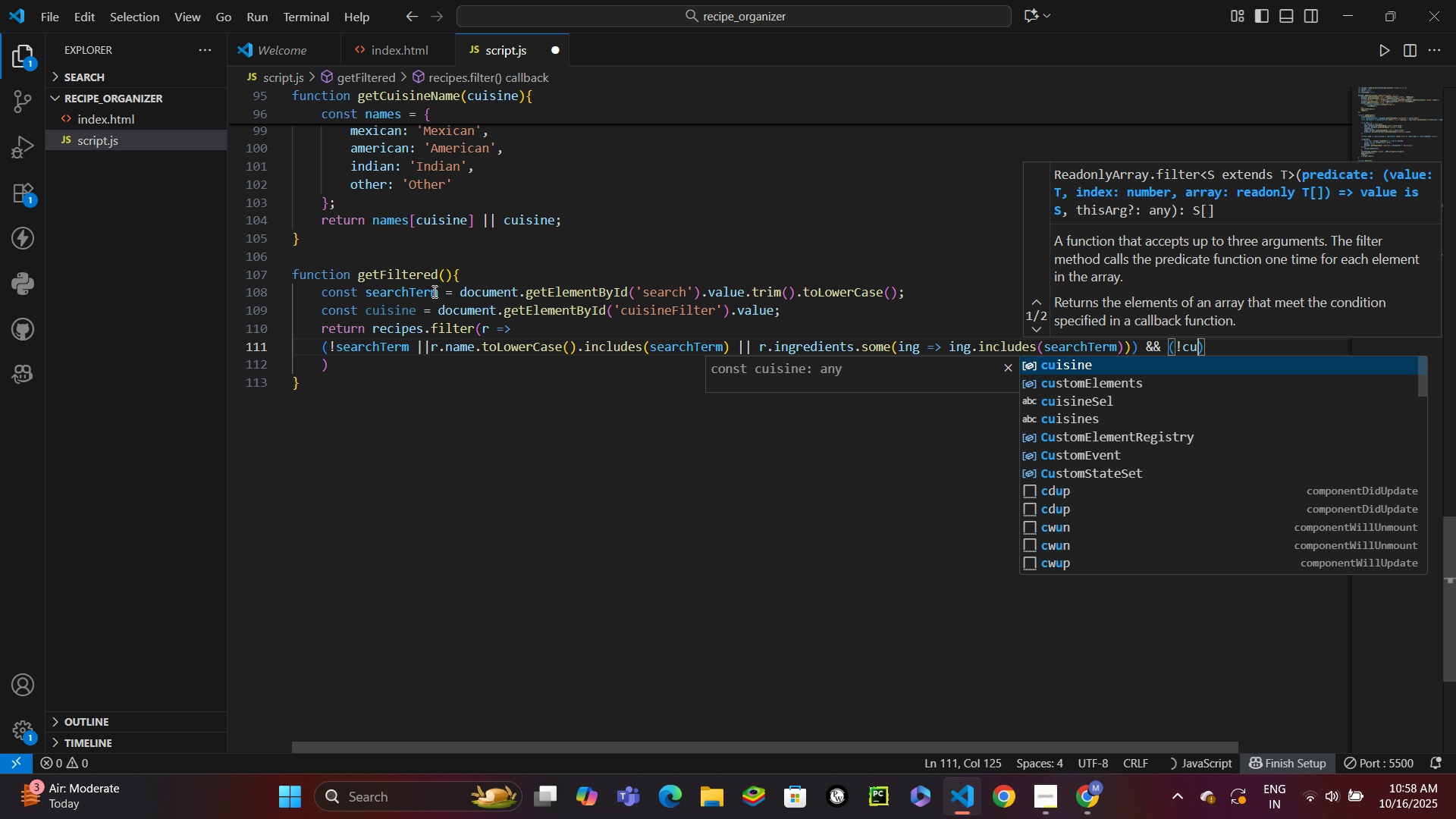 
key(Enter)
 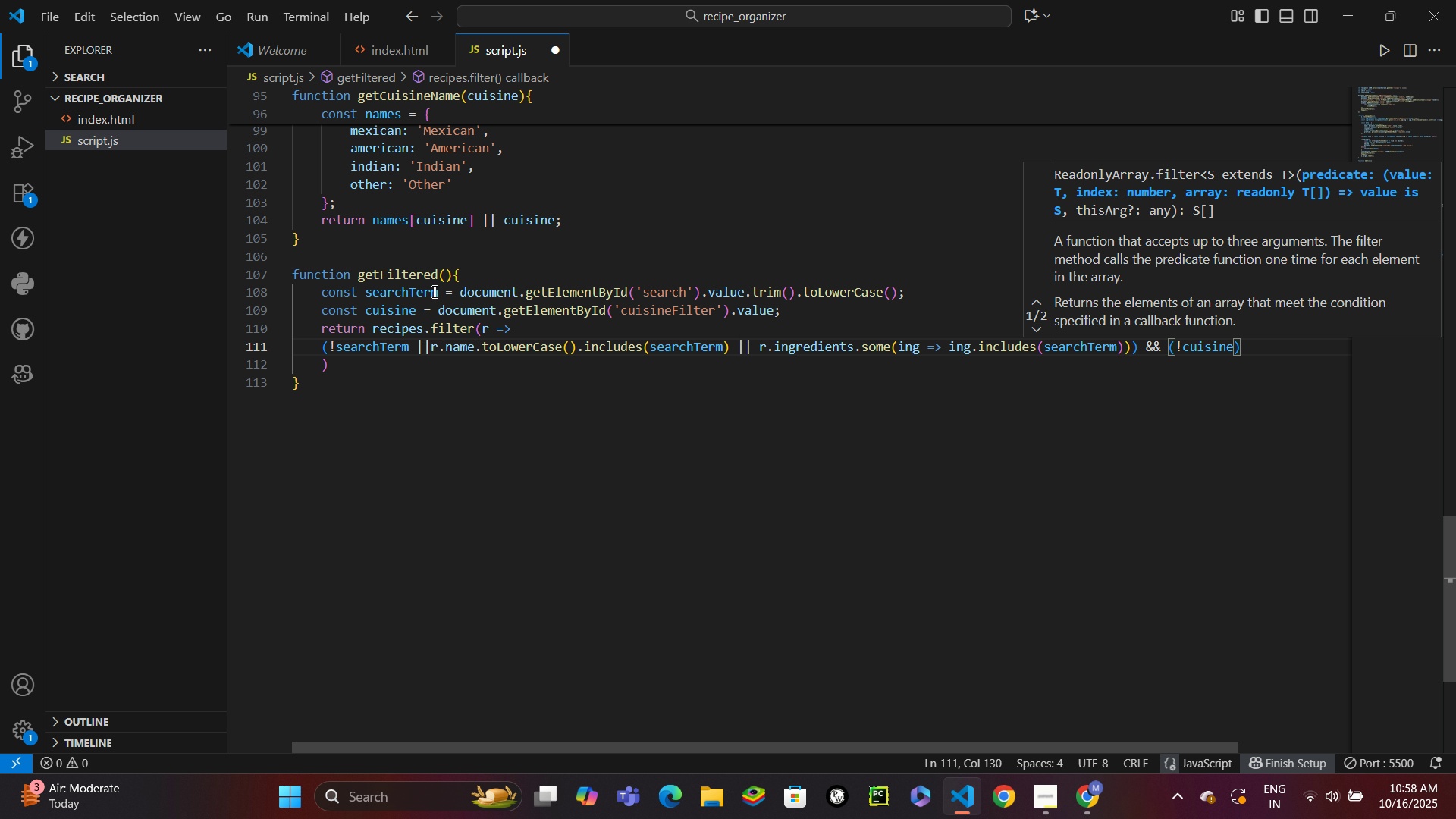 
key(Space)
 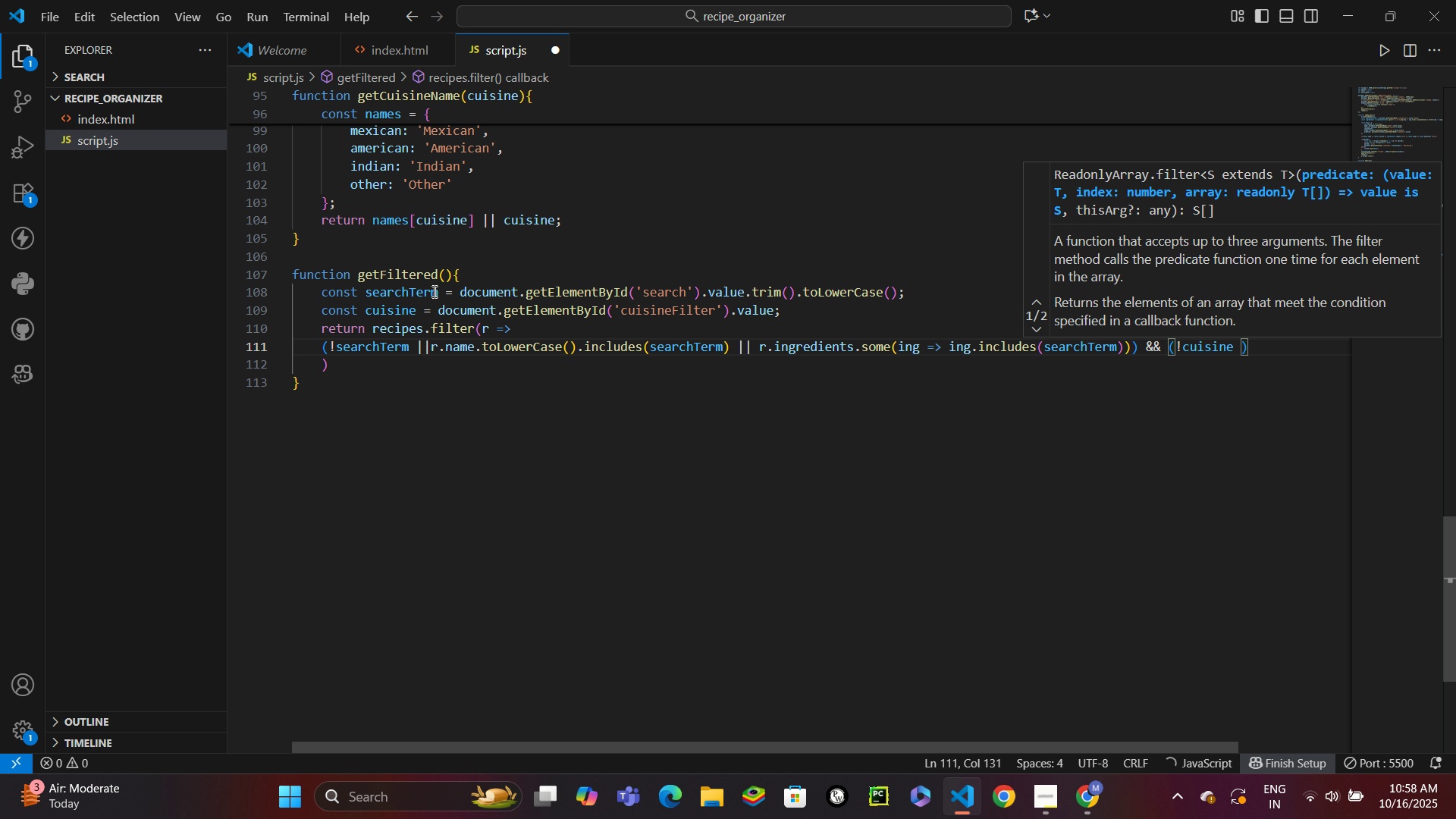 
key(Backslash)
 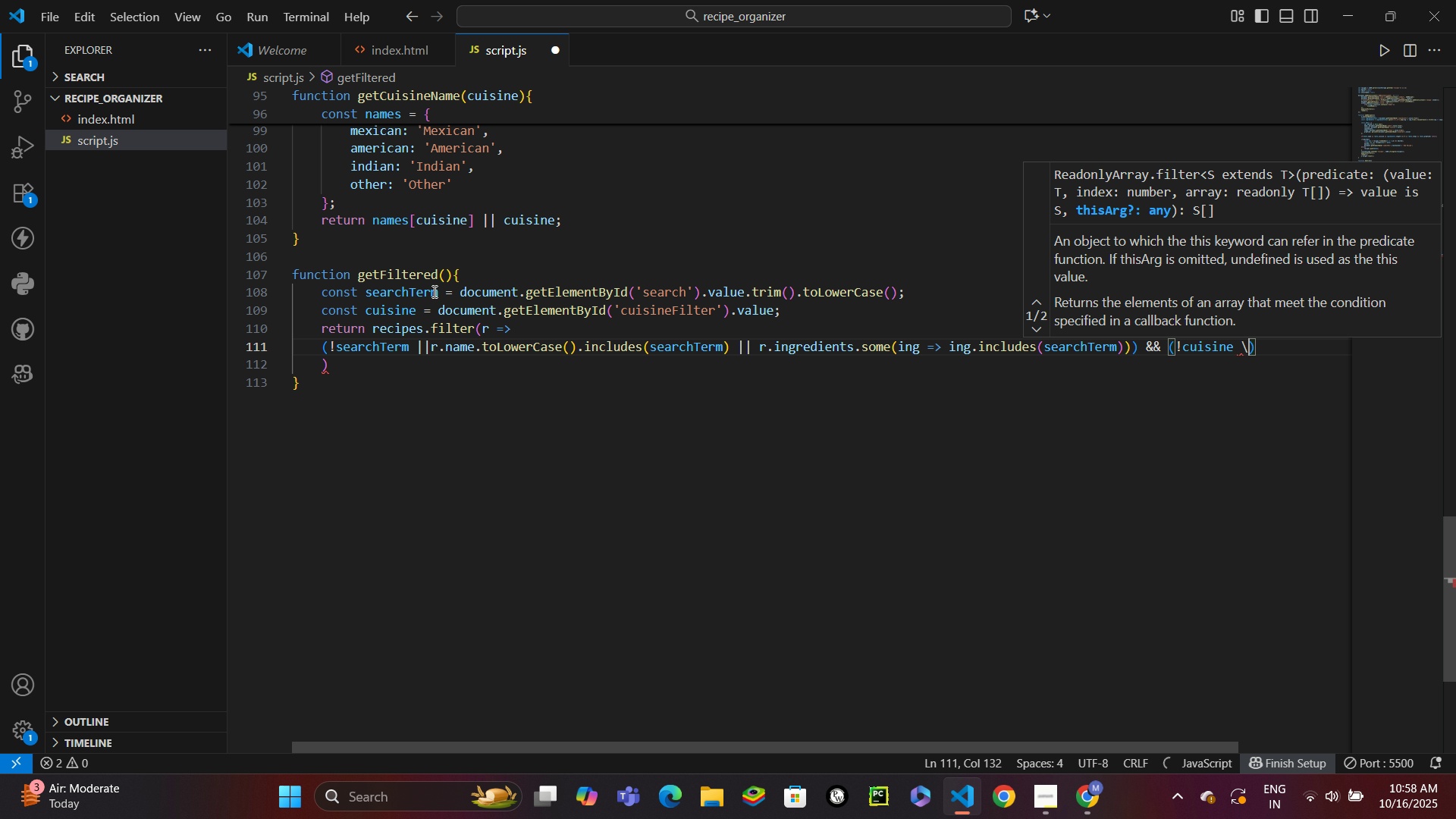 
key(Backspace)
 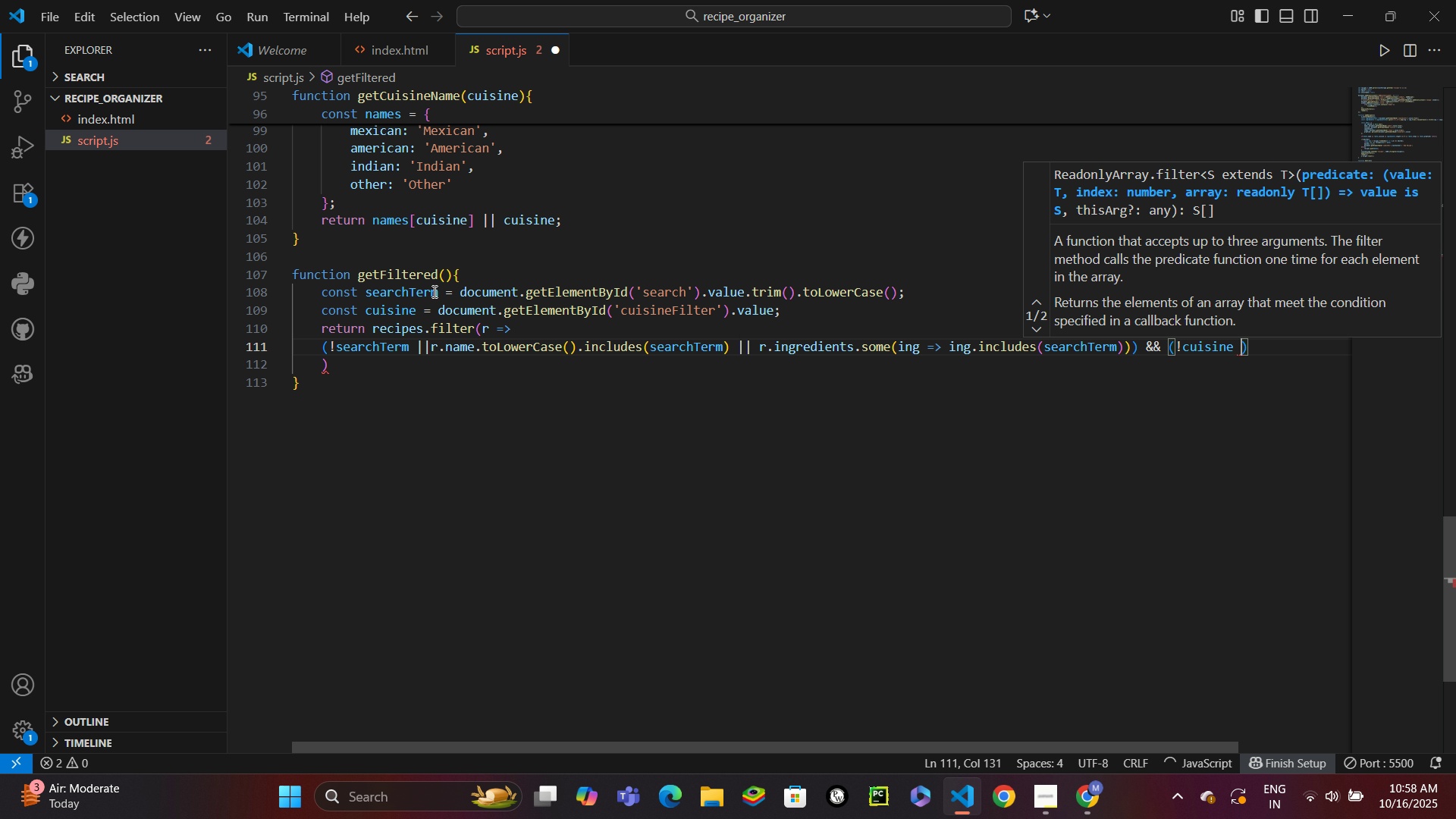 
key(Shift+BracketRight)
 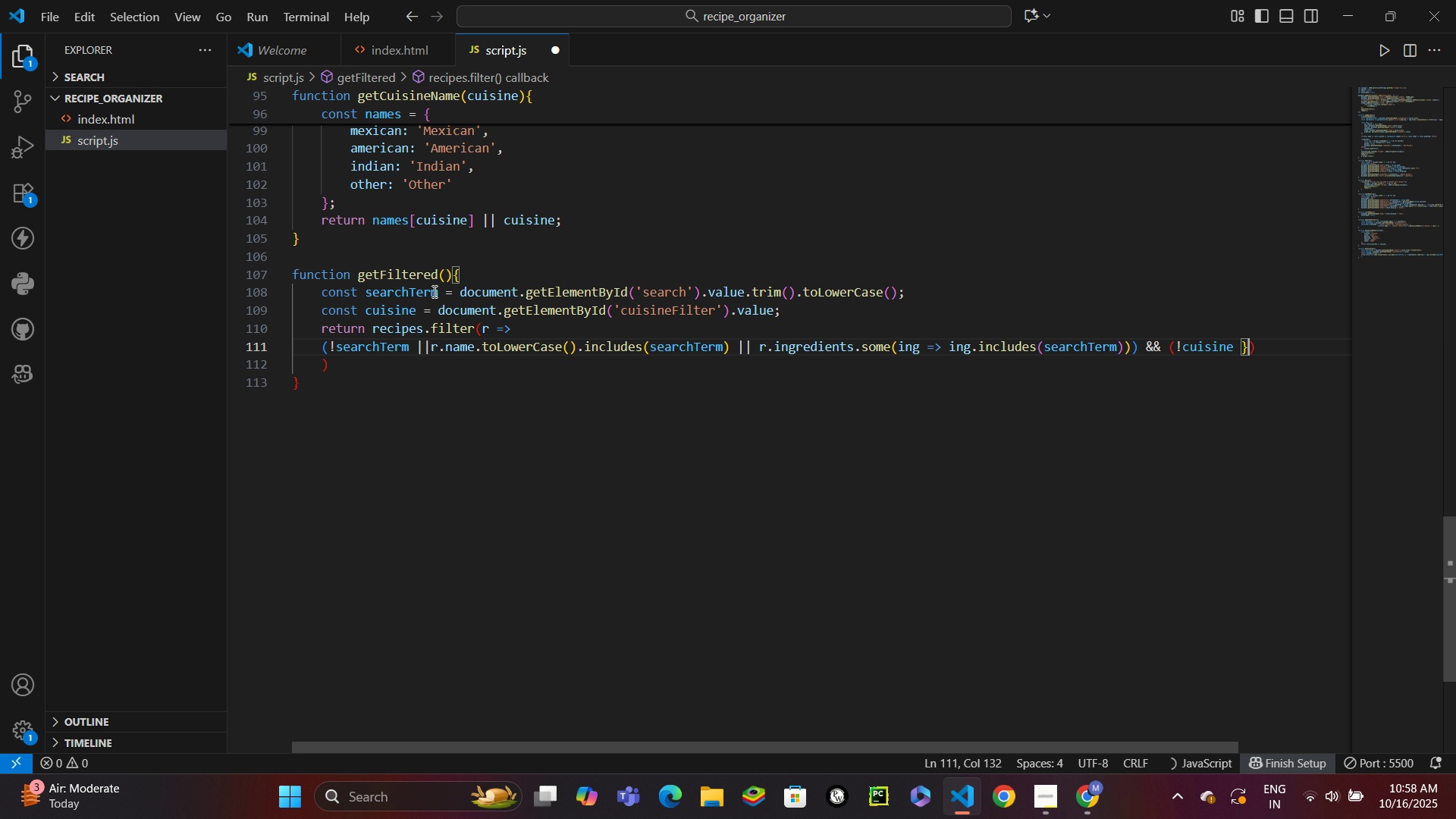 
key(Shift+BracketRight)
 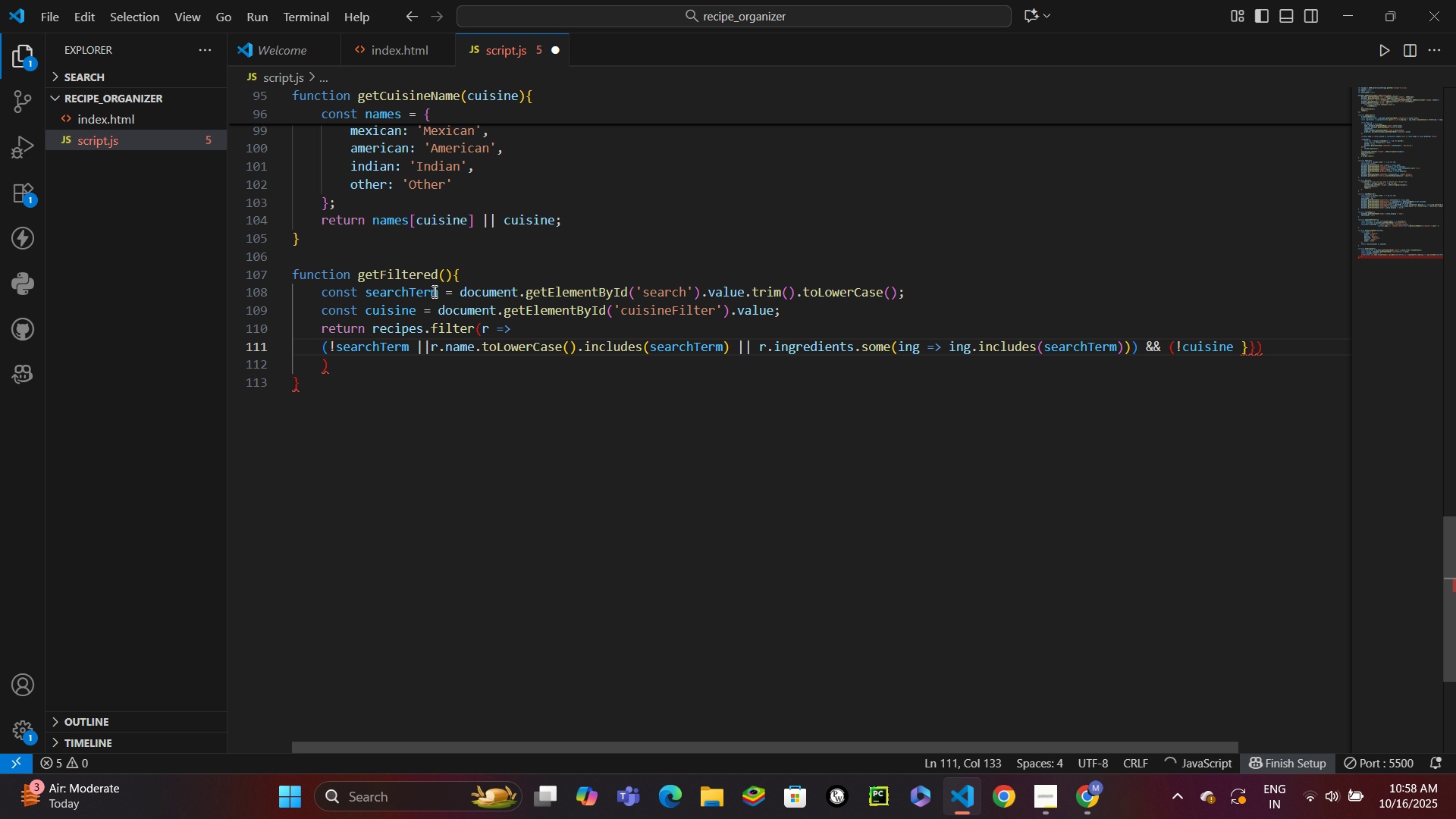 
key(Control+Z)
 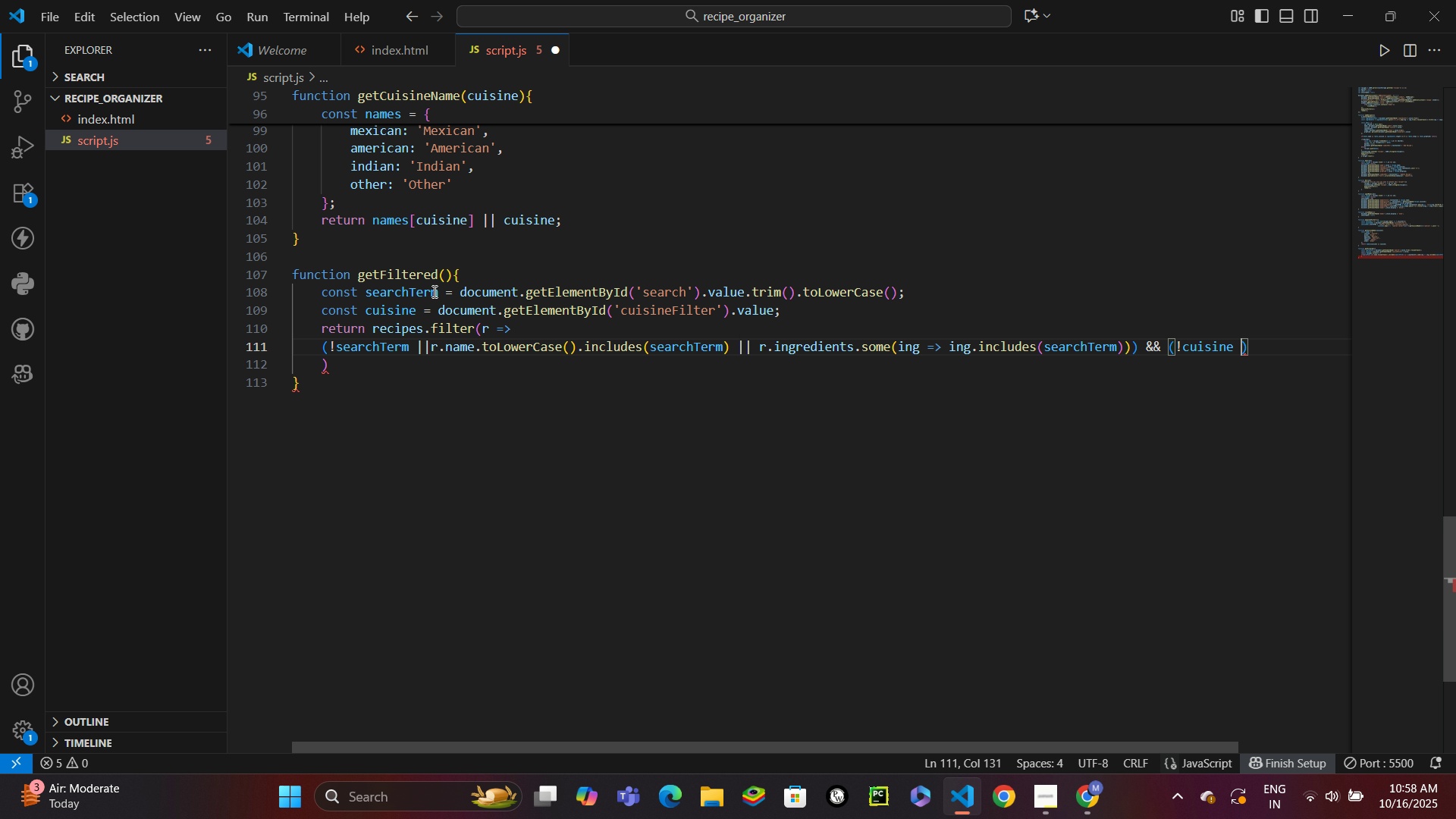 
key(Control+Z)
 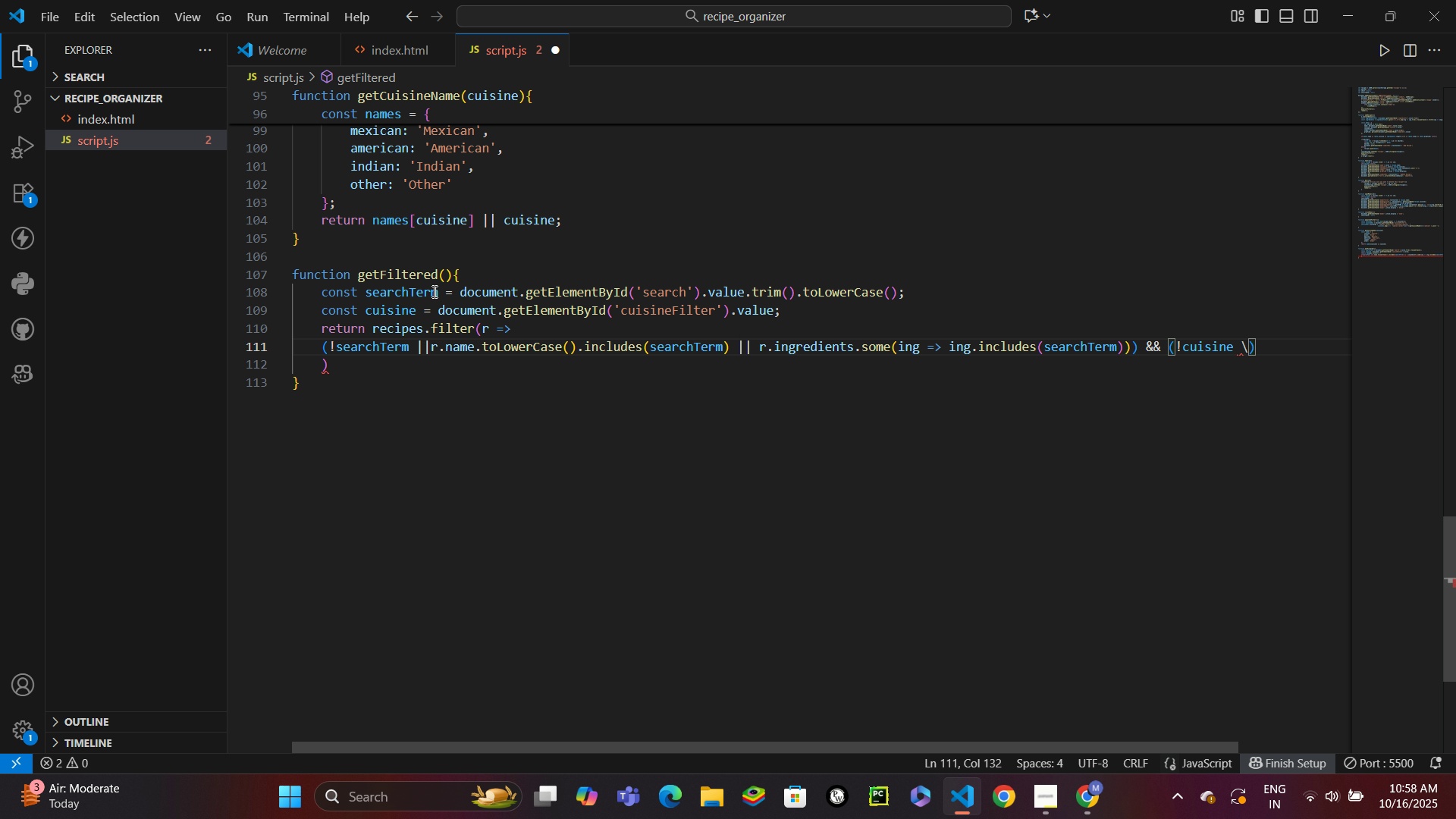 
key(Backspace)
 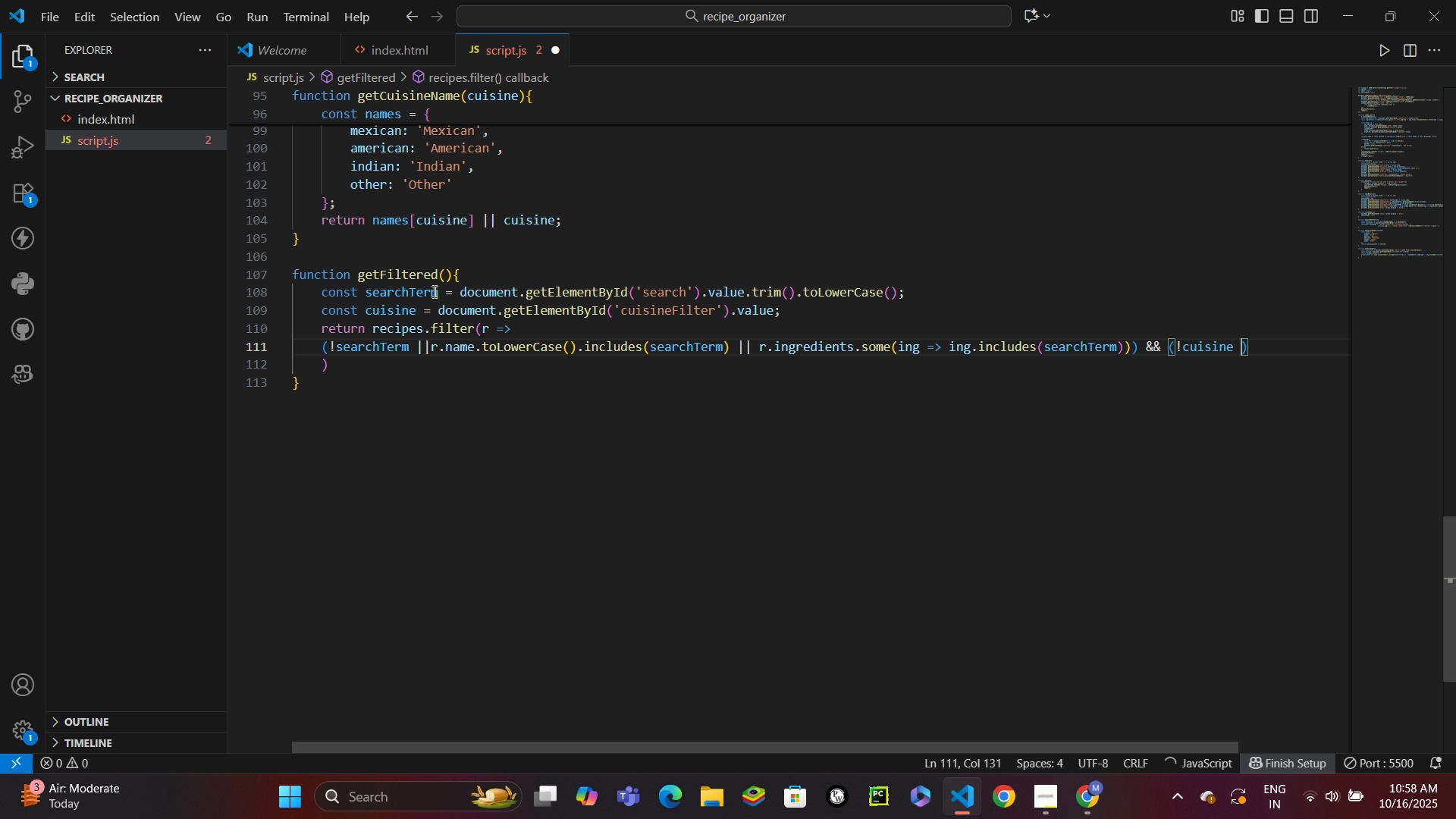 
key(Control+Backslash)
 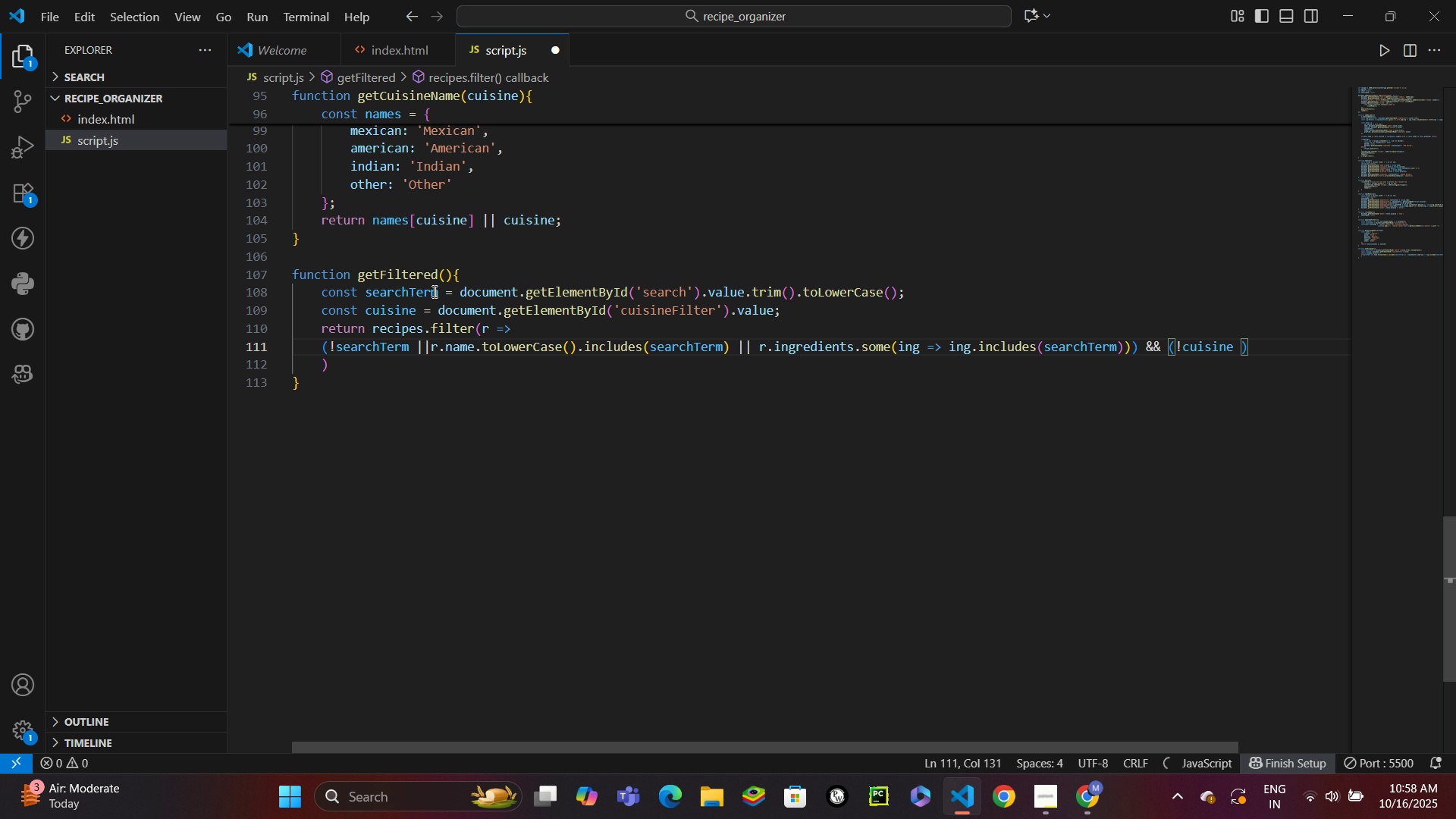 
key(Control+Backslash)
 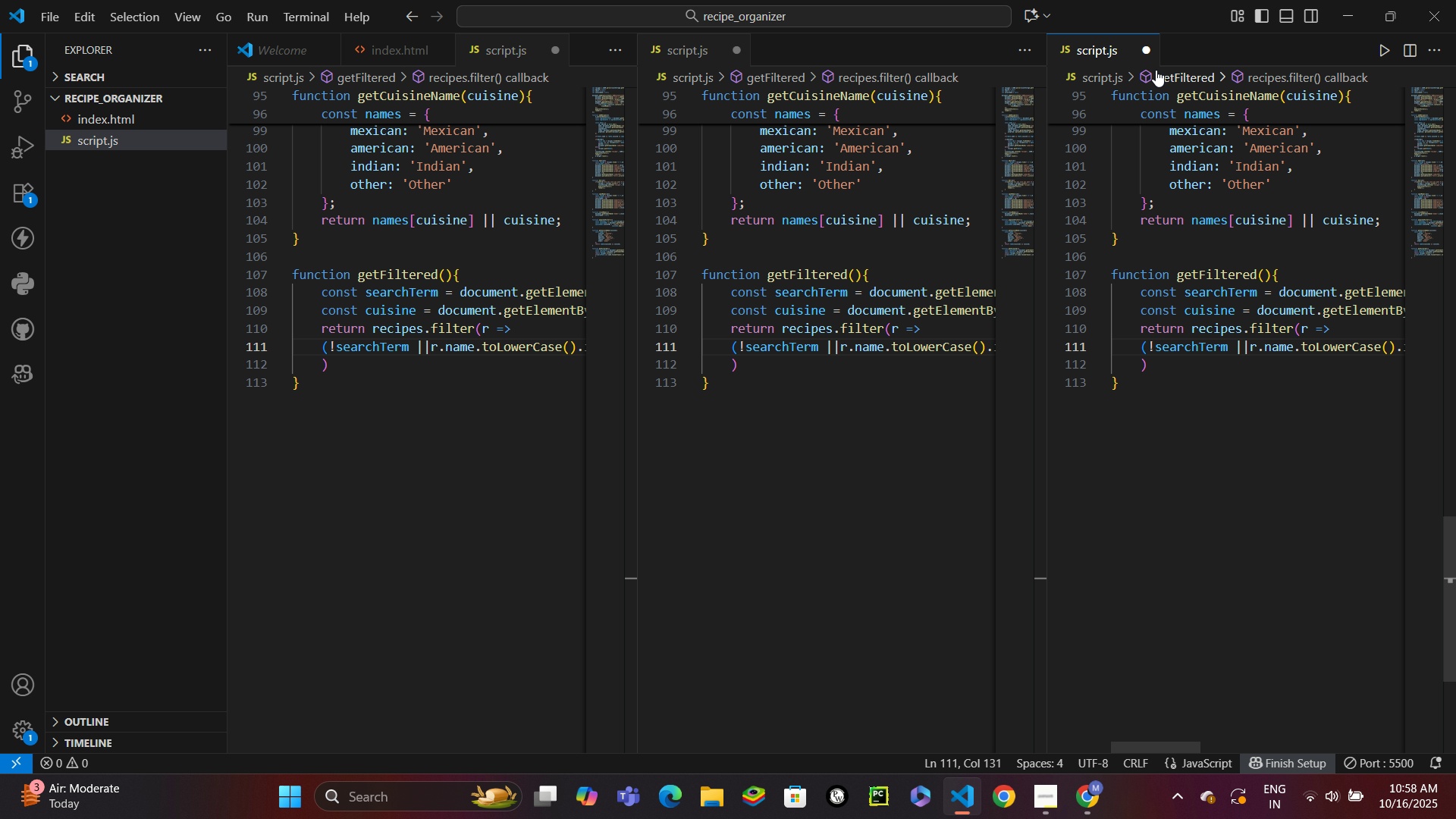 
left_click([1148, 47])
 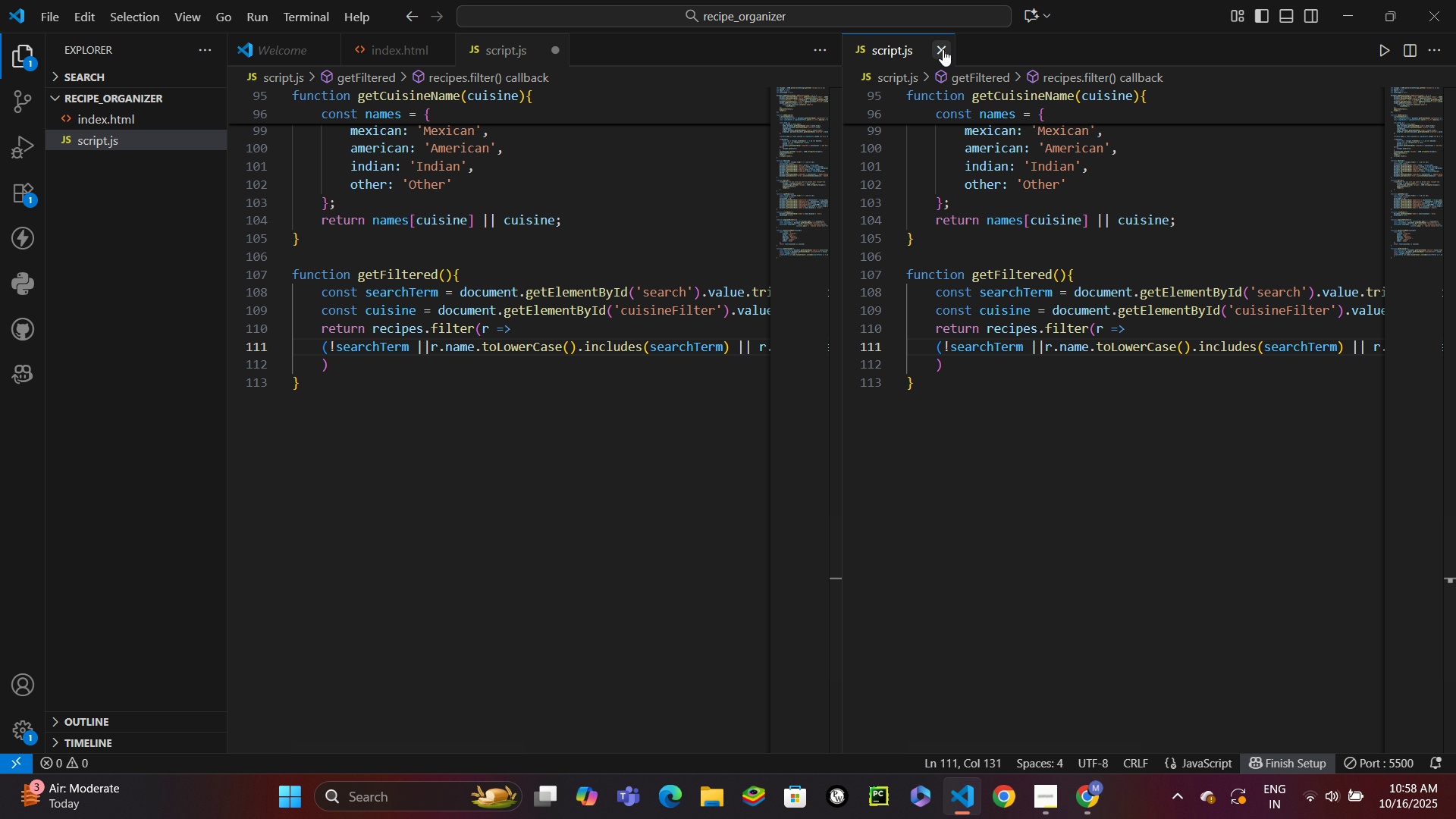 
left_click([943, 49])
 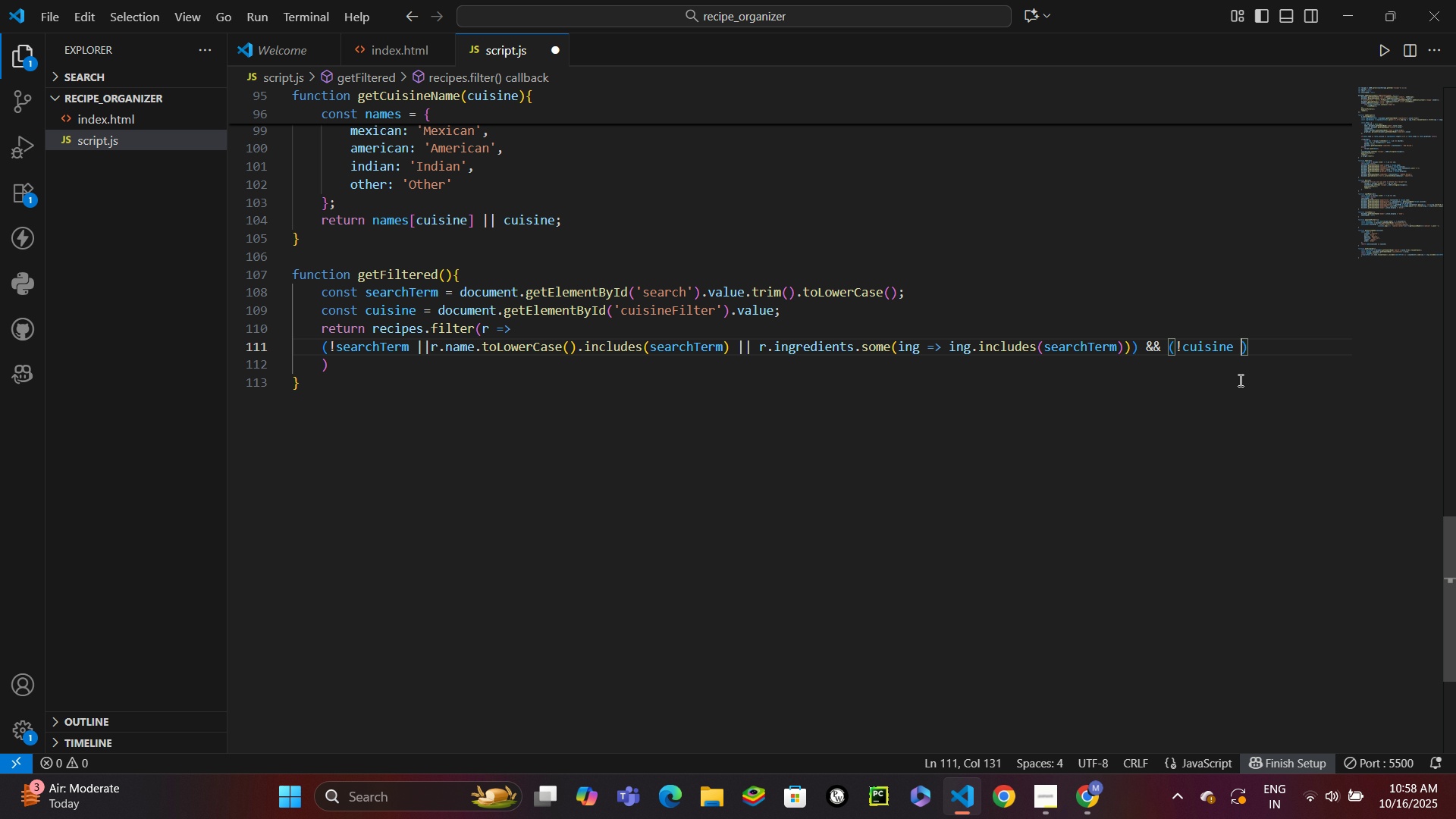 
type(|| r.cui)
 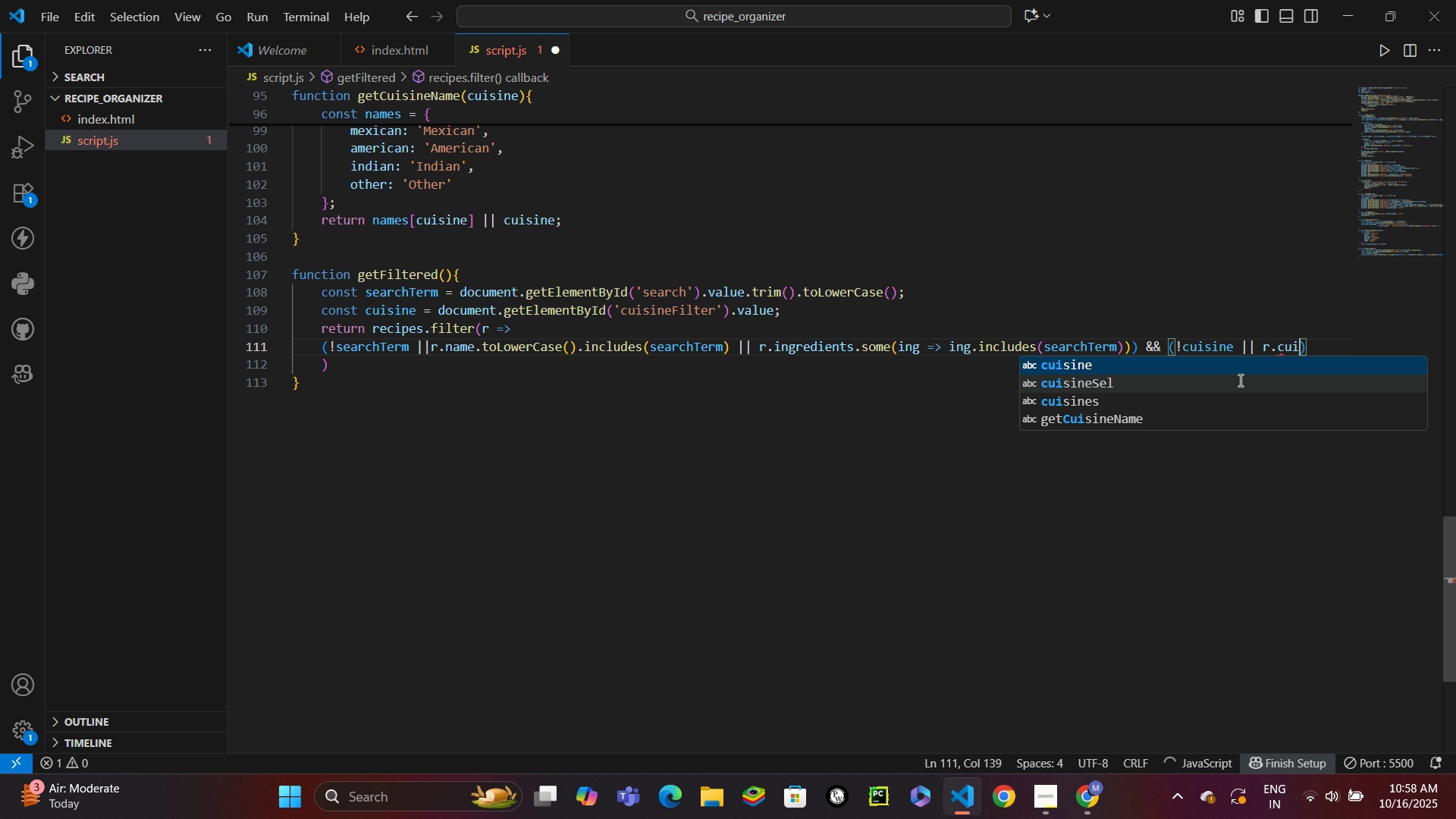 
key(Enter)
 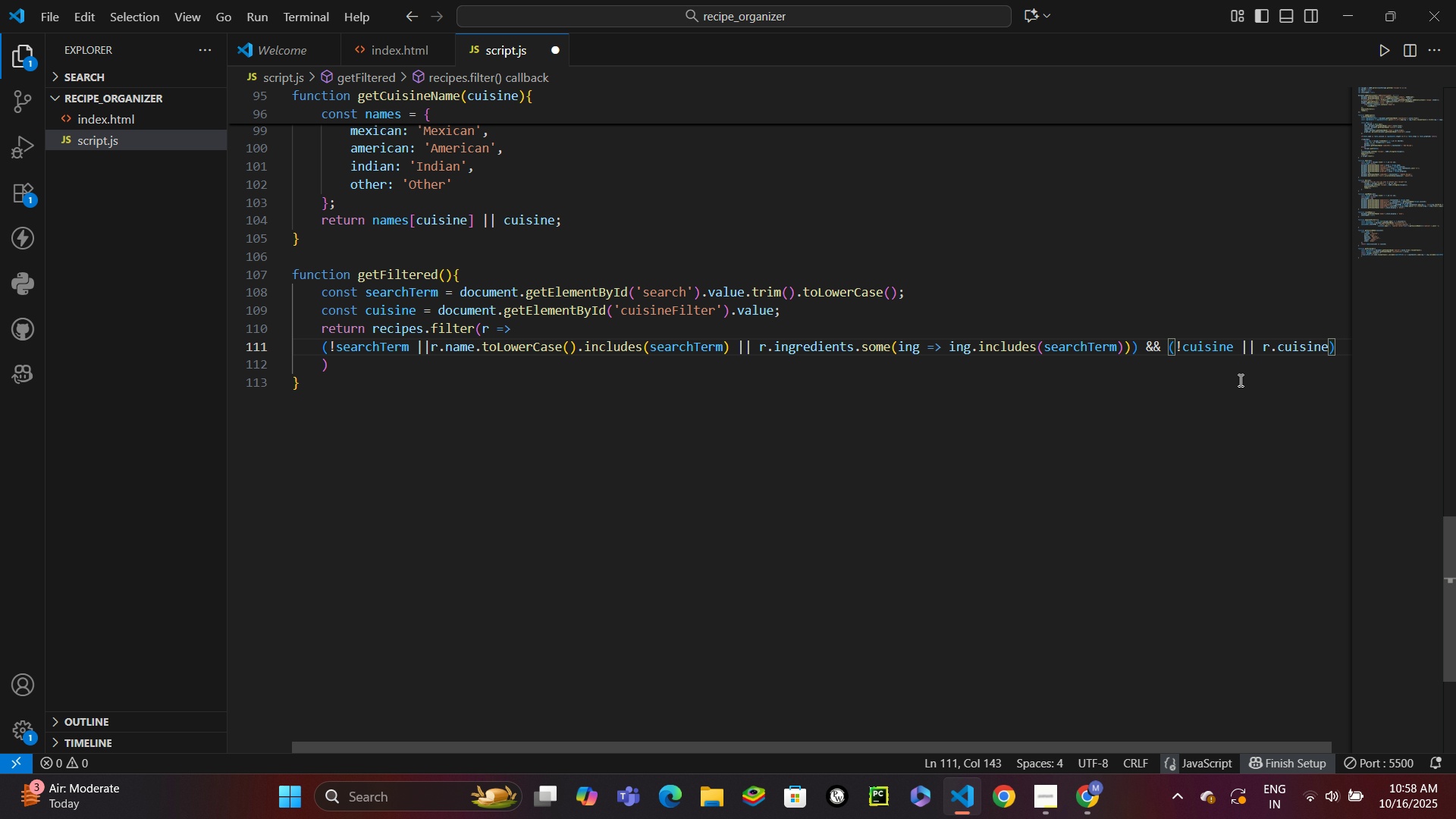 
type( === cuis)
 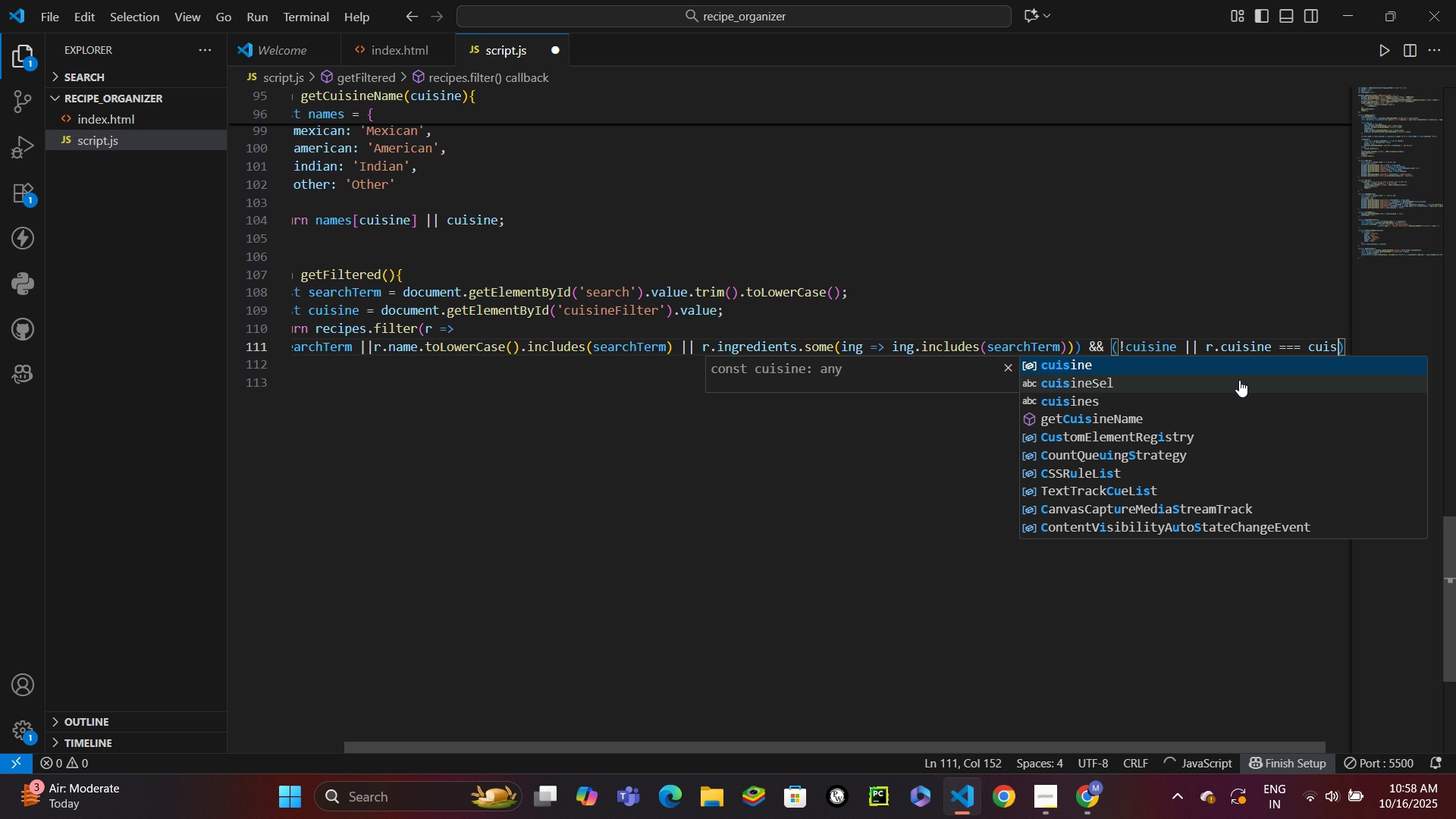 
key(Enter)
 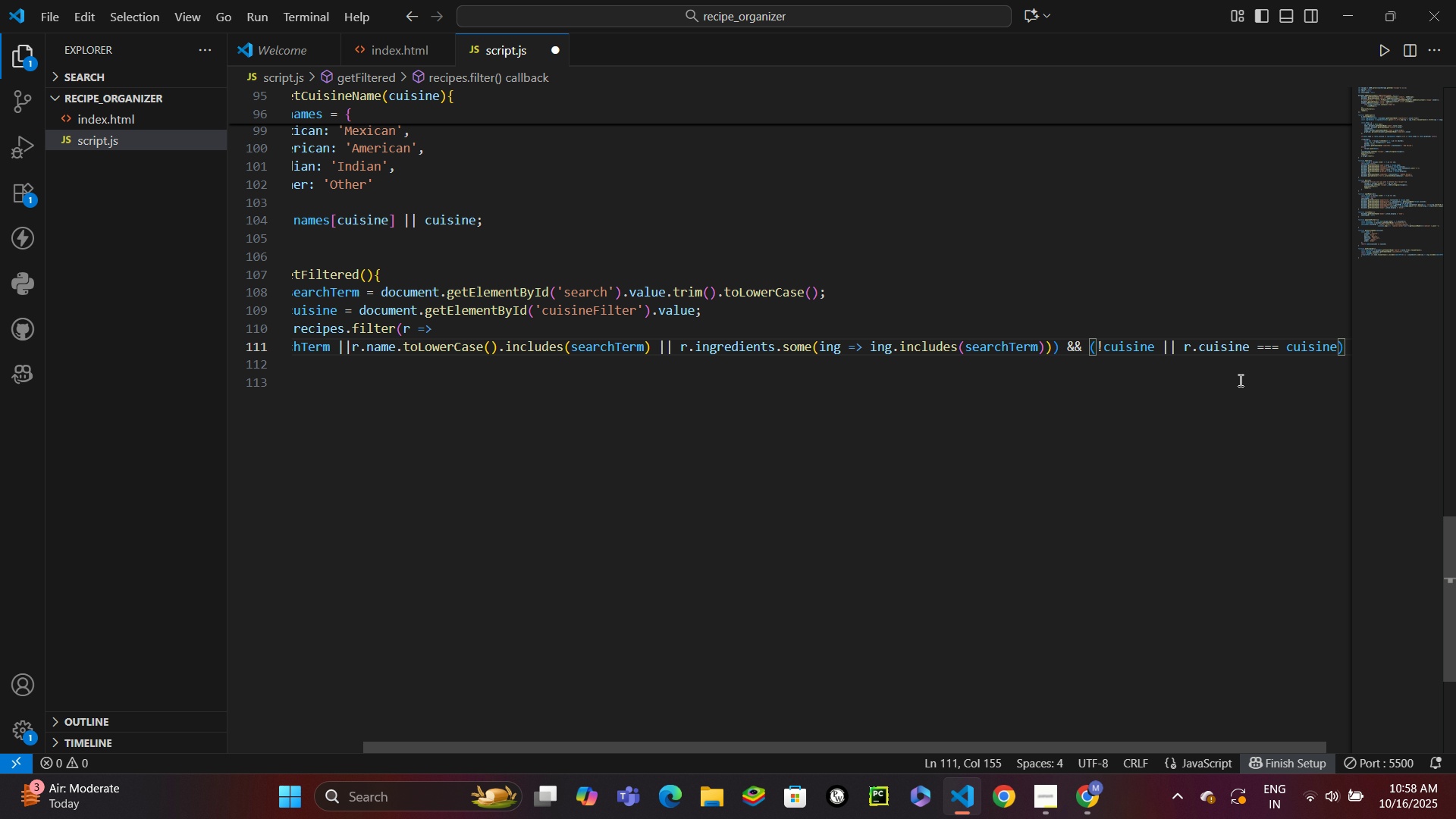 
key(ArrowRight)
 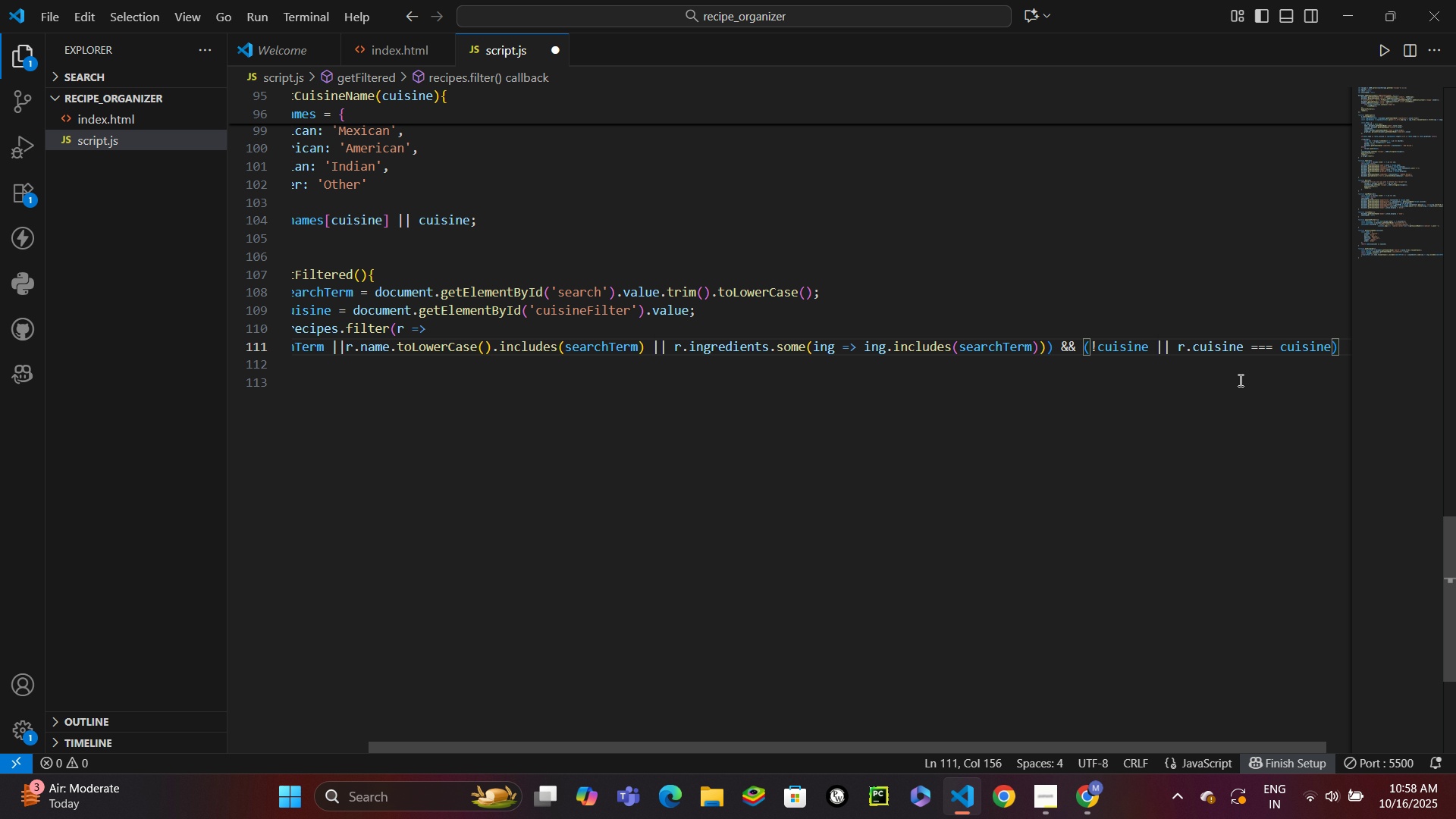 
key(ArrowDown)
 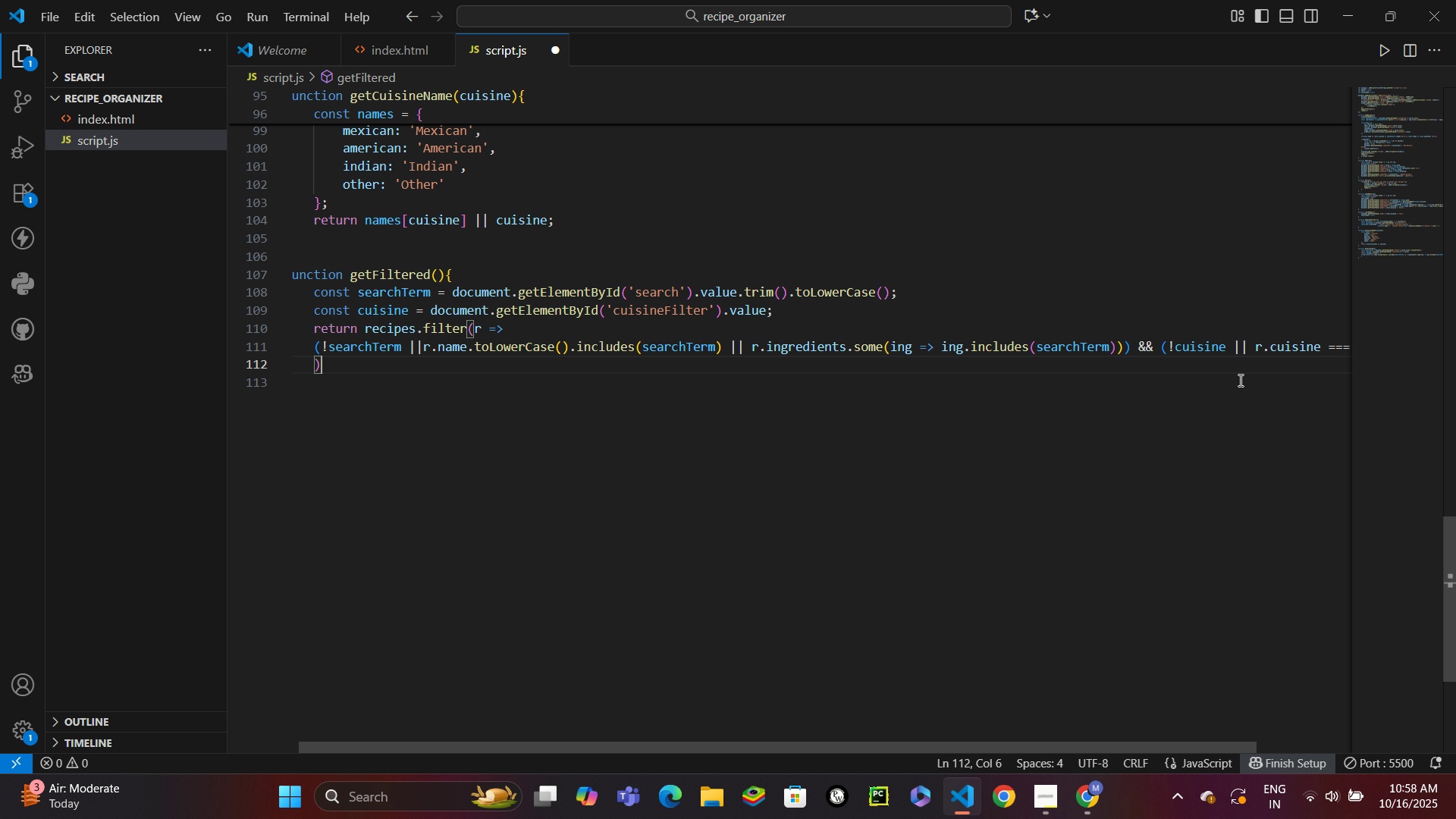 
key(Semicolon)
 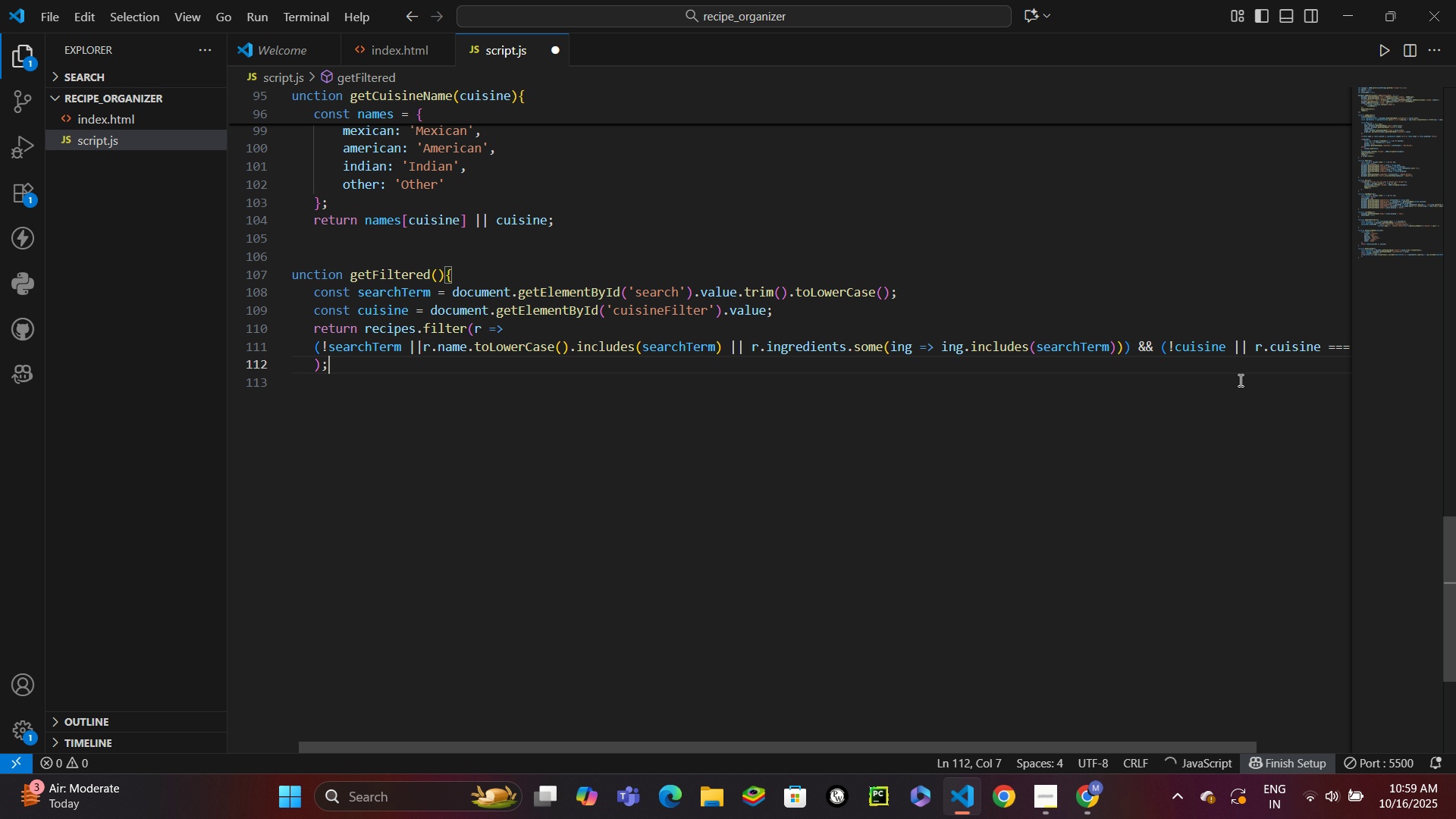 
key(ArrowDown)
 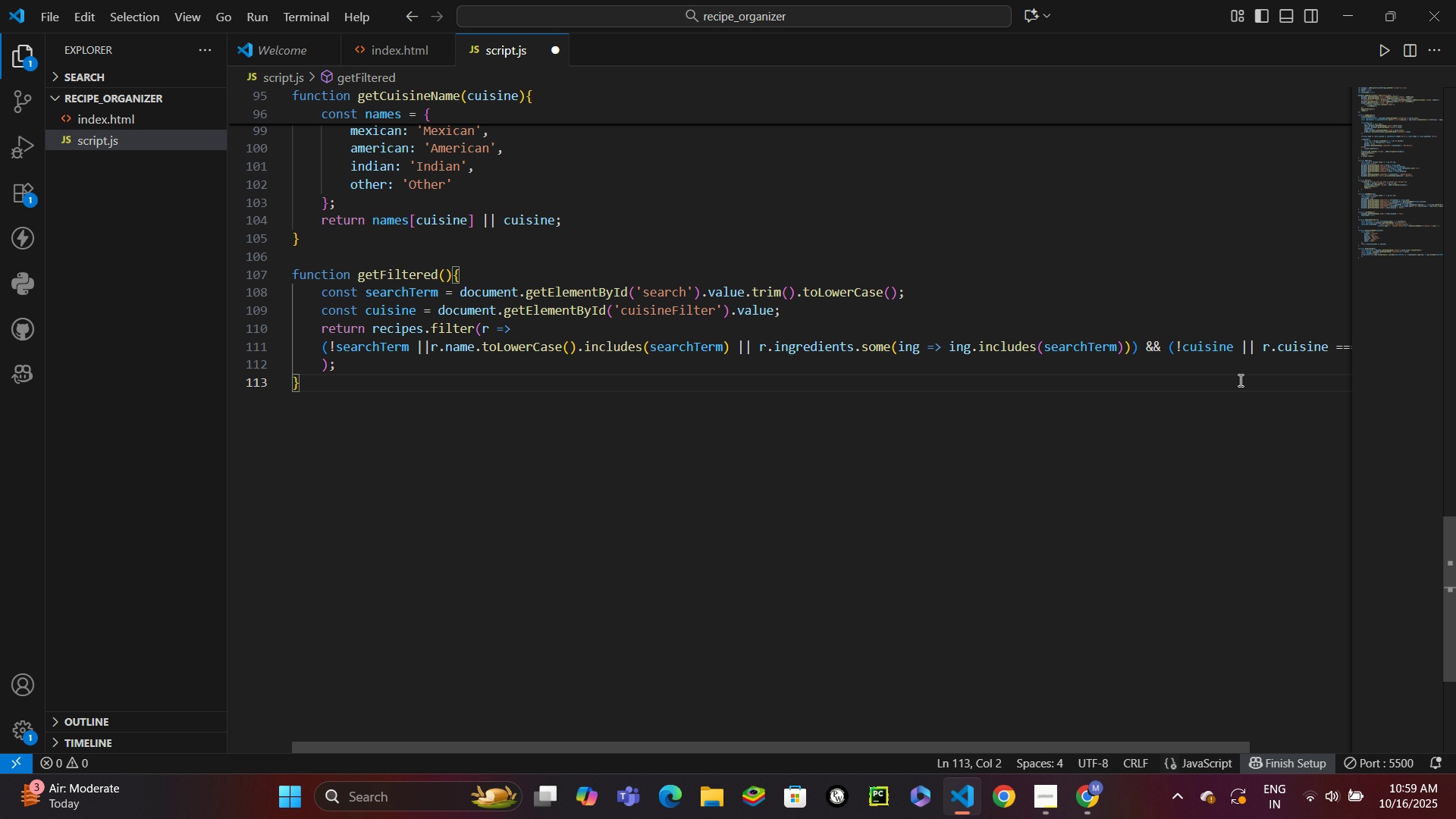 
key(Enter)
 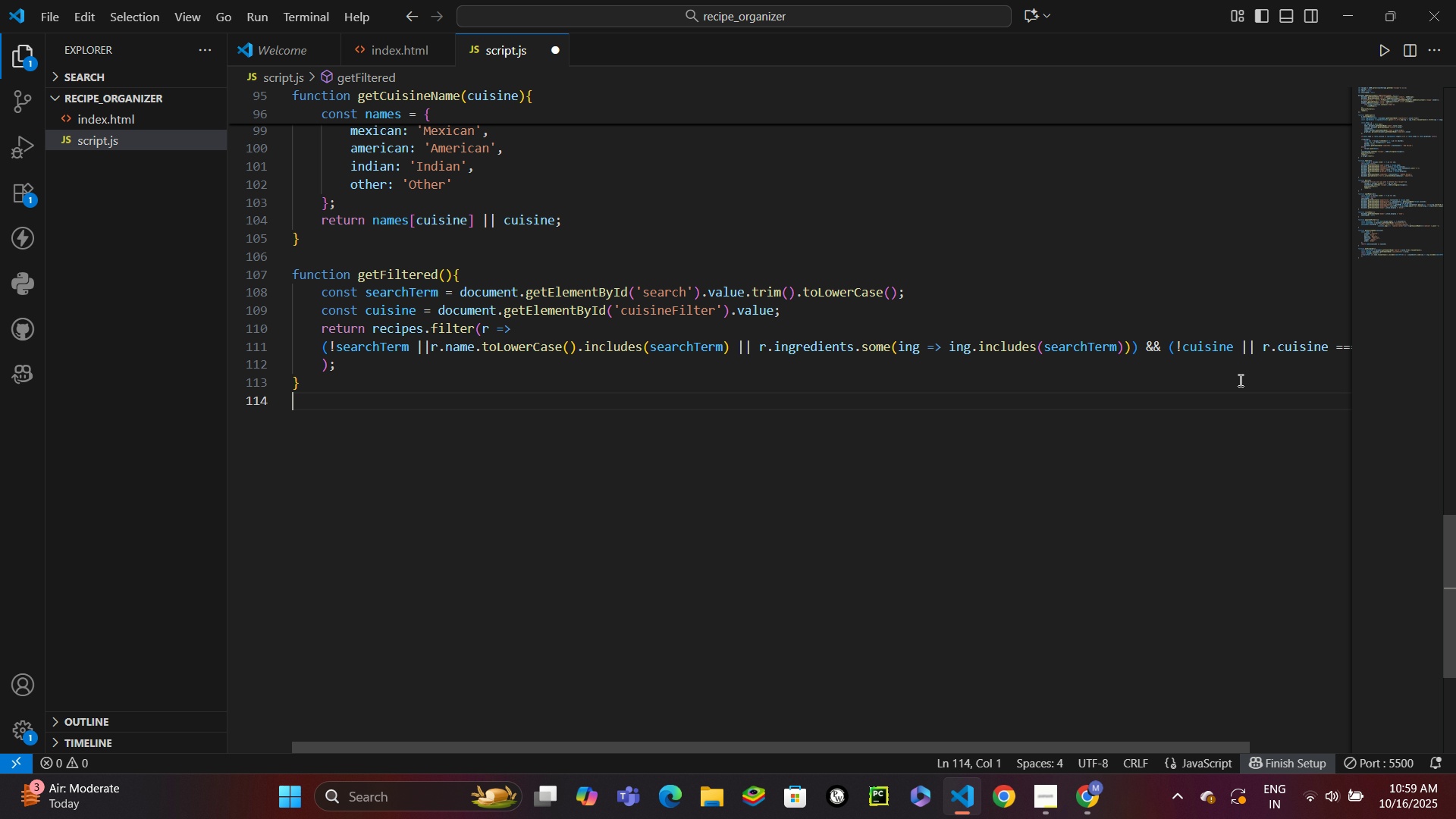 
key(Enter)
 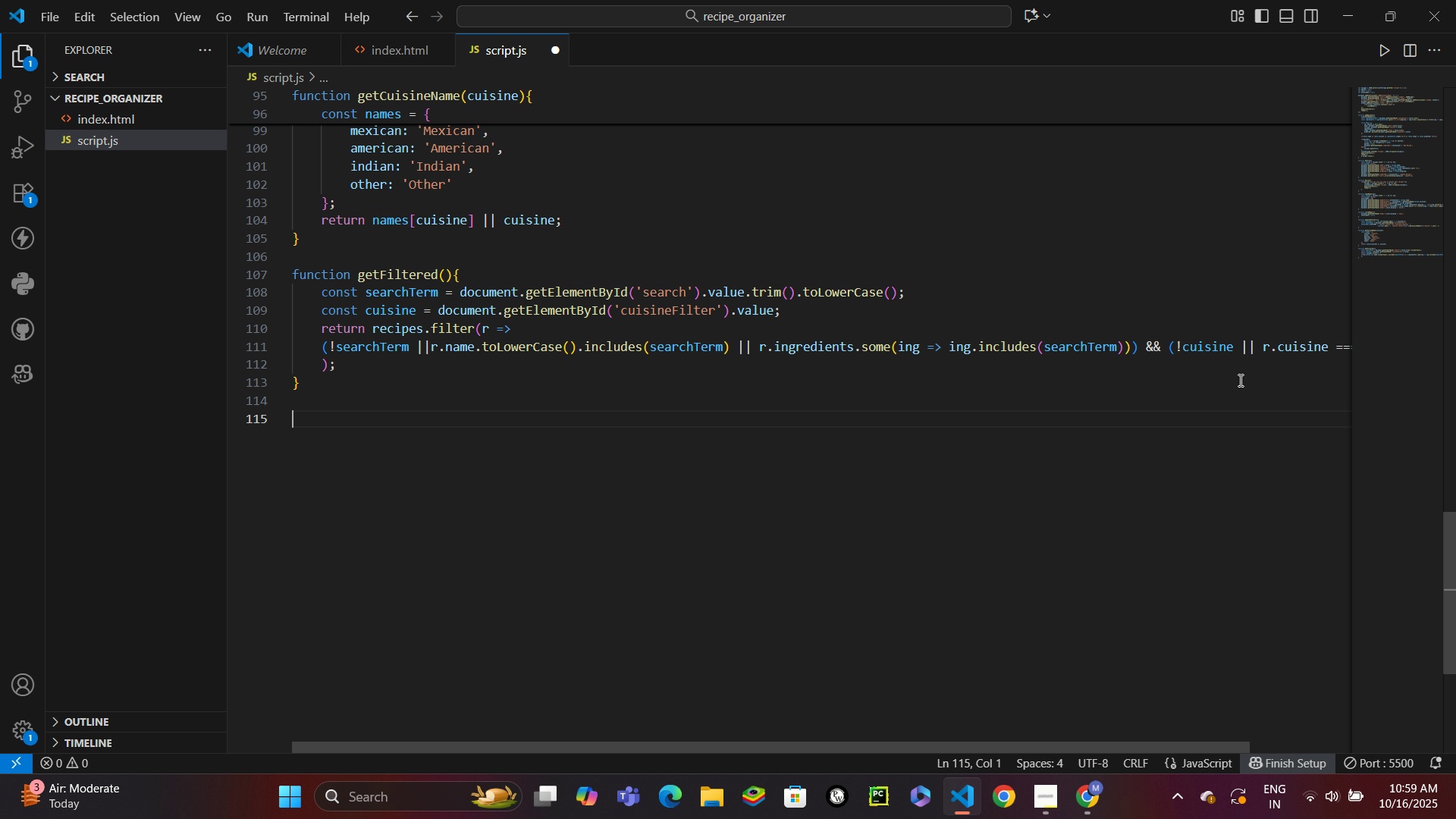 
wait(6.95)
 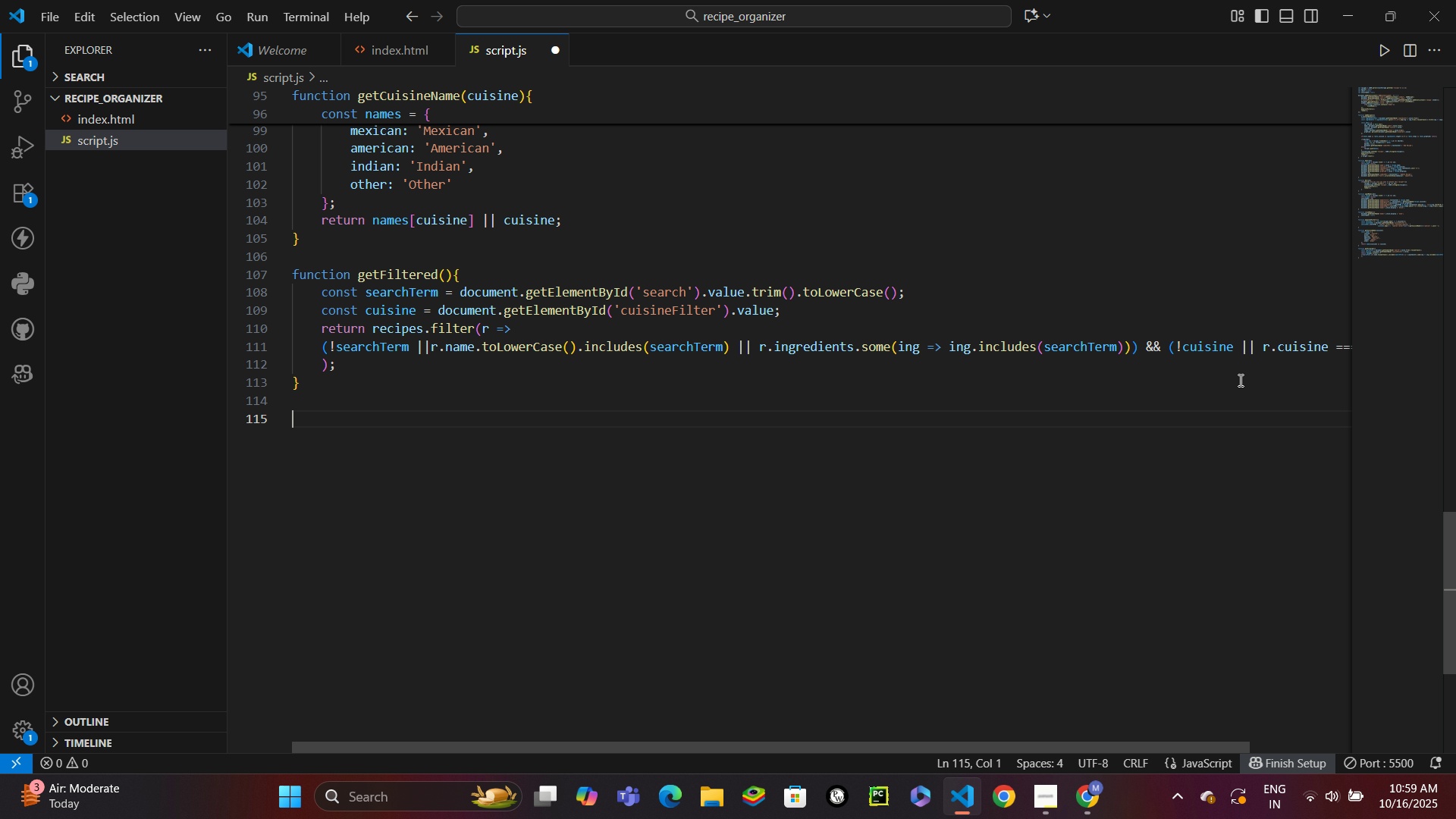 
type(func)
 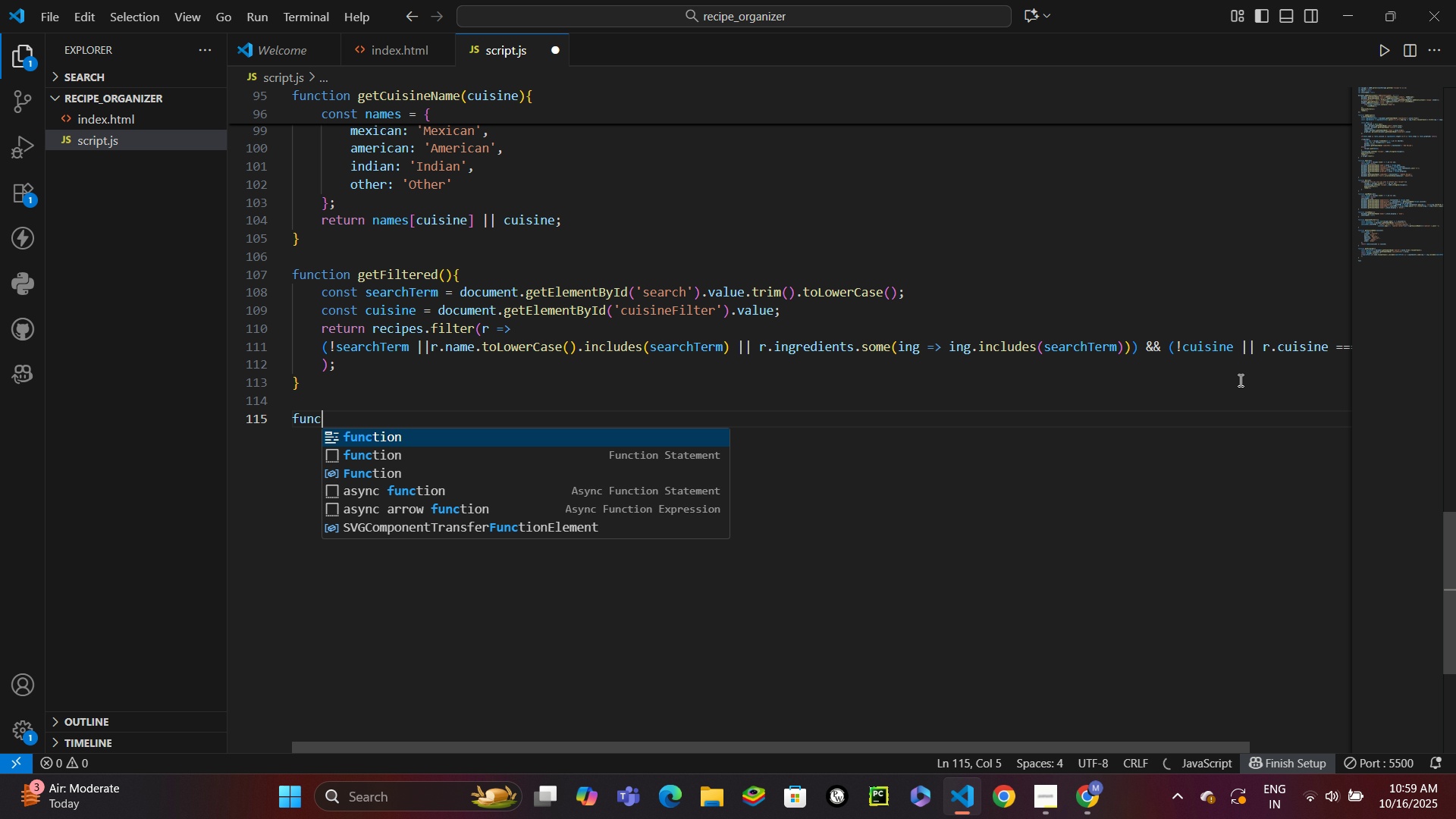 
key(Enter)
 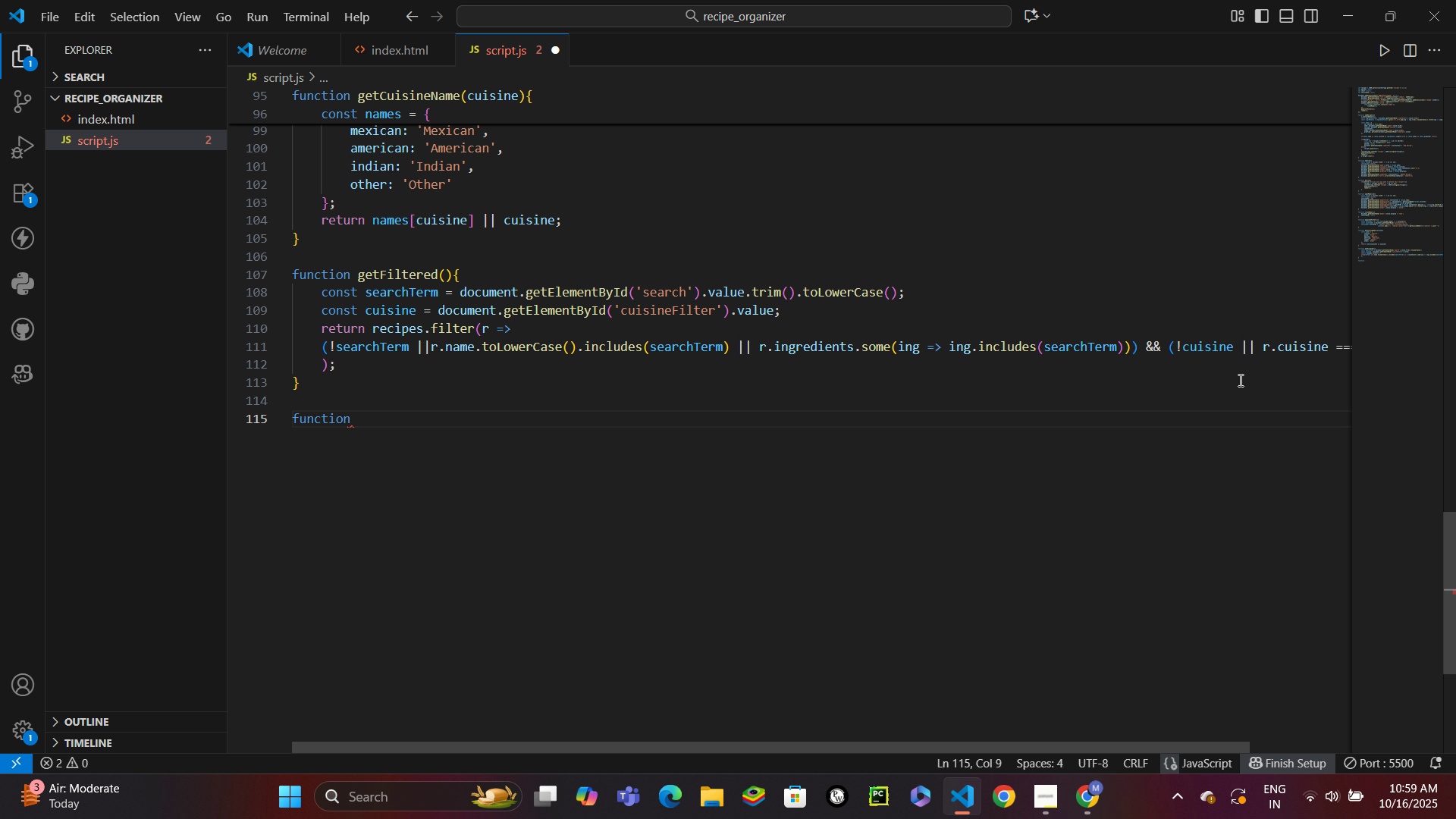 
type( render()
 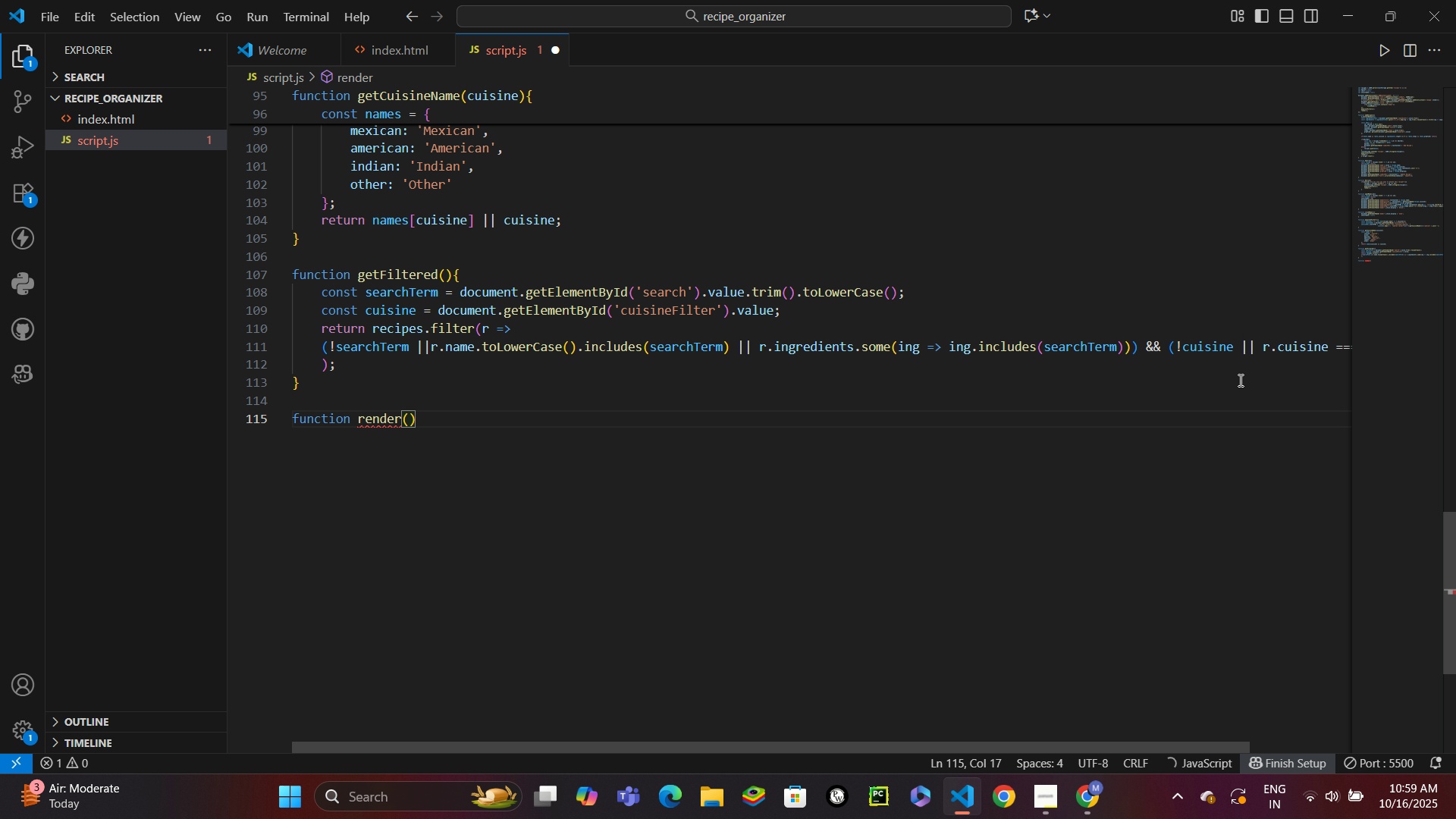 
key(ArrowRight)
 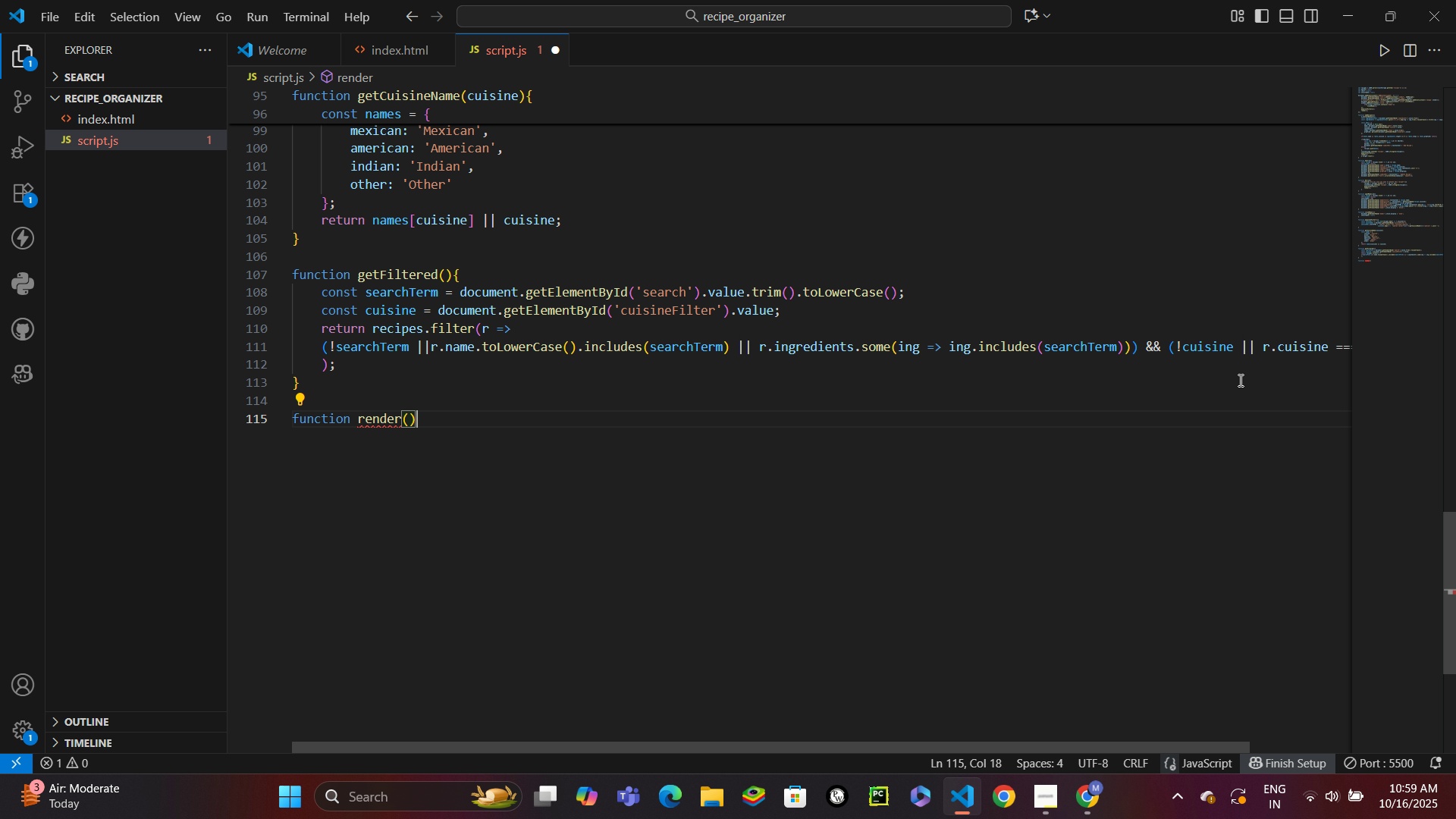 
key(Shift+BracketLeft)
 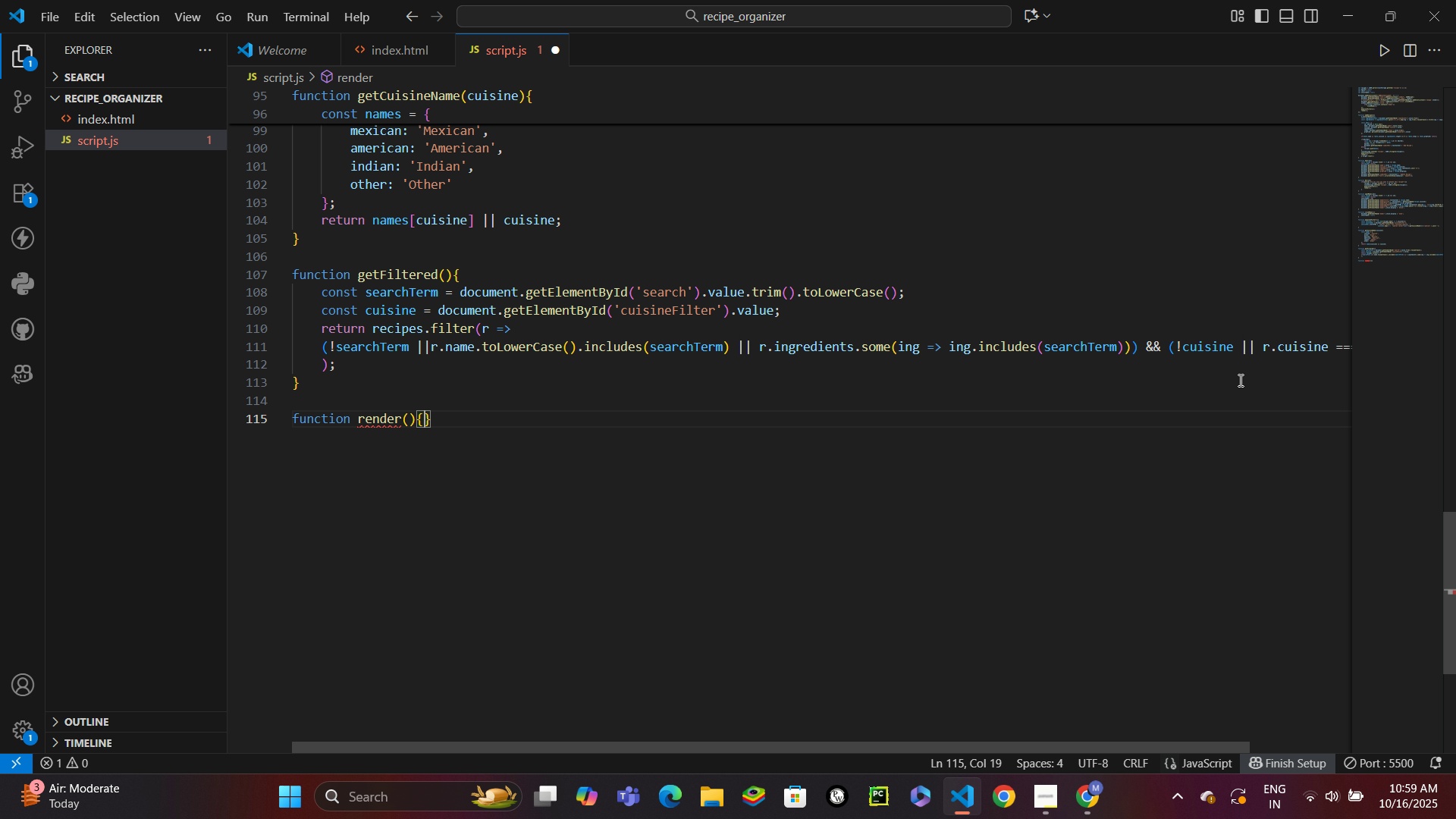 
key(Enter)
 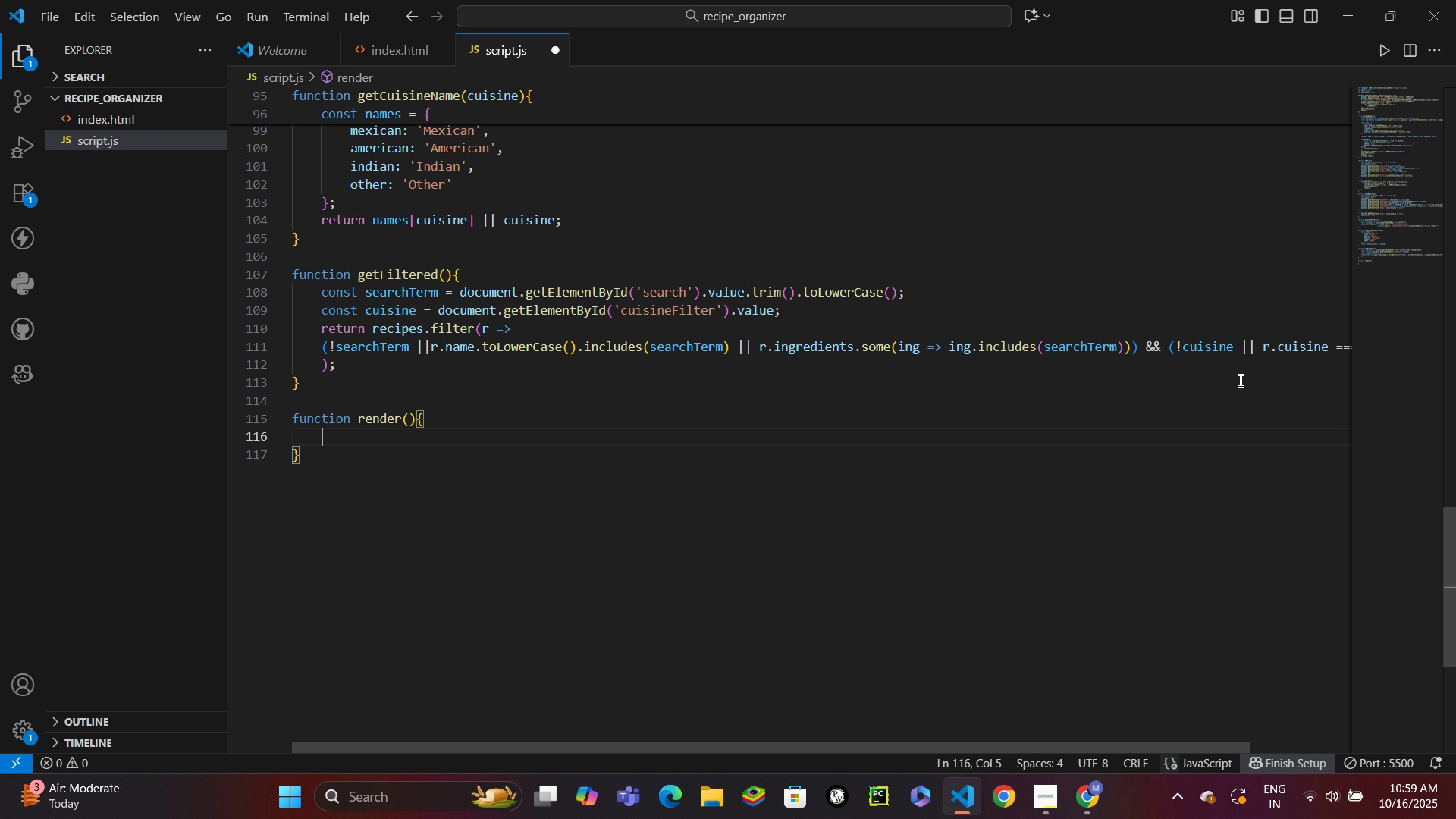 
type(const filtered = getFi)
 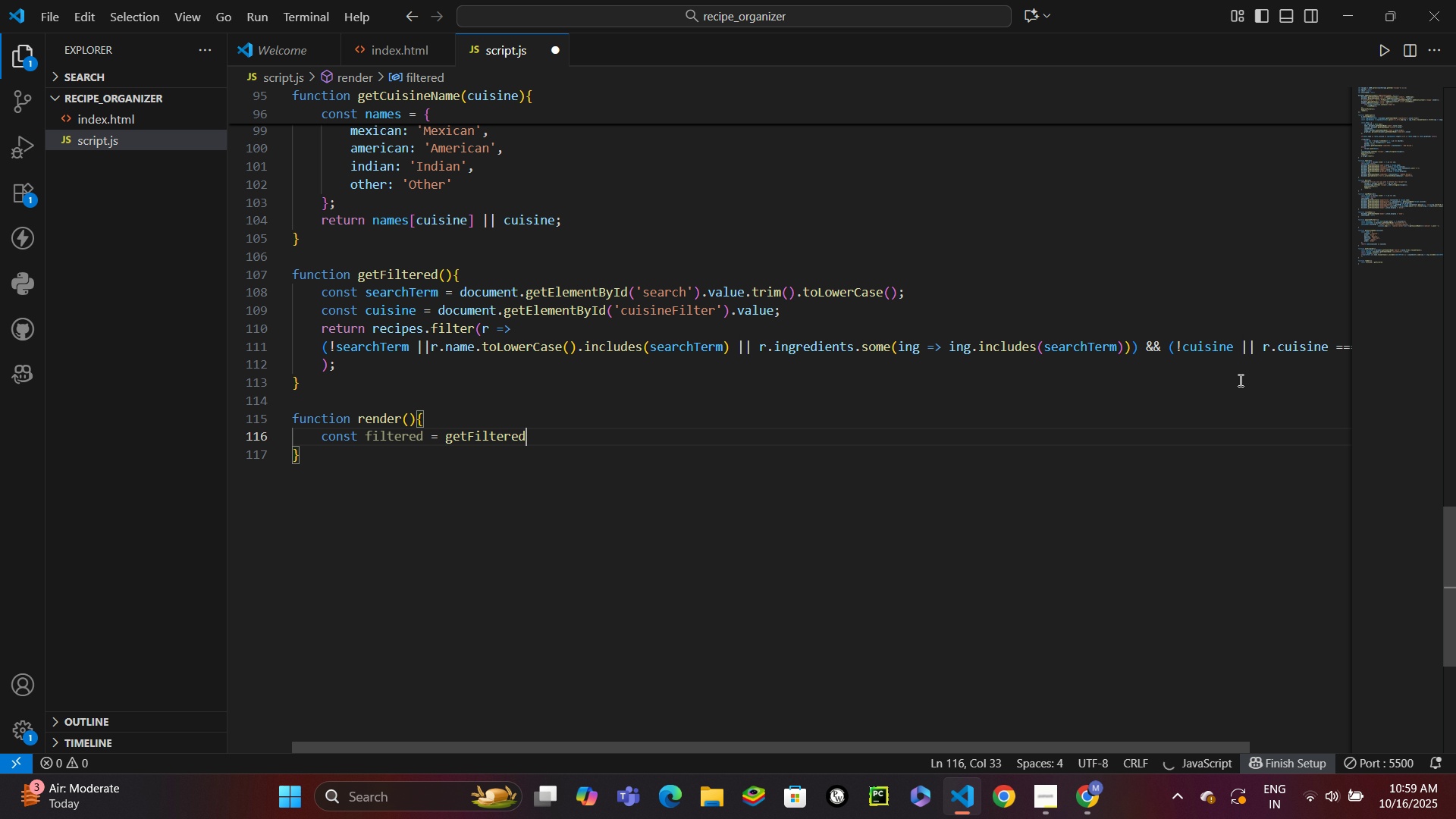 
 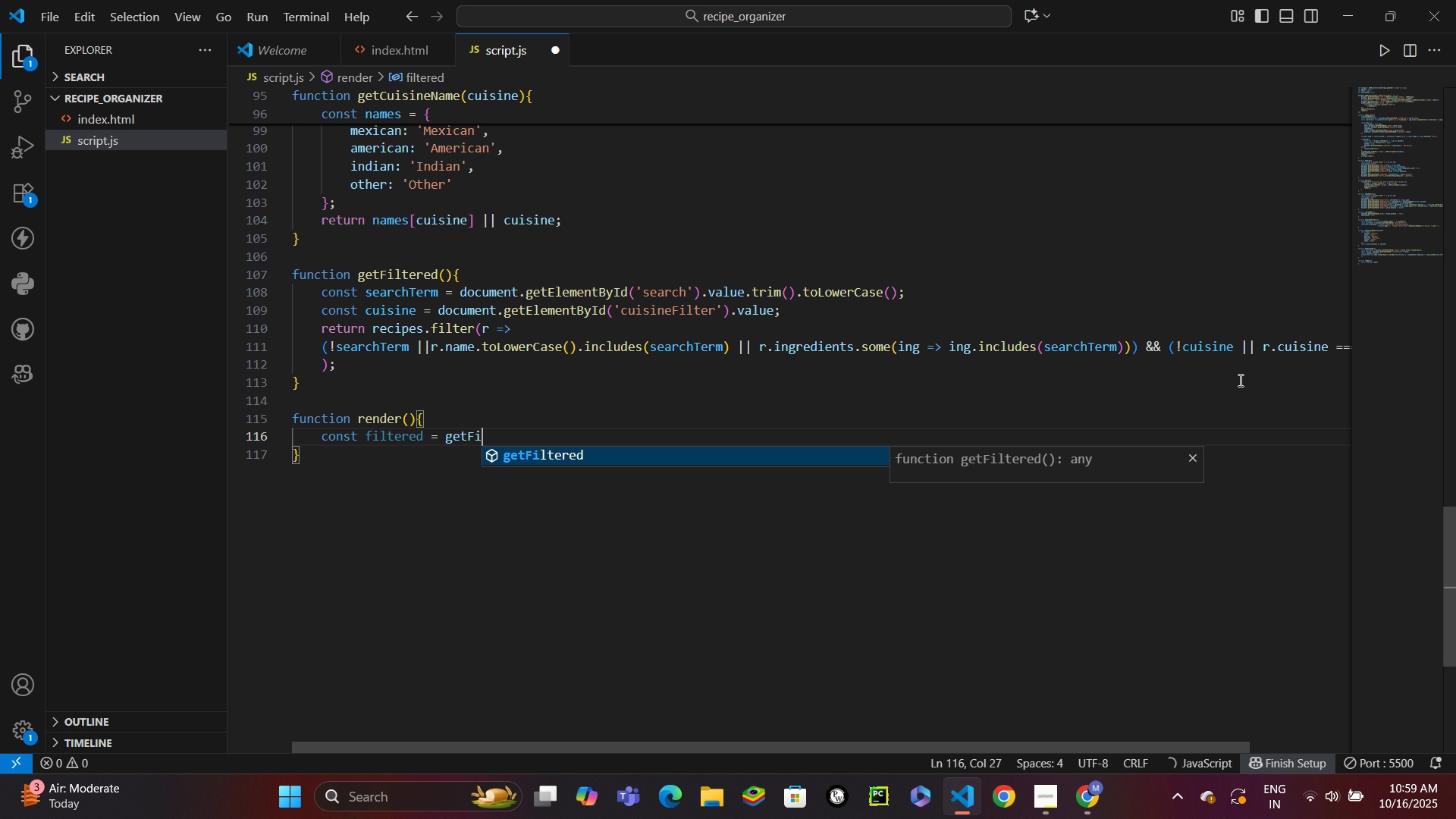 
key(Enter)
 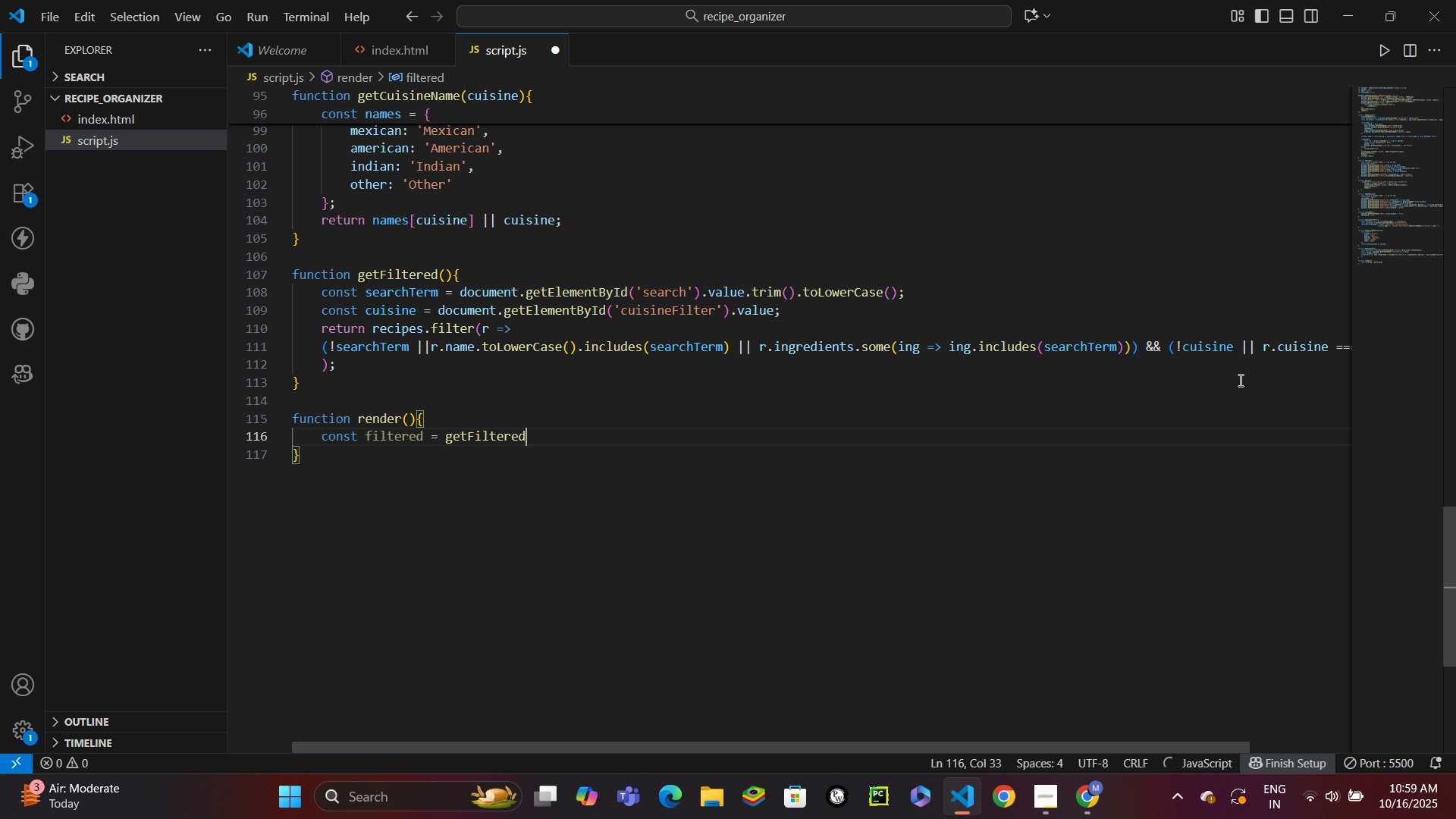 
key(Shift+9)
 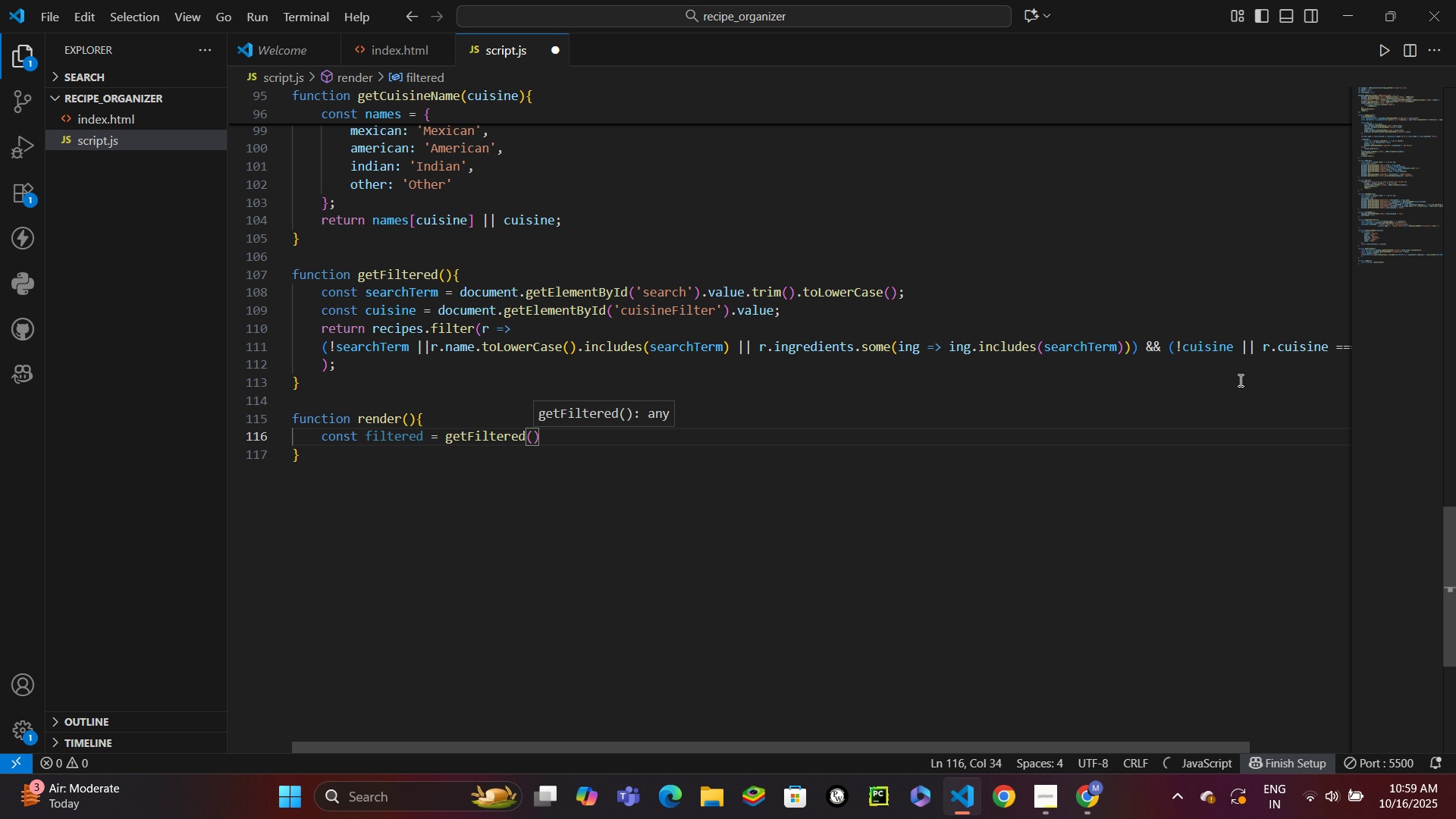 
key(ArrowRight)
 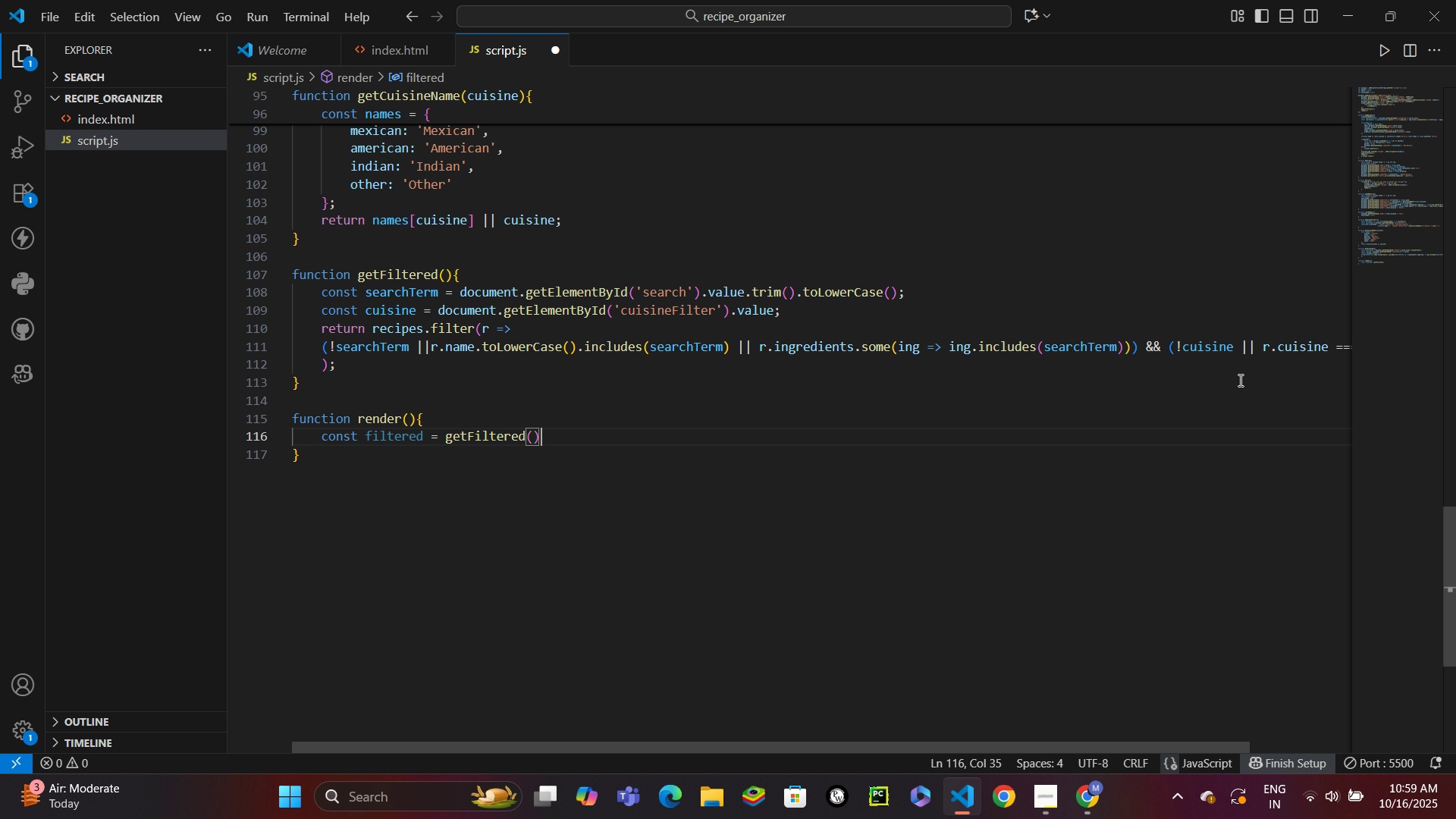 
key(Semicolon)
 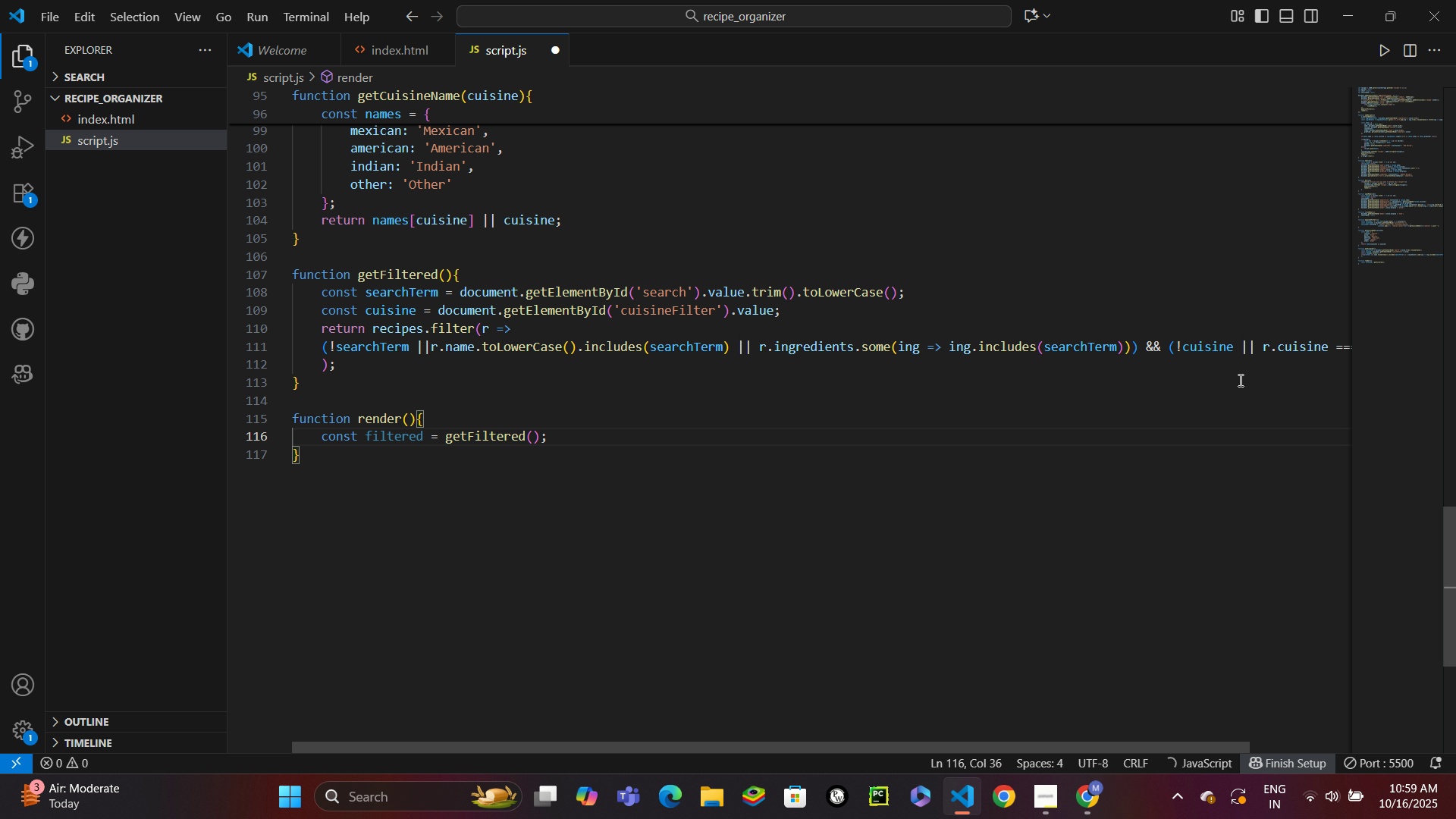 
key(Enter)
 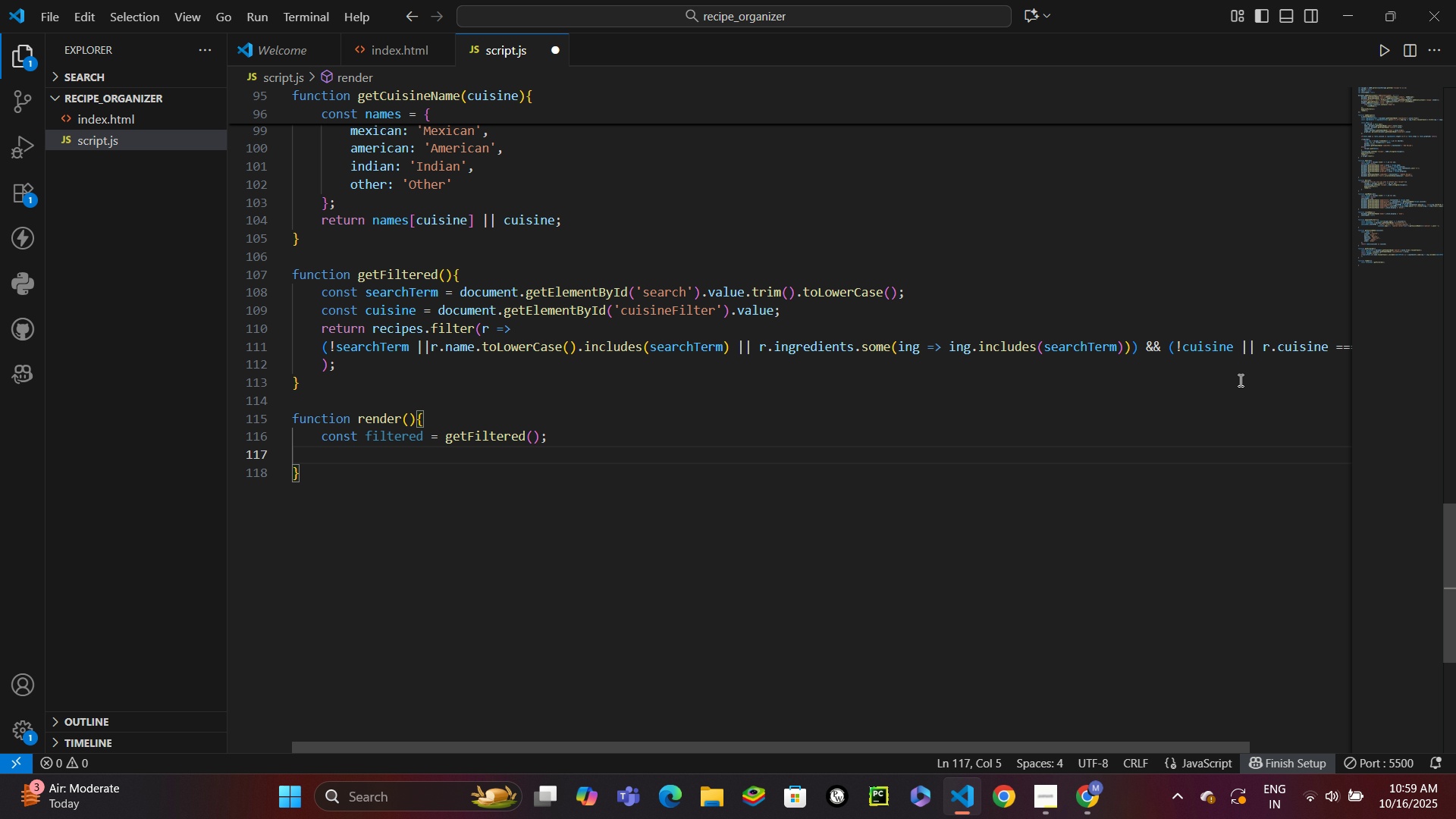 
type(const sortVal = document.get)
 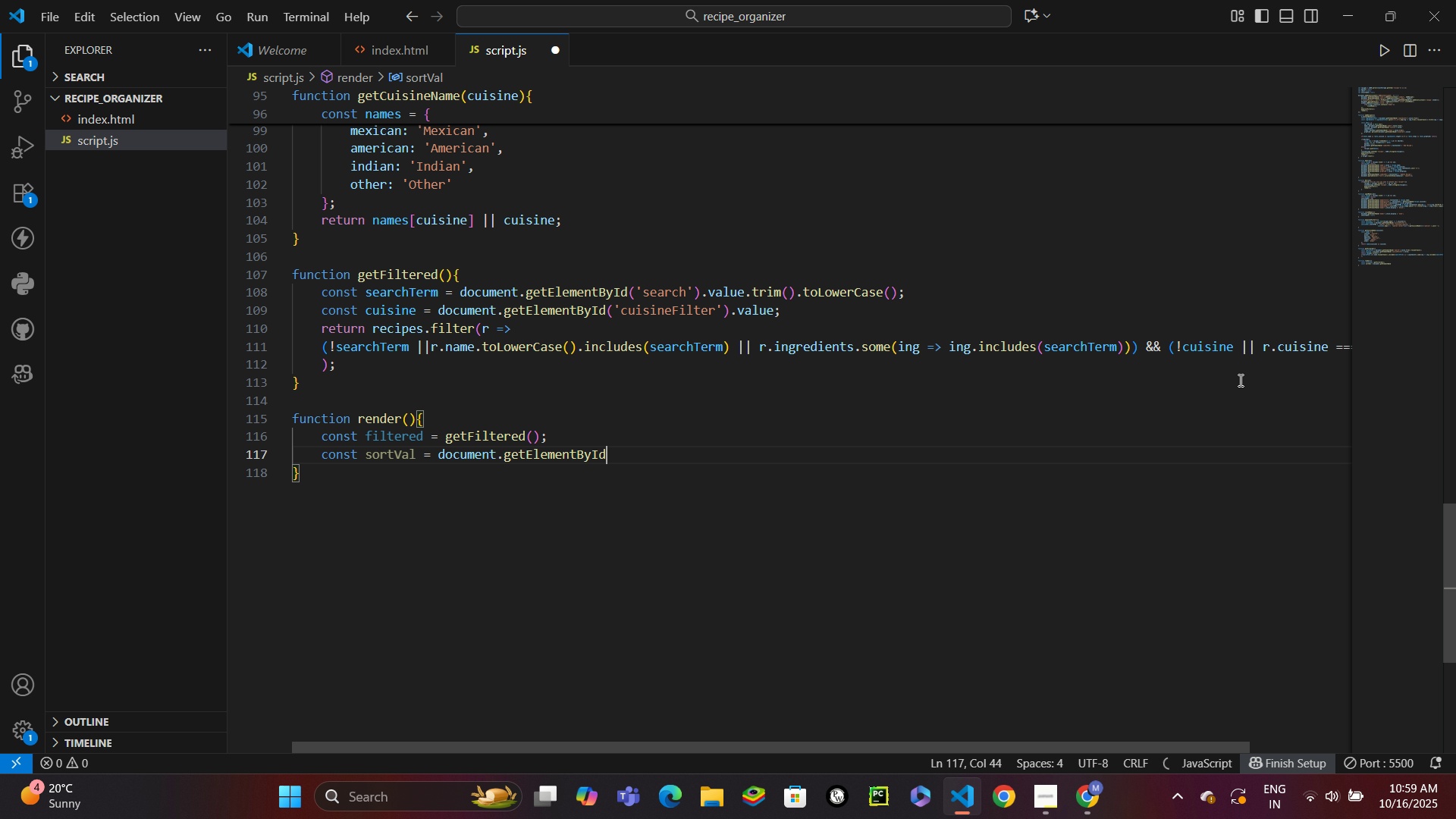 
 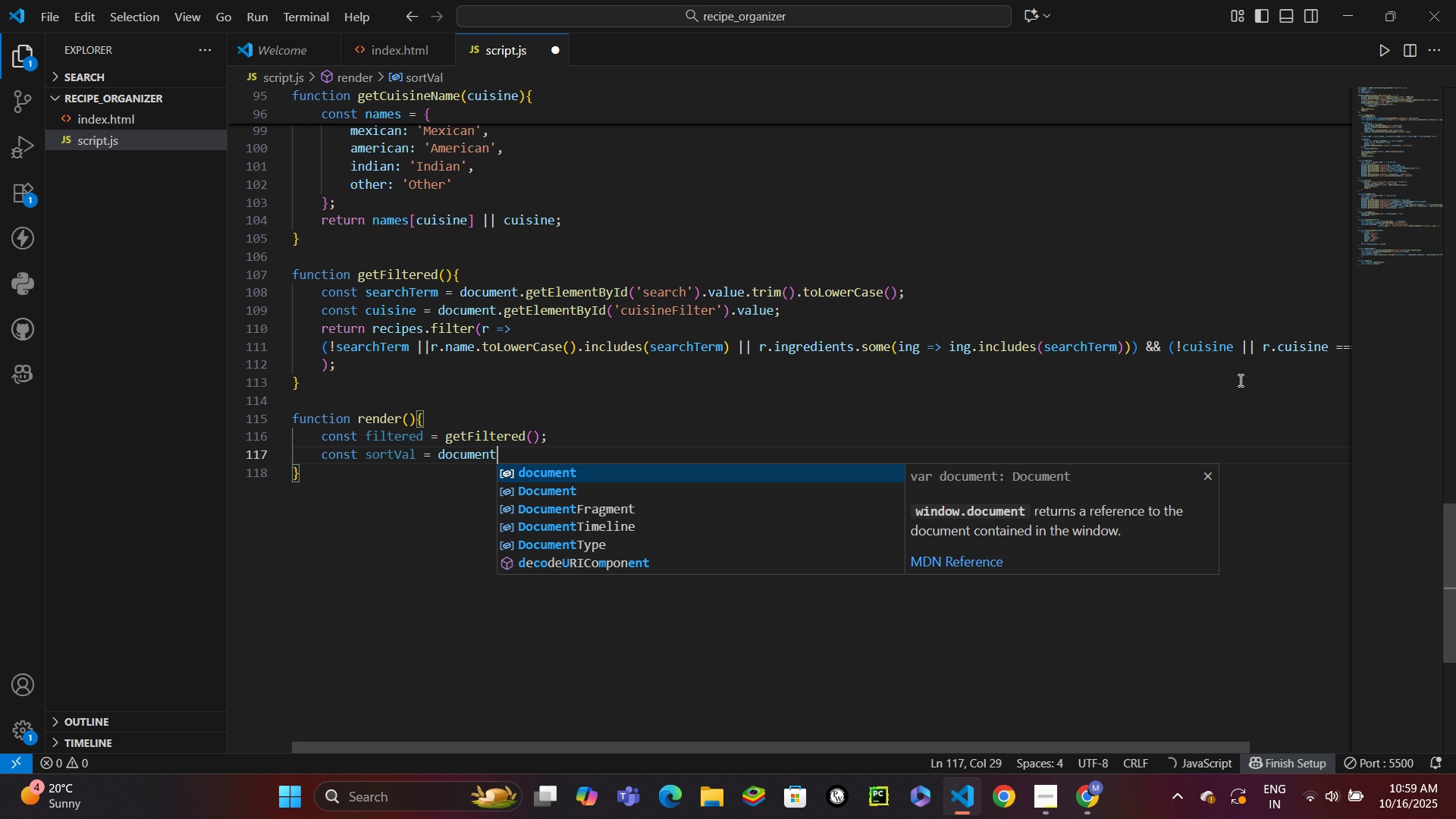 
key(Enter)
 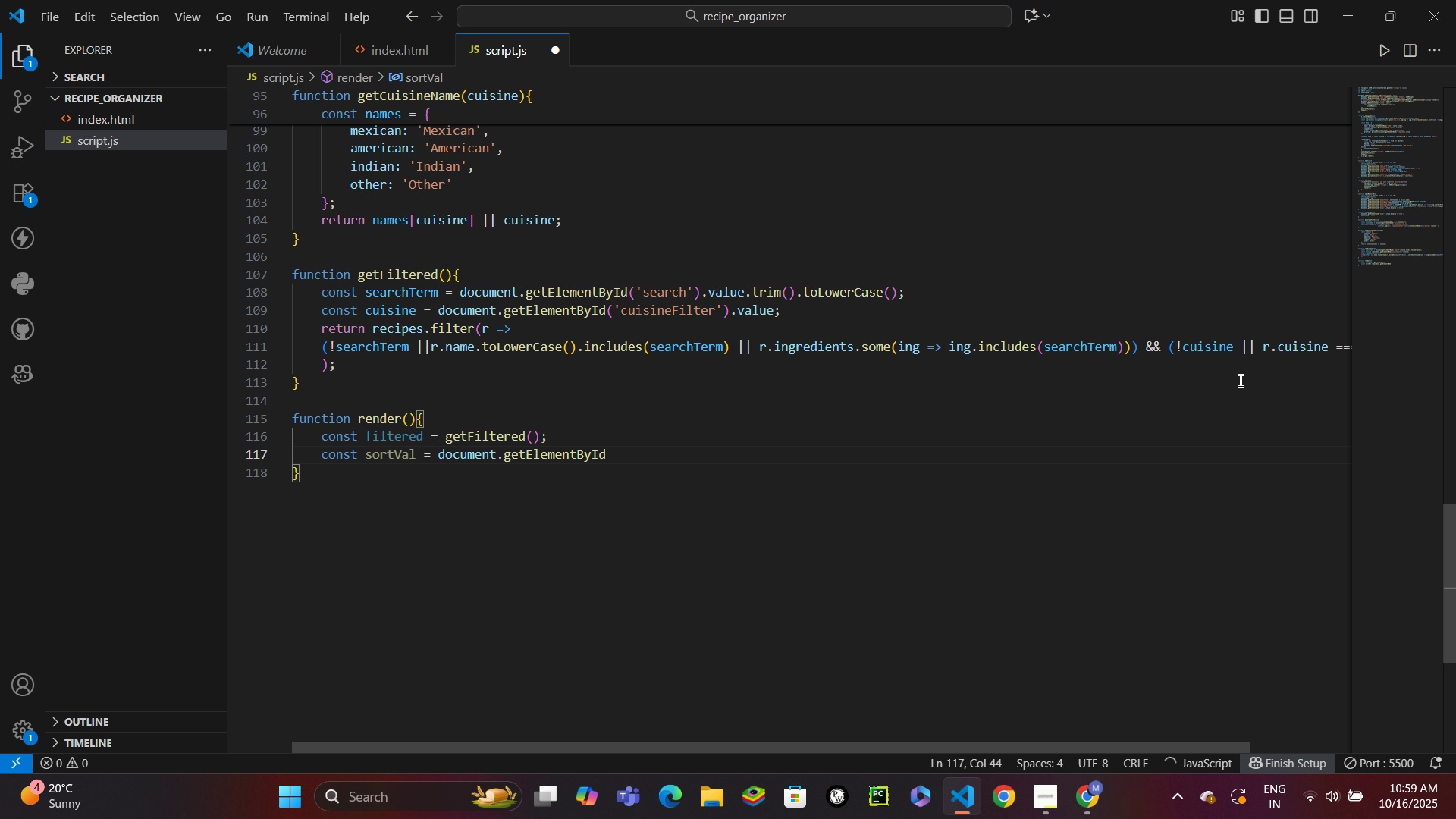 
type(('sort)
 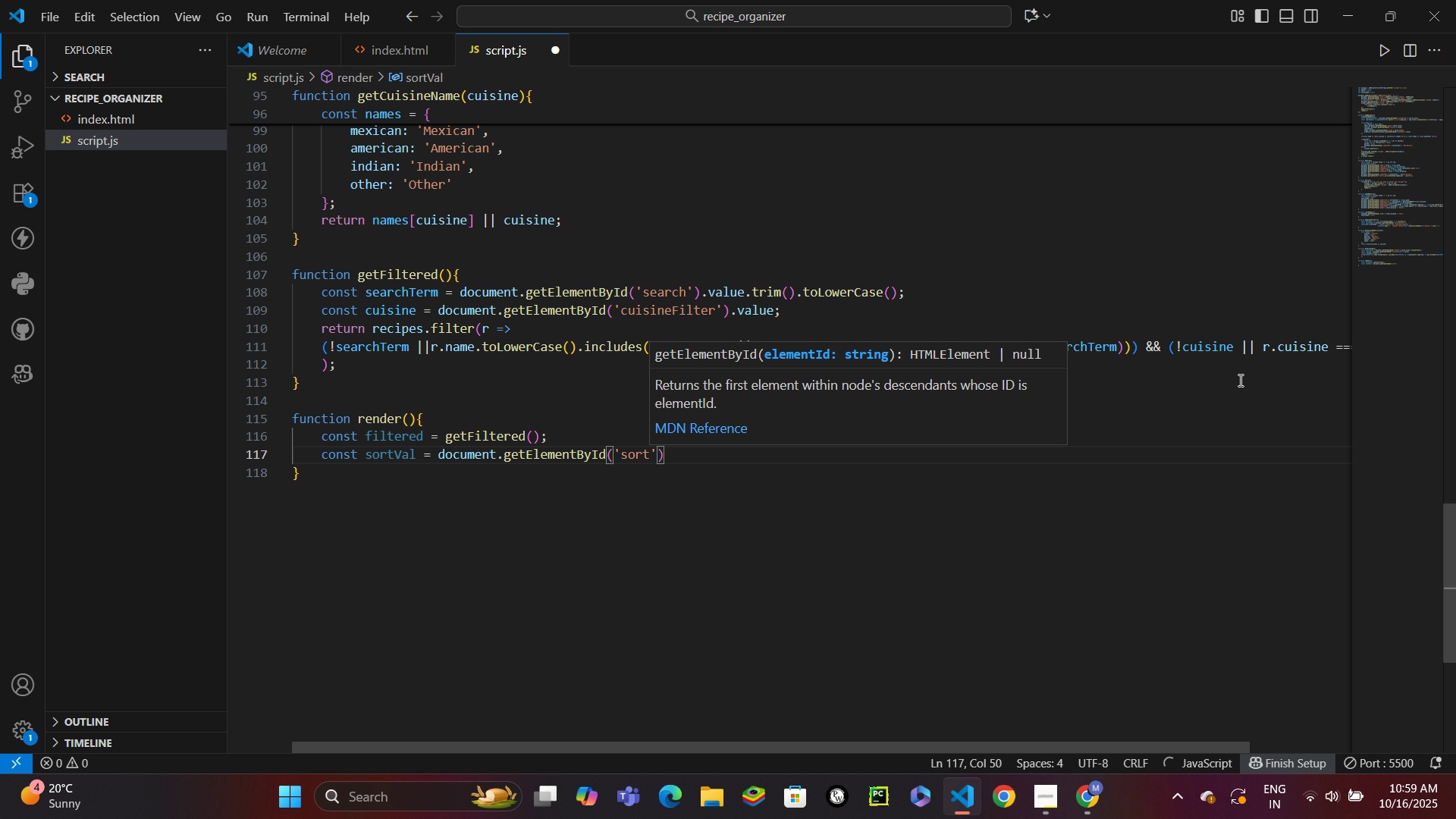 
key(ArrowRight)
 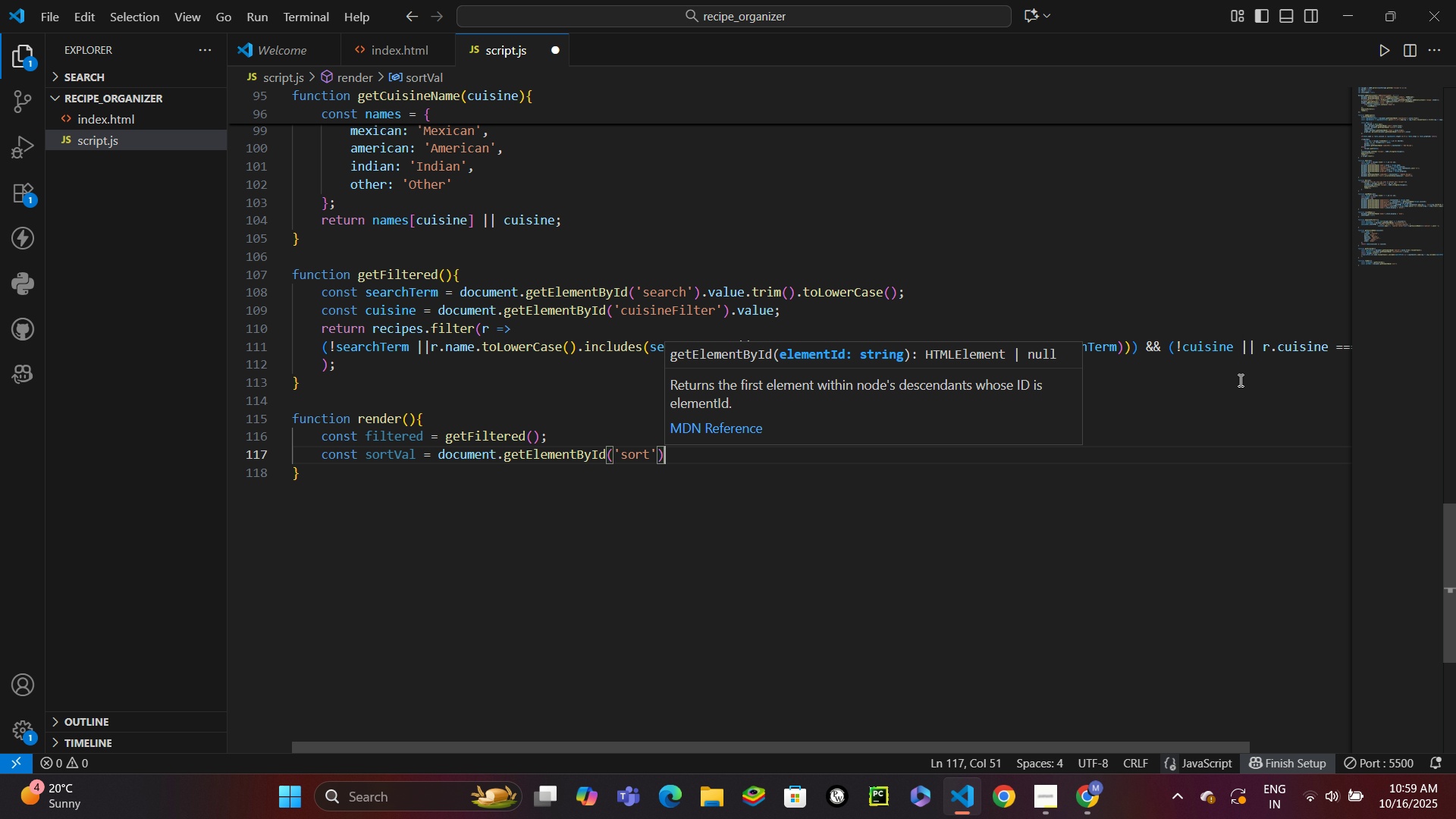 
key(ArrowRight)
 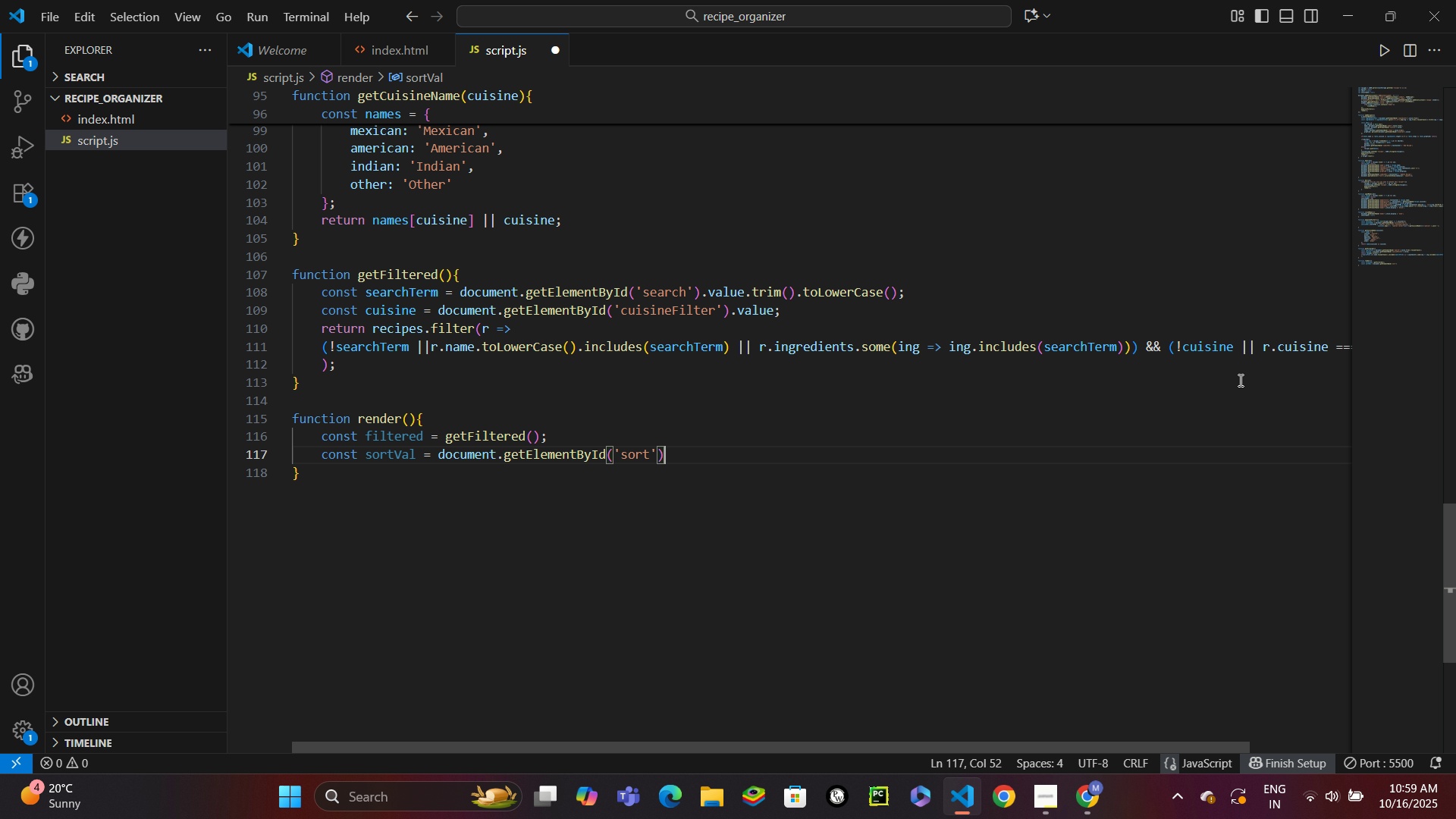 
type(.value;)